 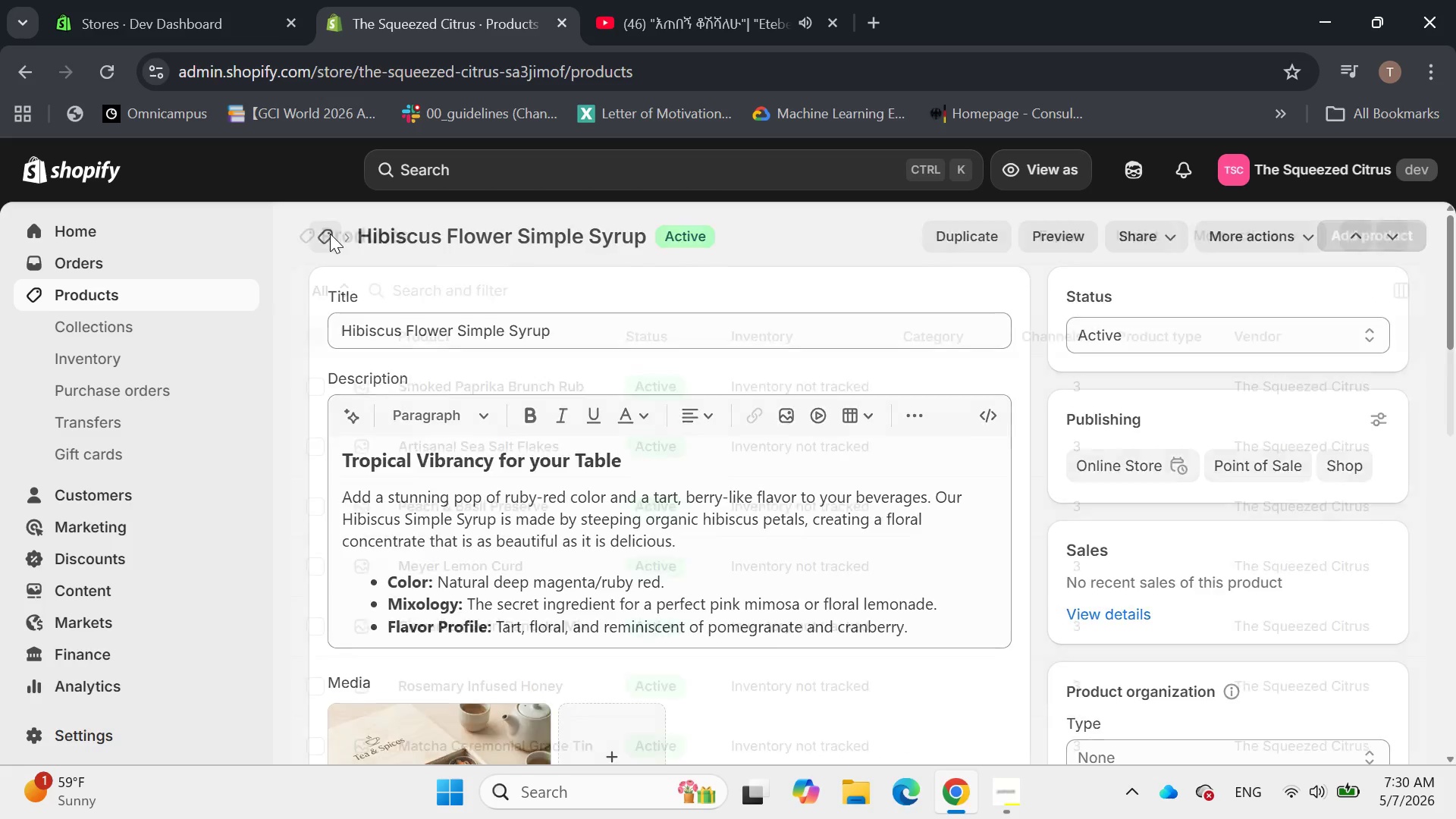 
left_click([315, 404])
 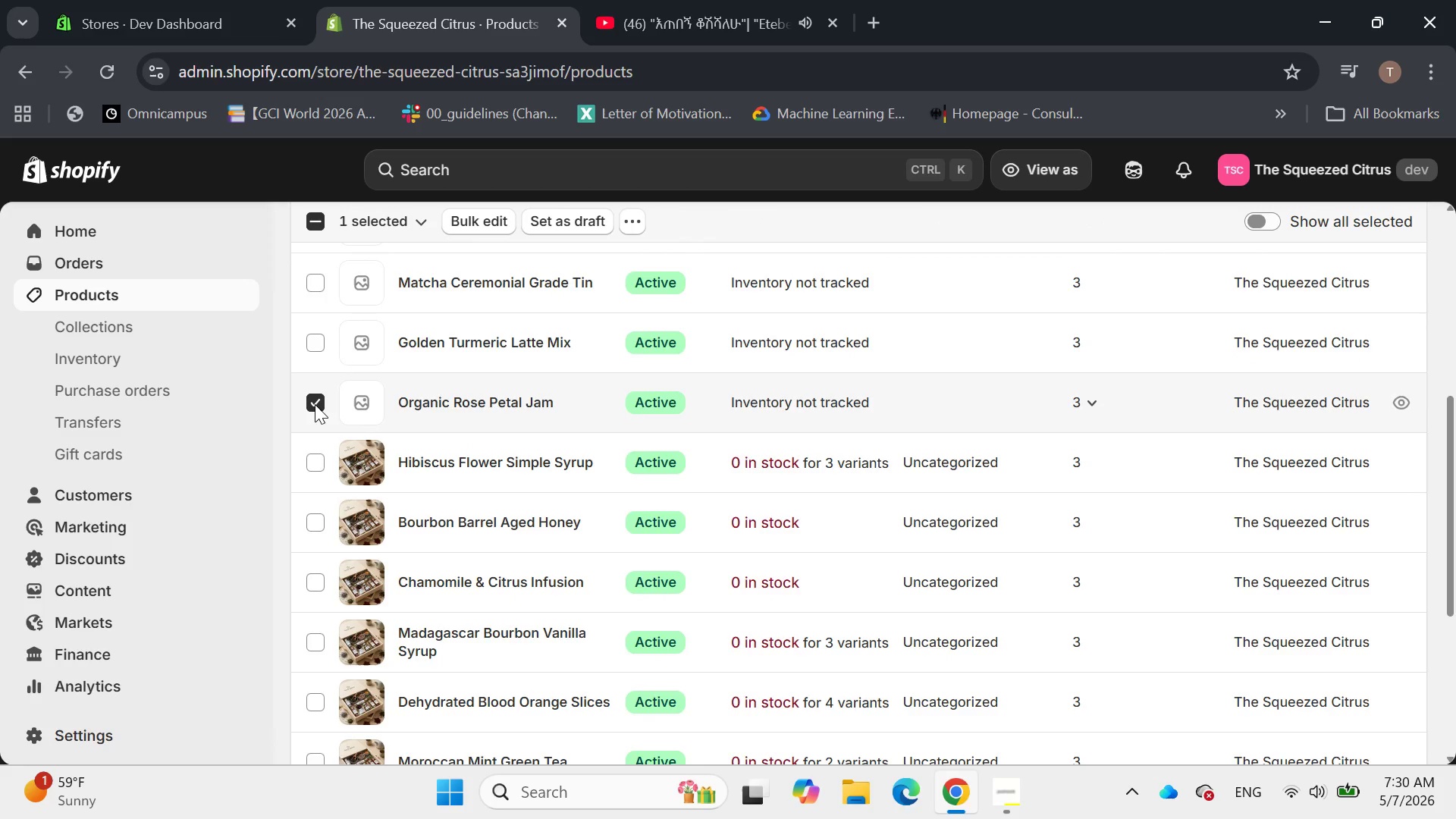 
left_click([315, 404])
 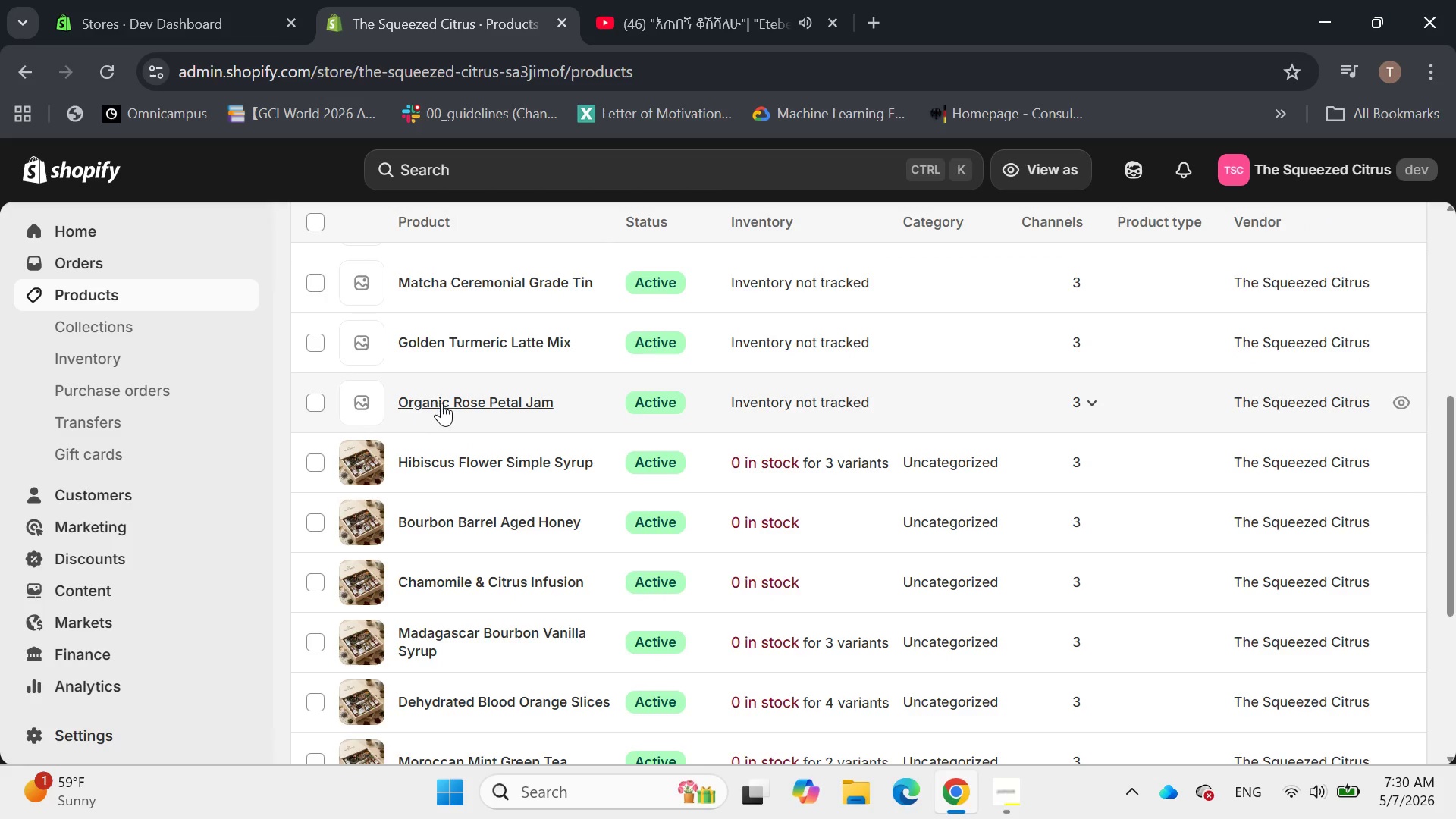 
left_click([441, 402])
 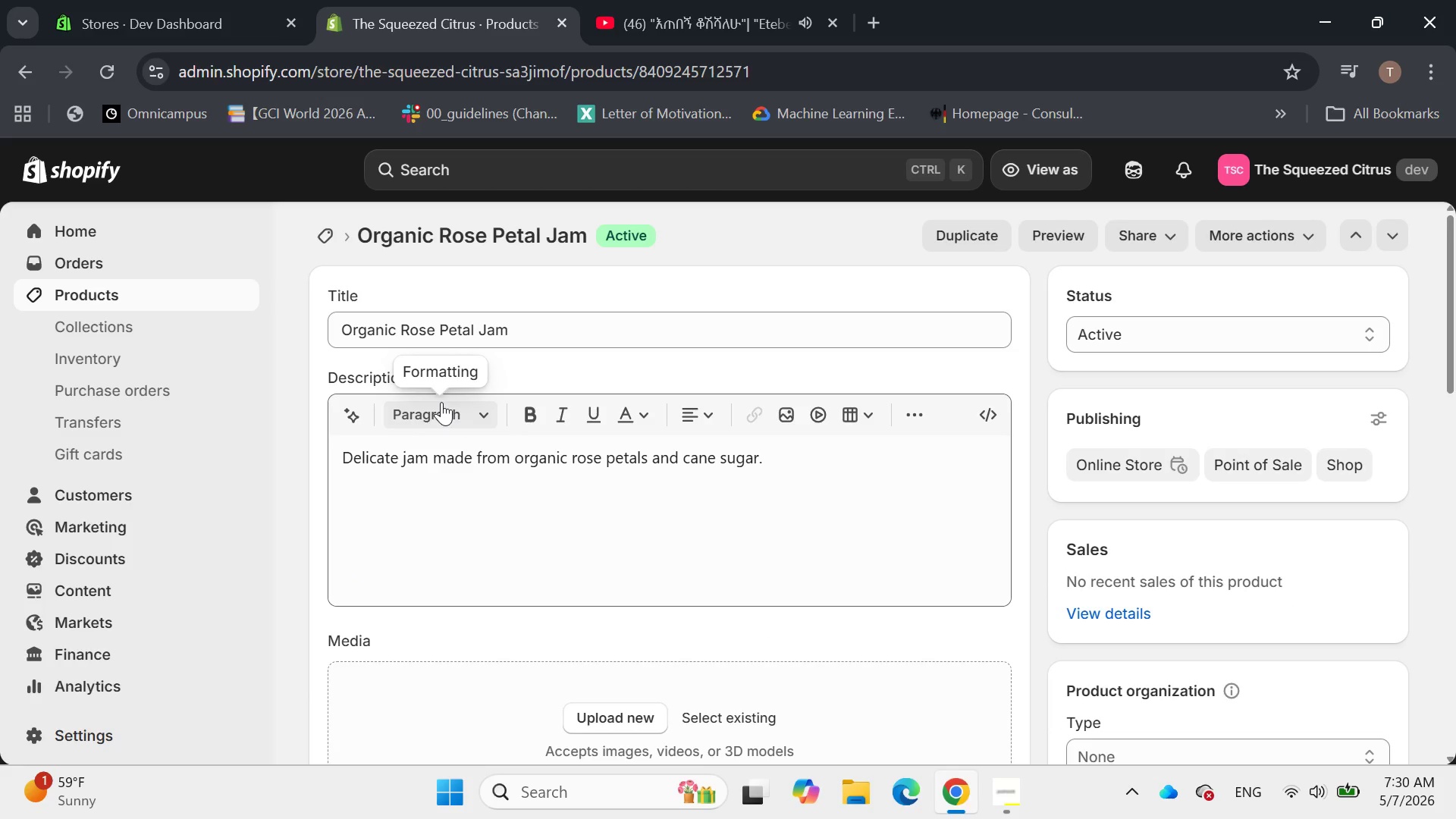 
wait(5.98)
 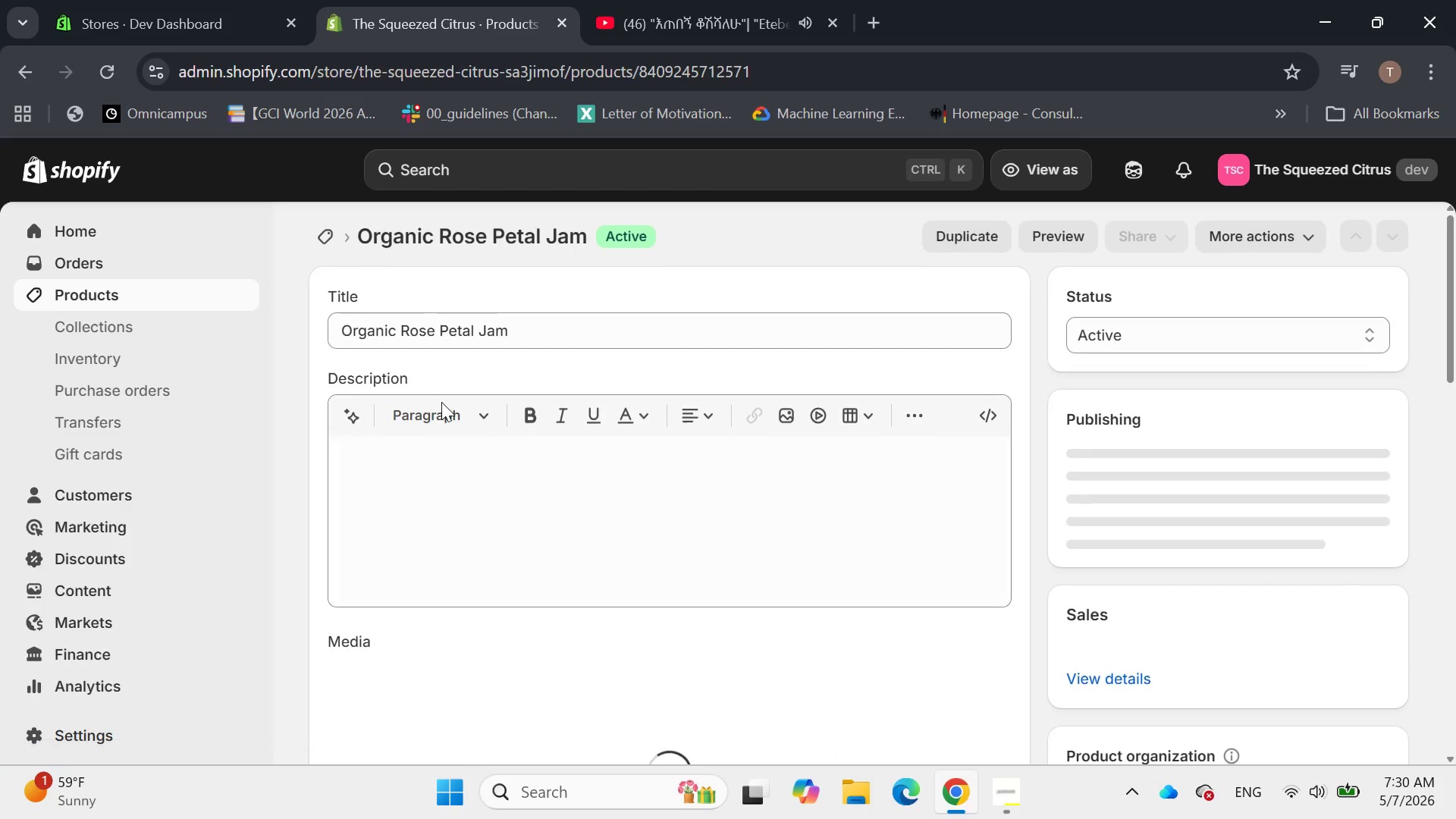 
left_click([527, 327])
 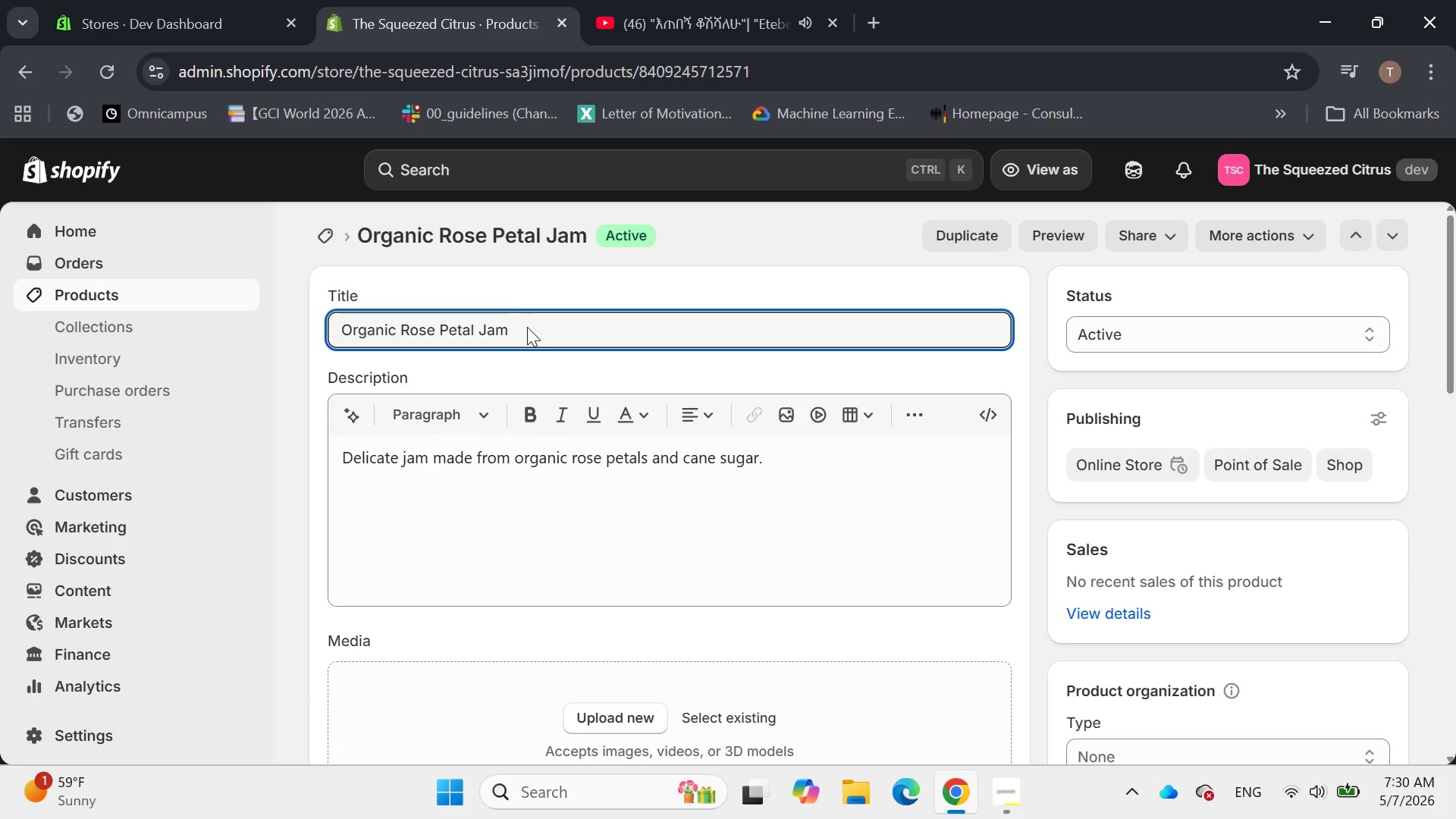 
key(Space)
 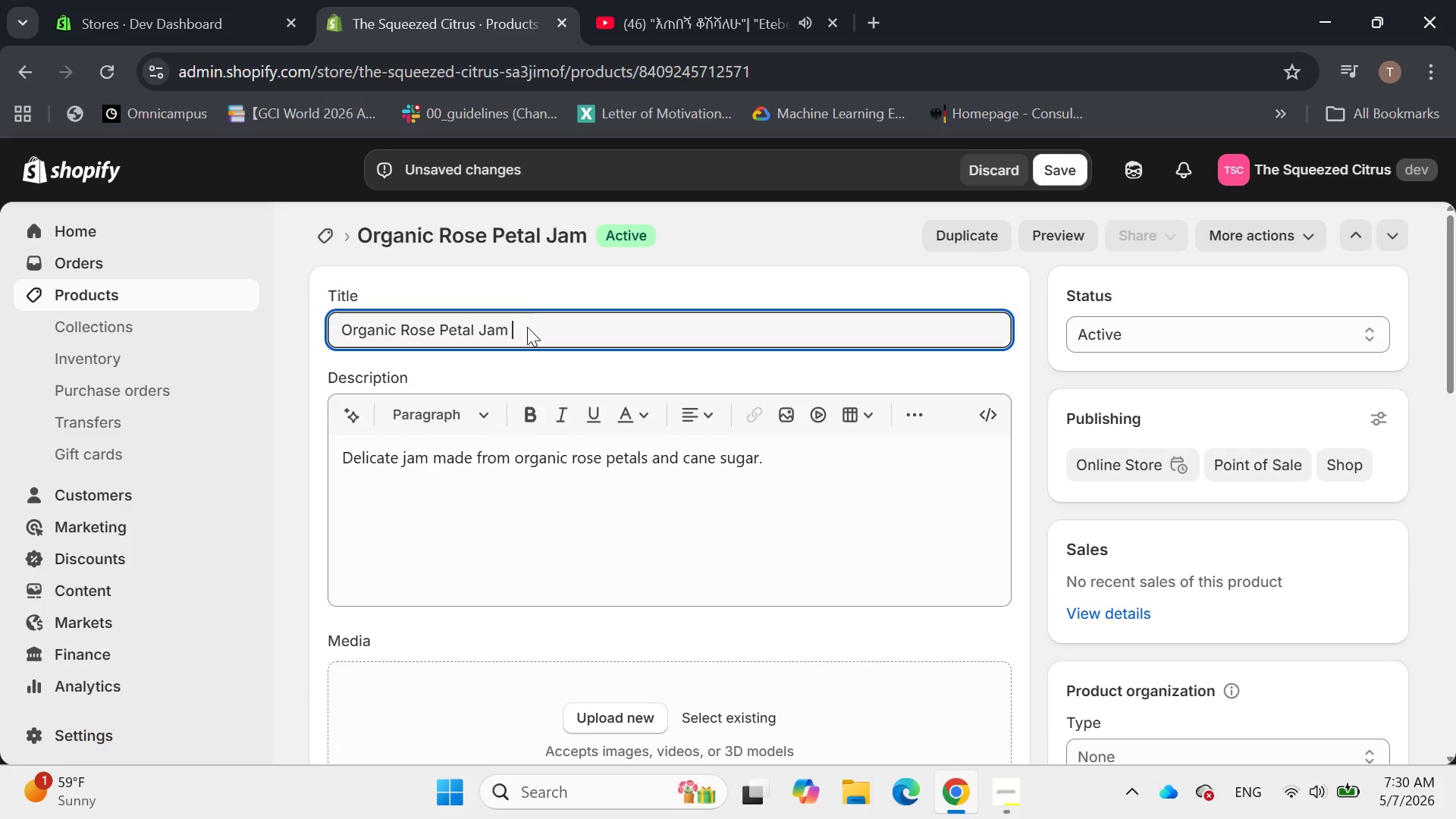 
key(Shift+ShiftRight)
 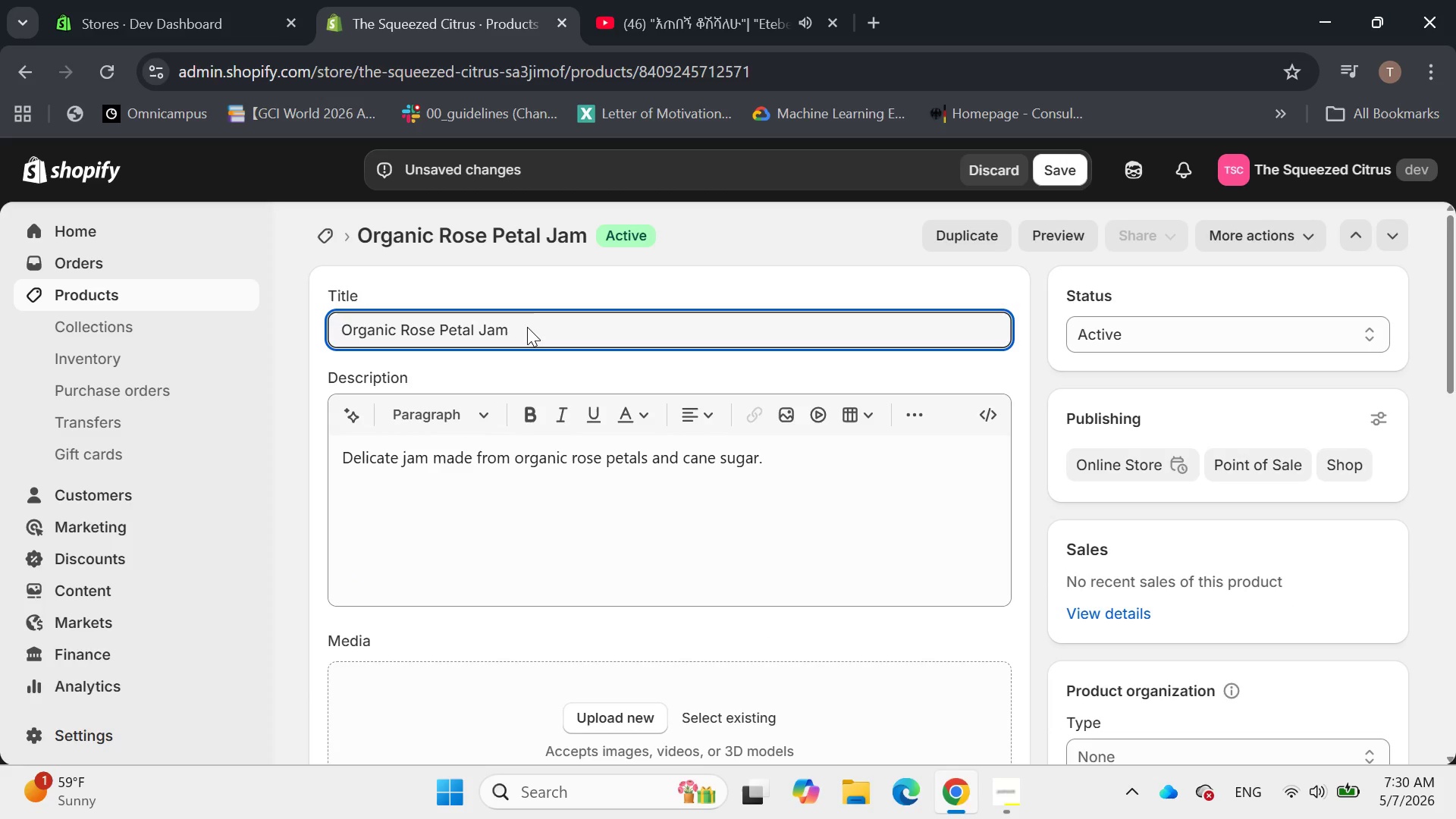 
key(Shift+Backslash)
 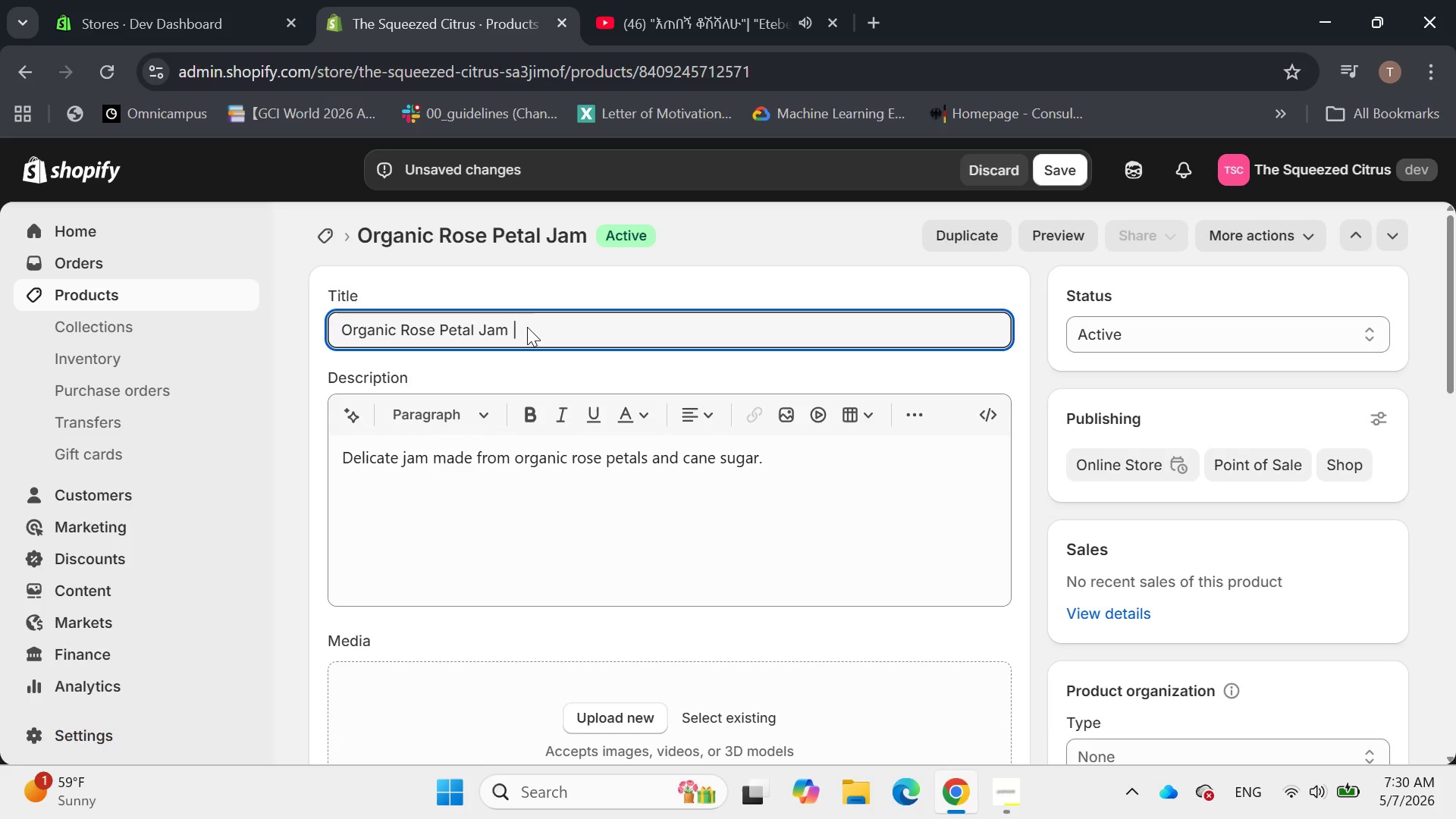 
key(Space)
 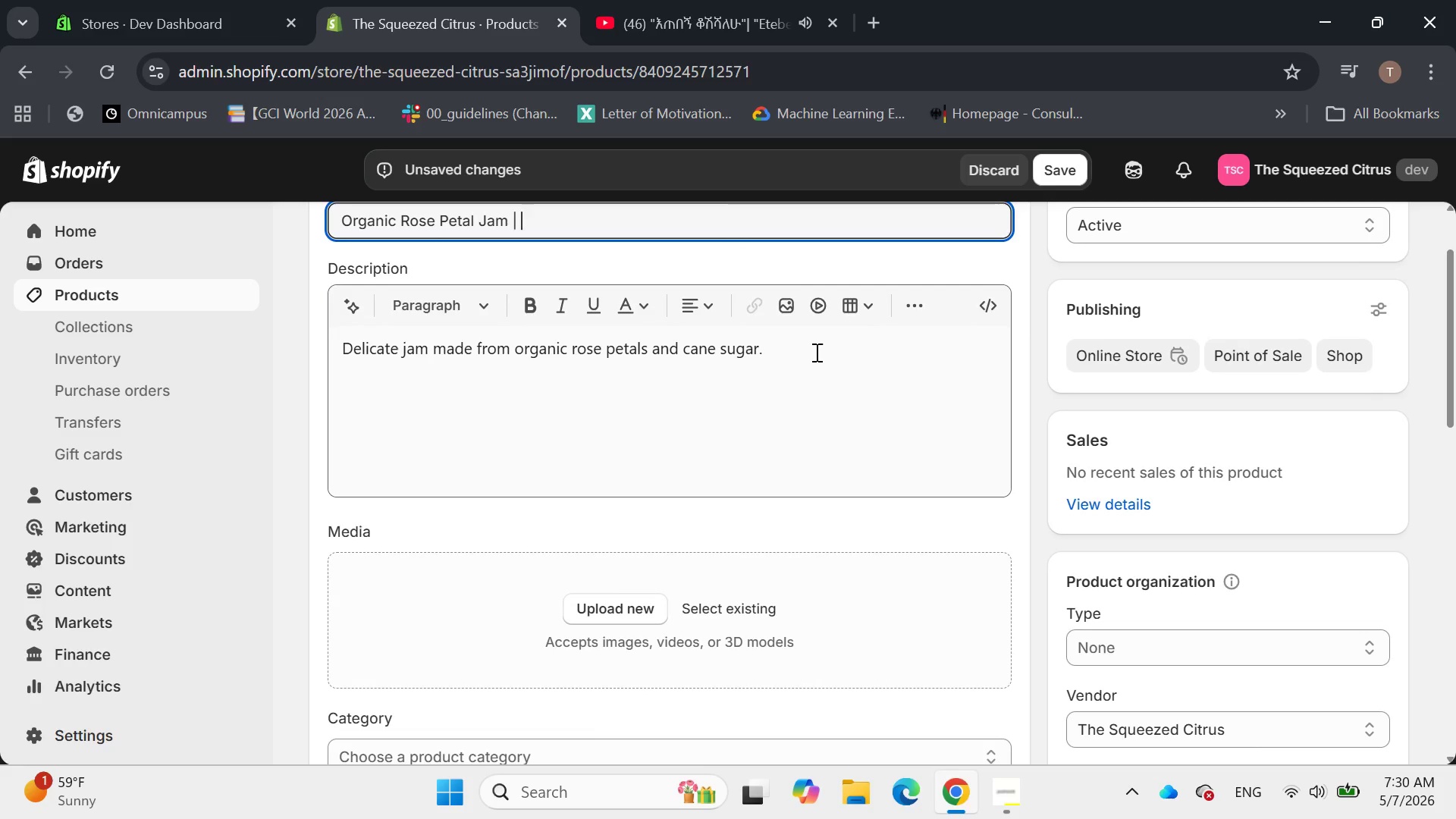 
wait(11.45)
 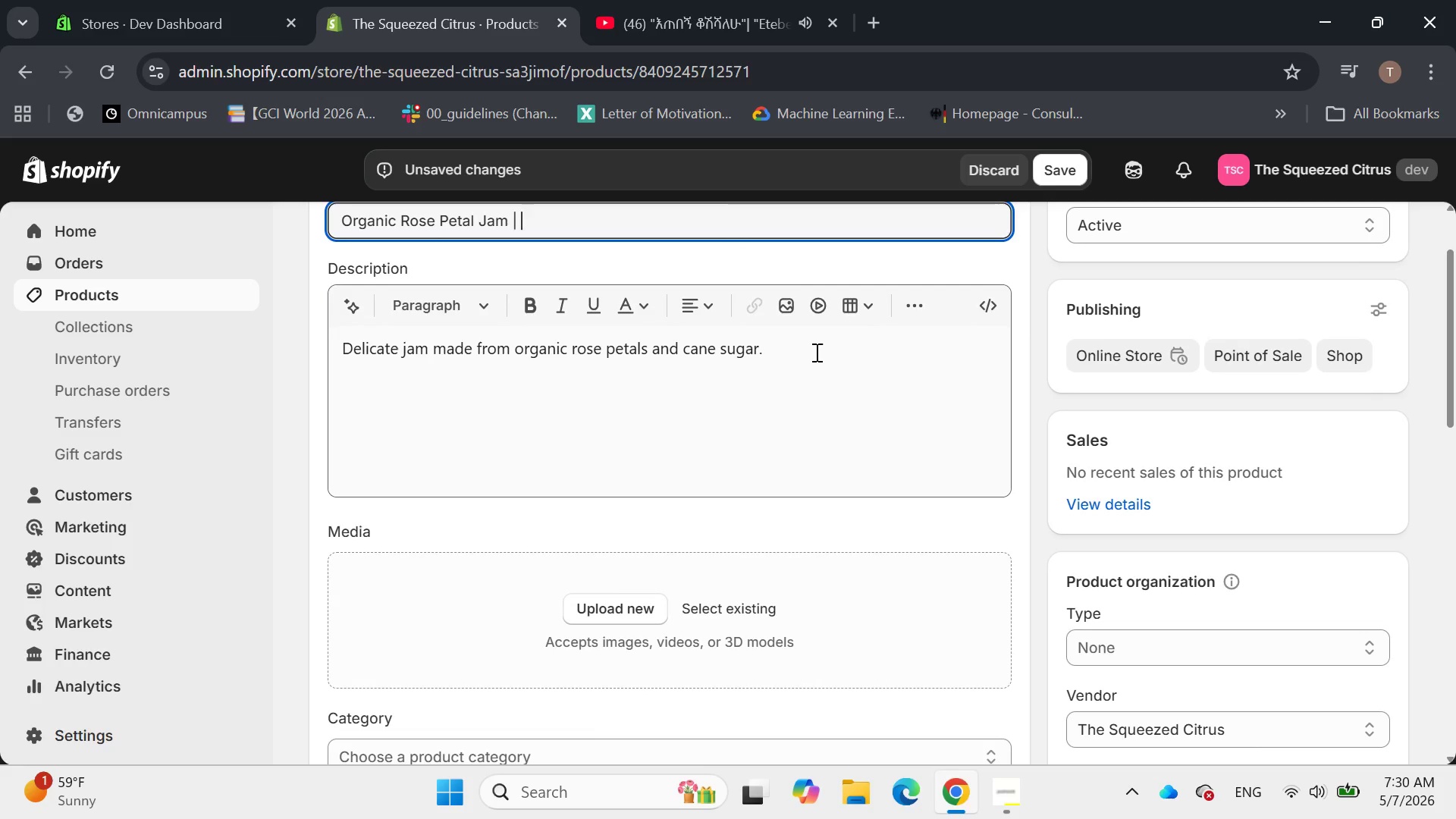 
left_click([1371, 645])
 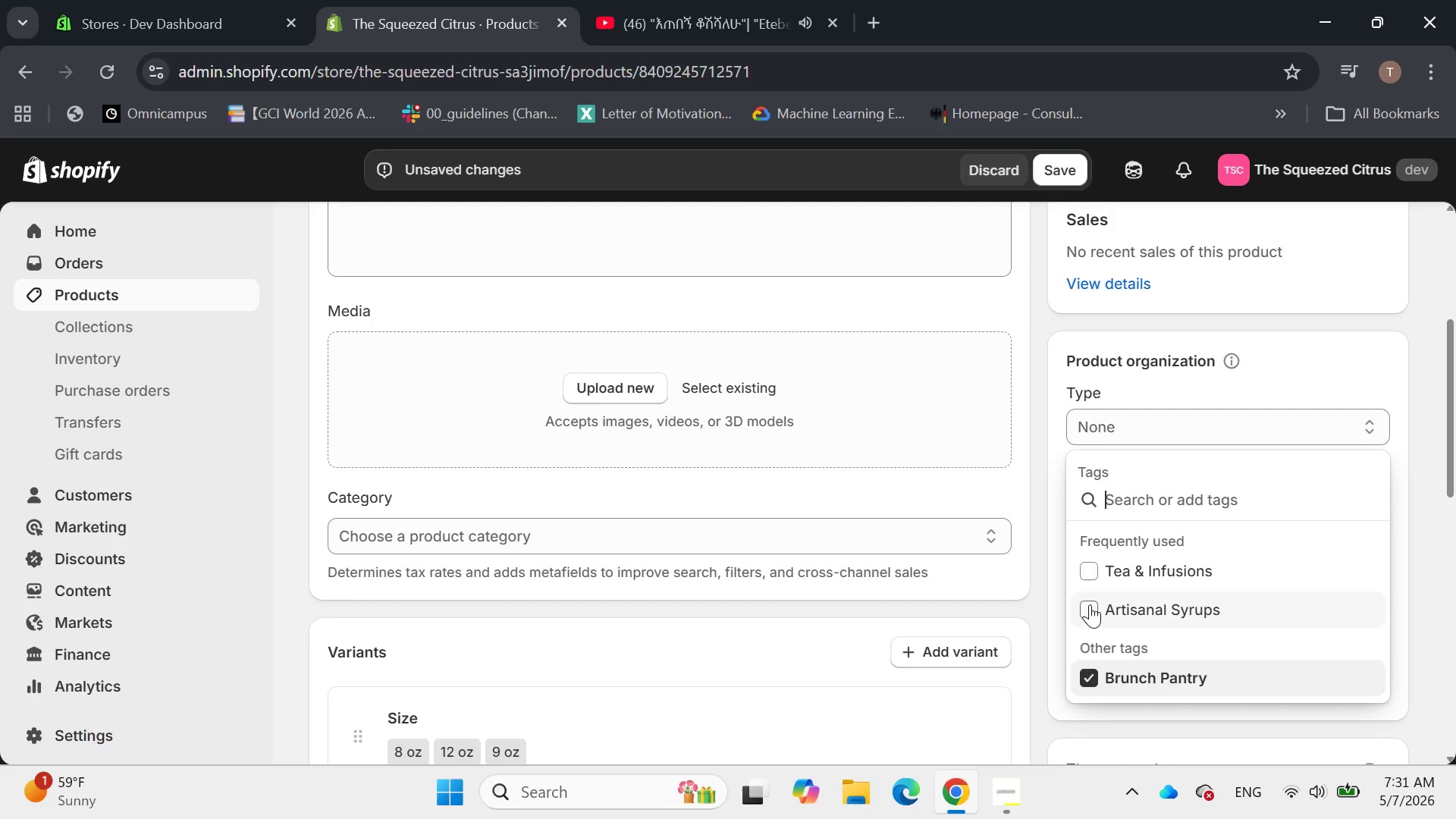 
left_click([1090, 604])
 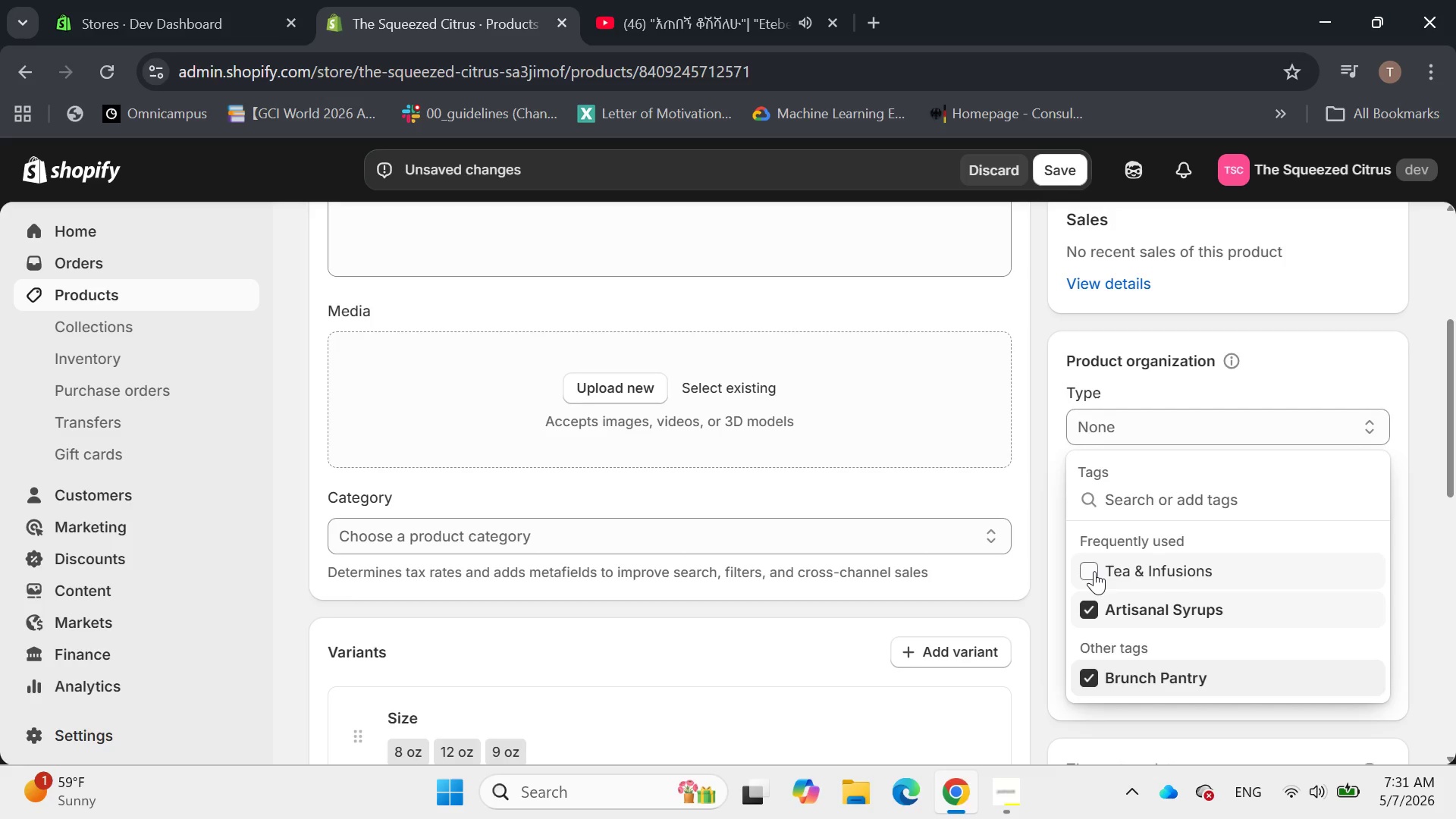 
wait(6.24)
 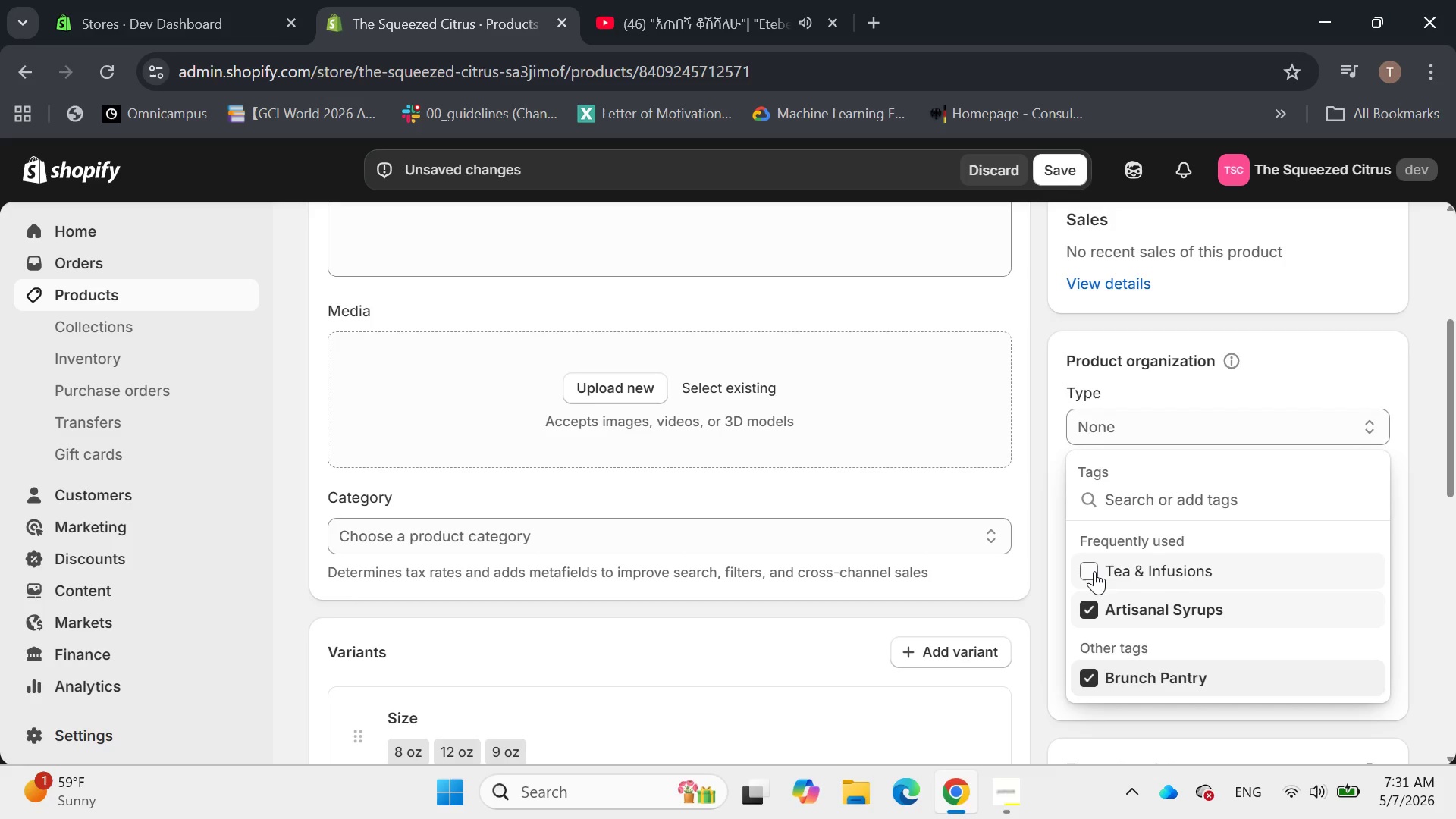 
left_click([1094, 571])
 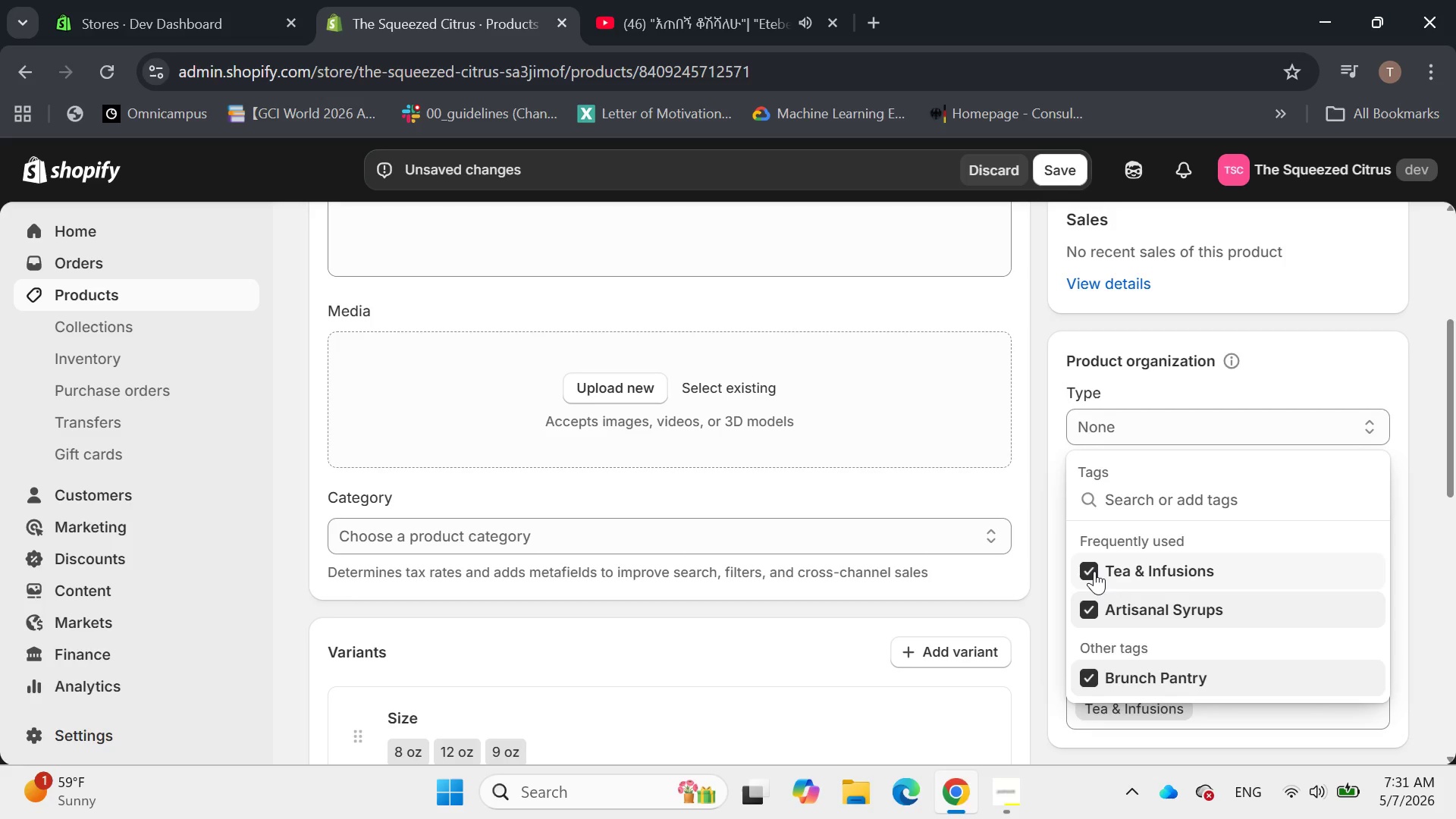 
left_click([1036, 494])
 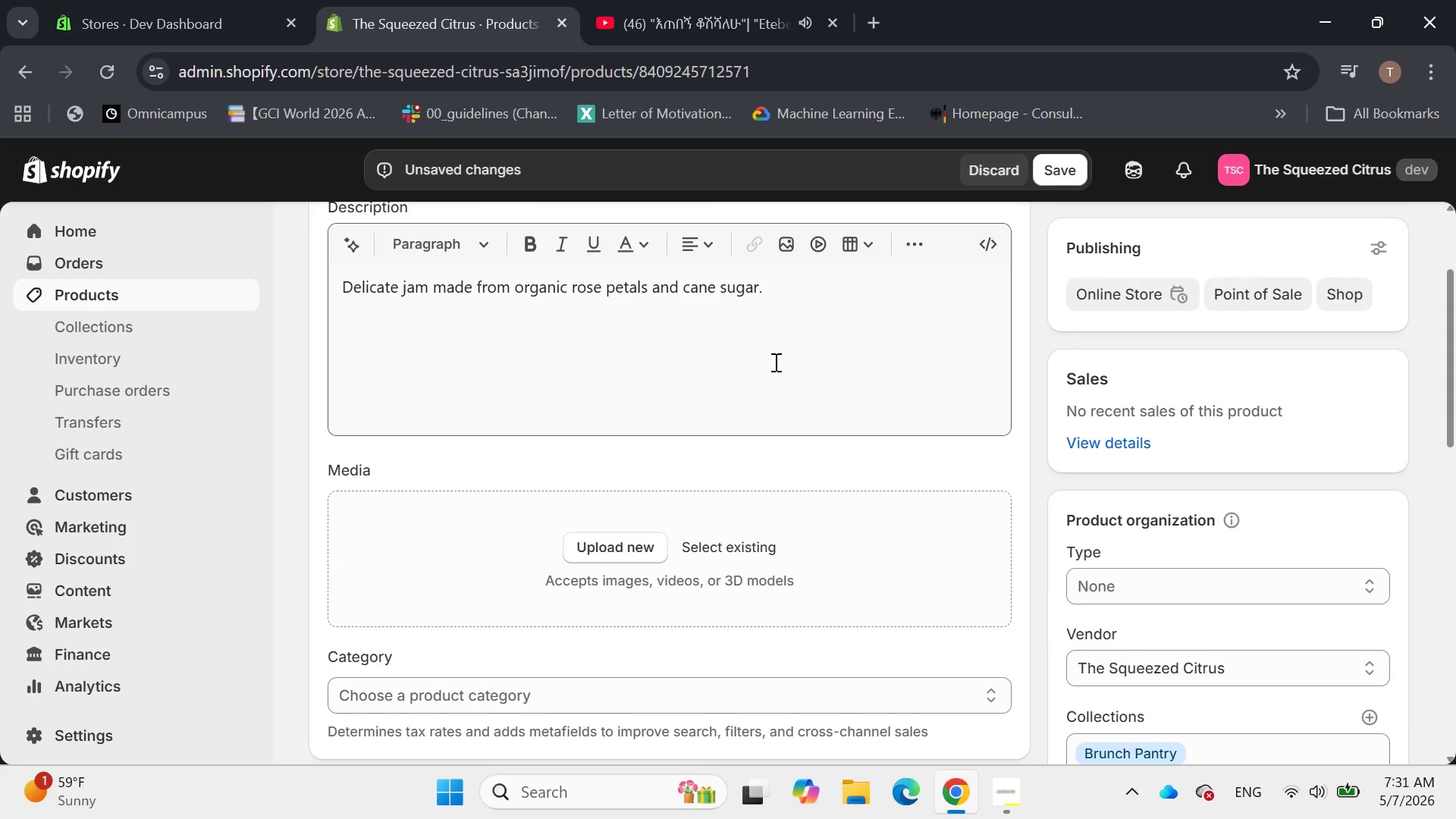 
left_click_drag(start_coordinate=[795, 297], to_coordinate=[297, 314])
 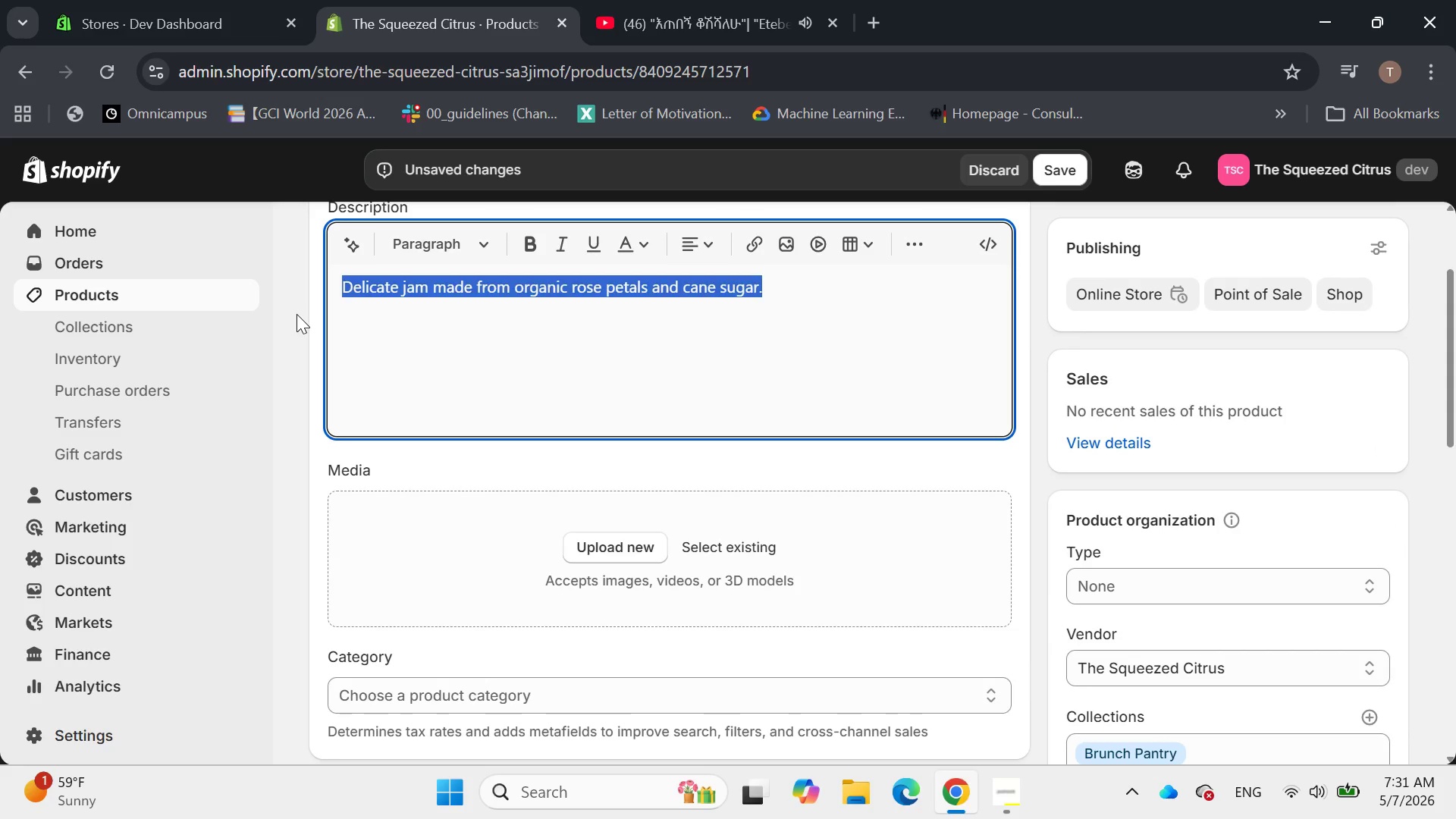 
key(Backspace)
 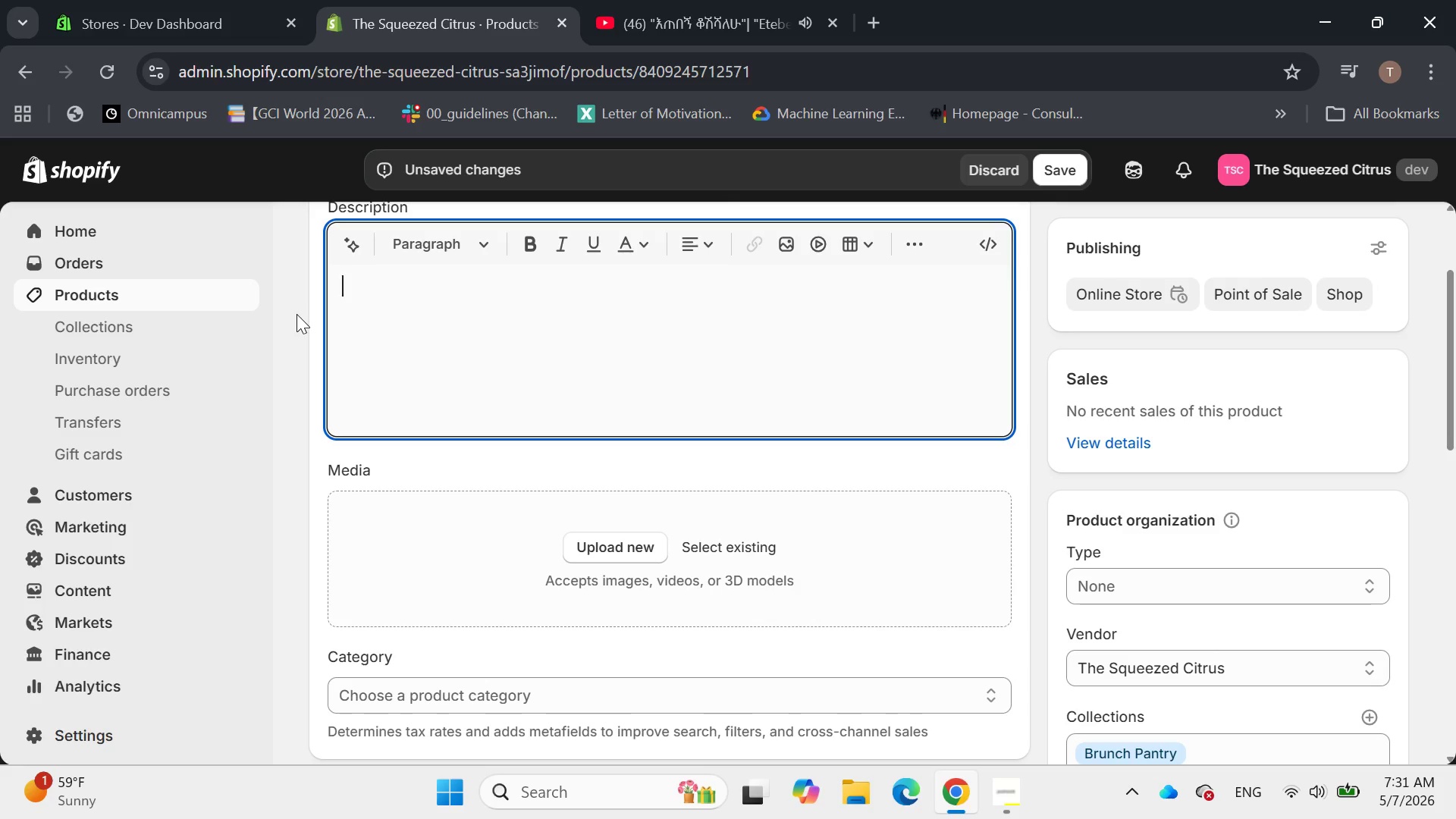 
wait(7.47)
 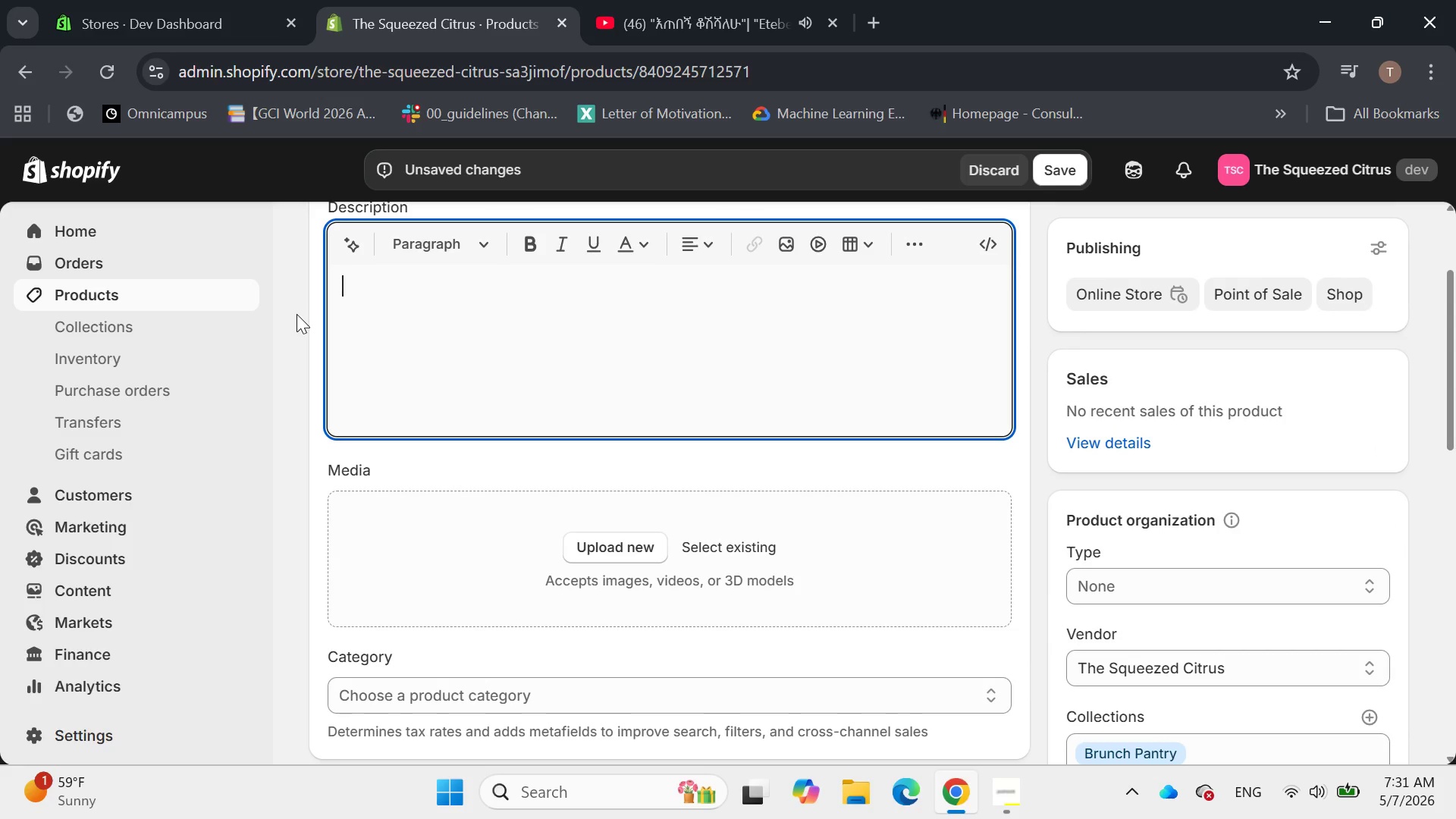 
key(Shift+C)
 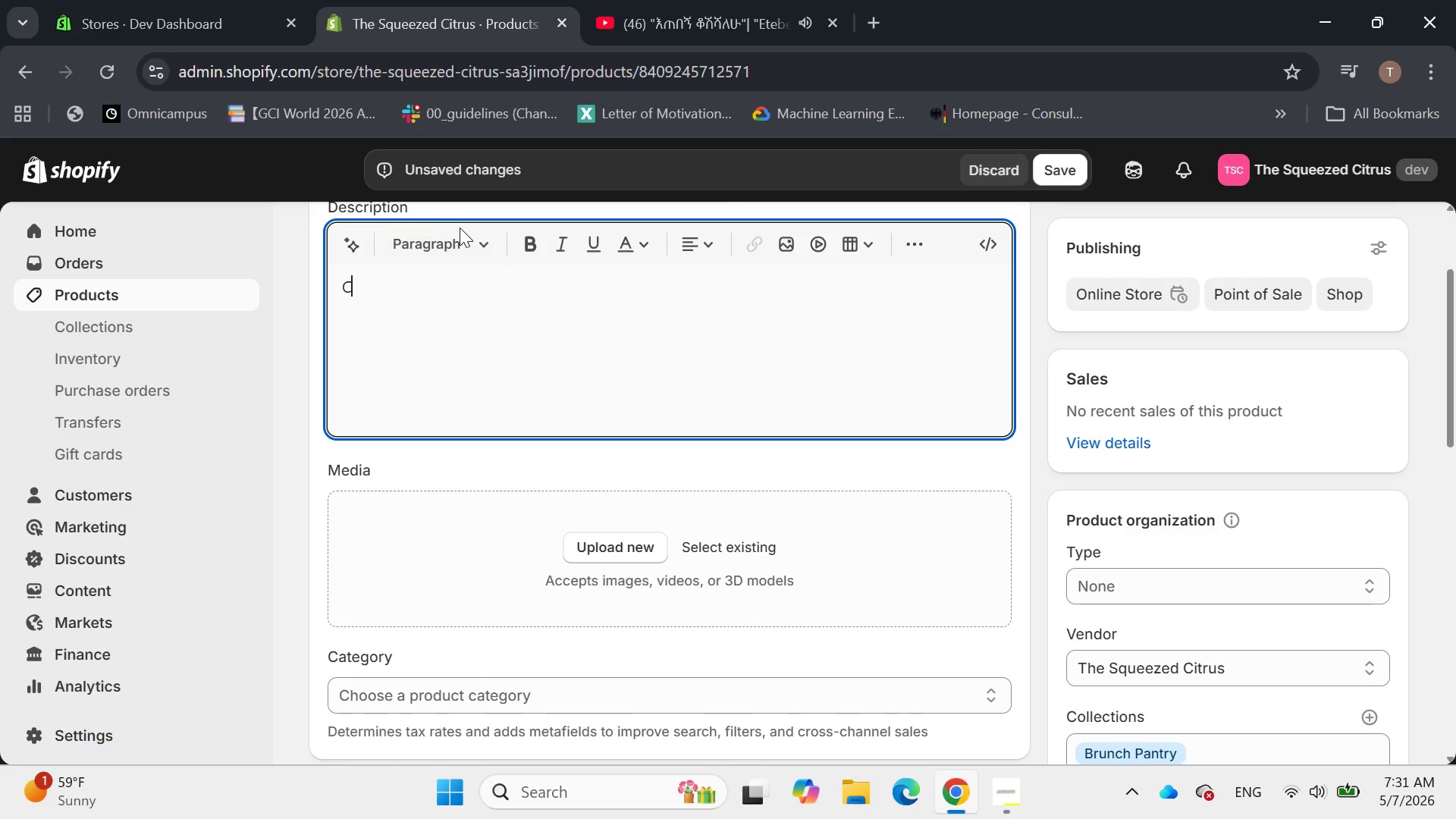 
left_click([475, 235])
 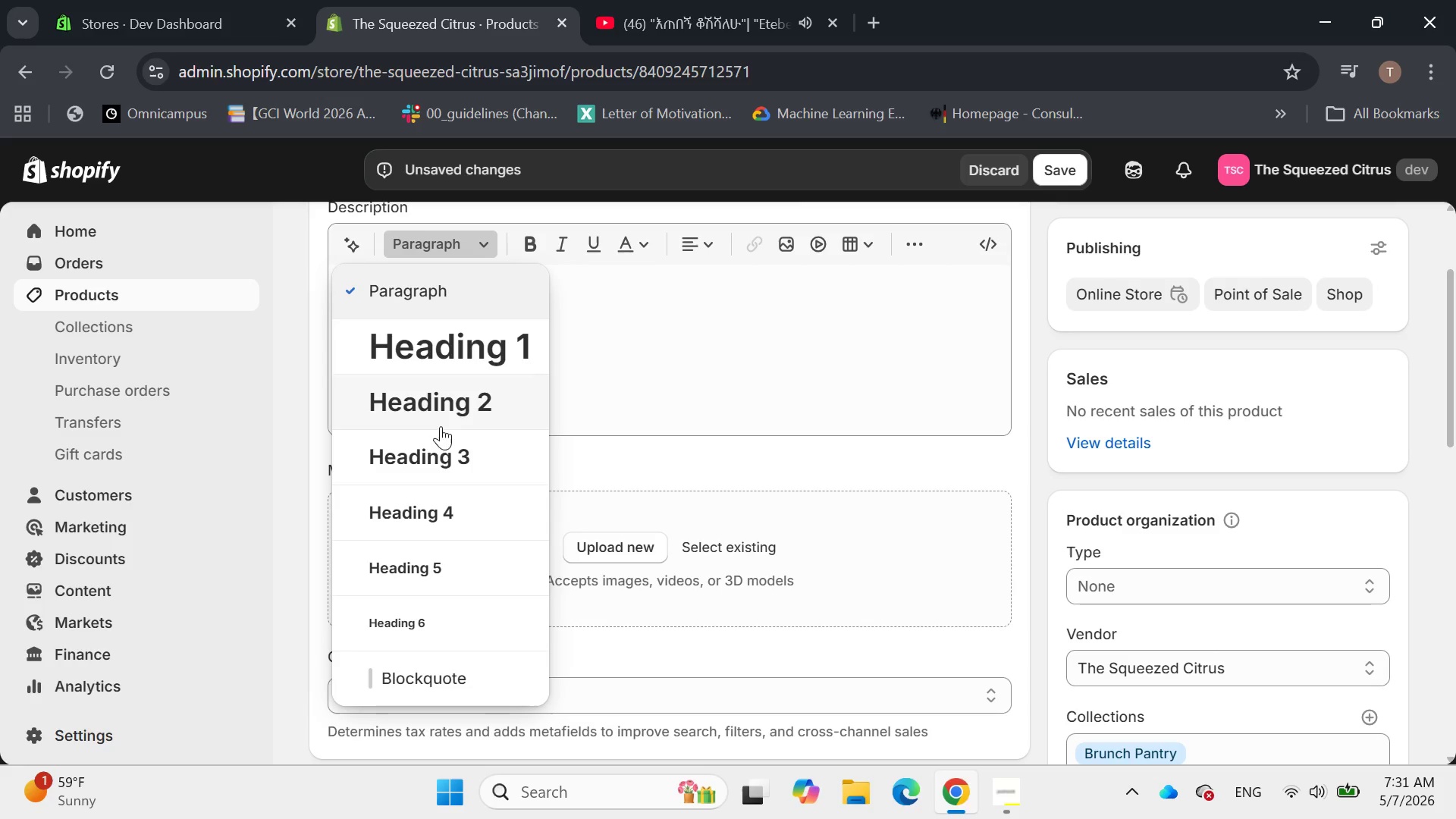 
left_click([437, 442])
 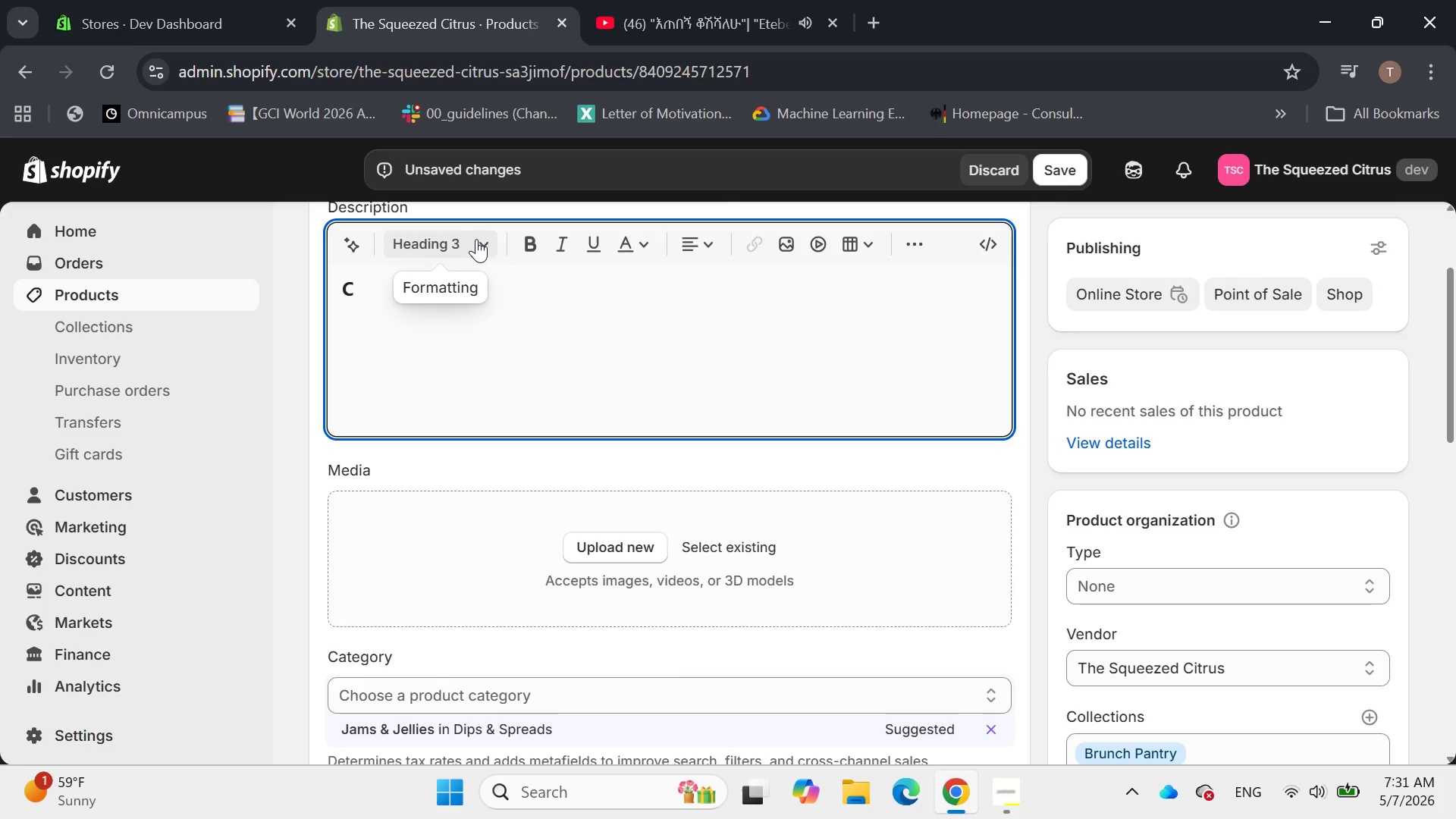 
wait(5.38)
 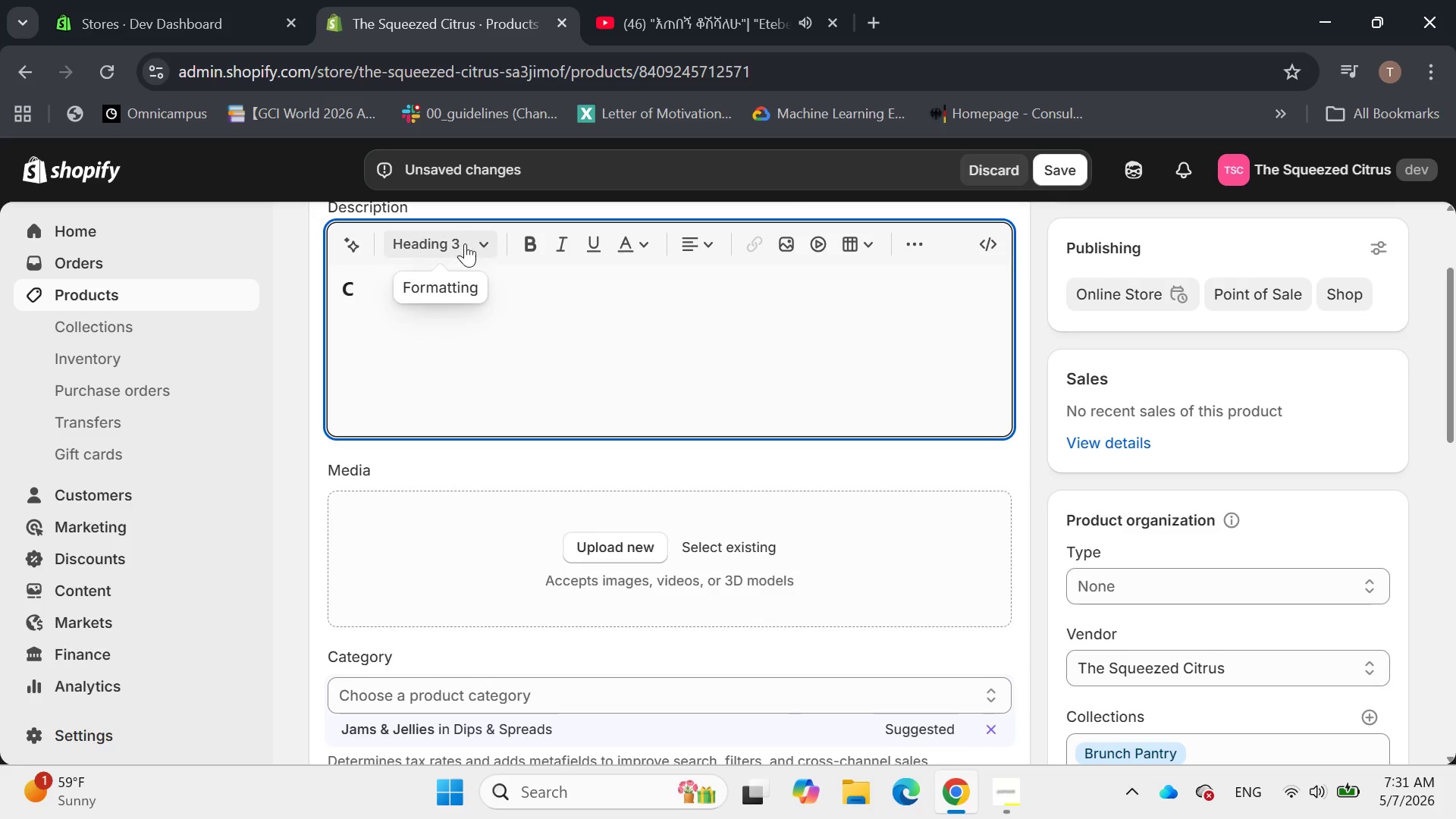 
type(reative)
 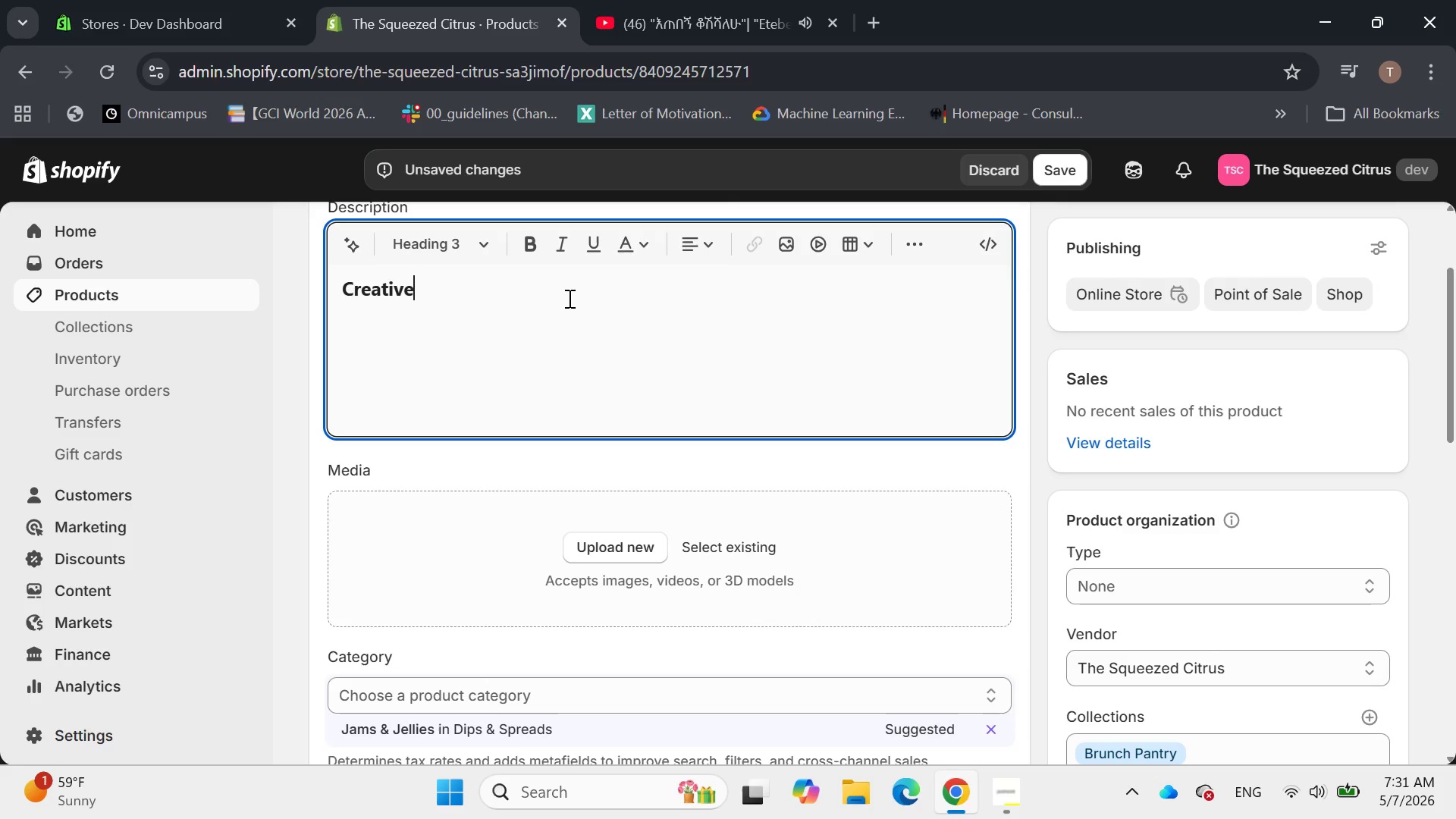 
type( Descriptio)
key(Backspace)
key(Backspace)
key(Backspace)
key(Backspace)
key(Backspace)
key(Backspace)
key(Backspace)
key(Backspace)
key(Backspace)
type(Elegant Floral Sweetness)
 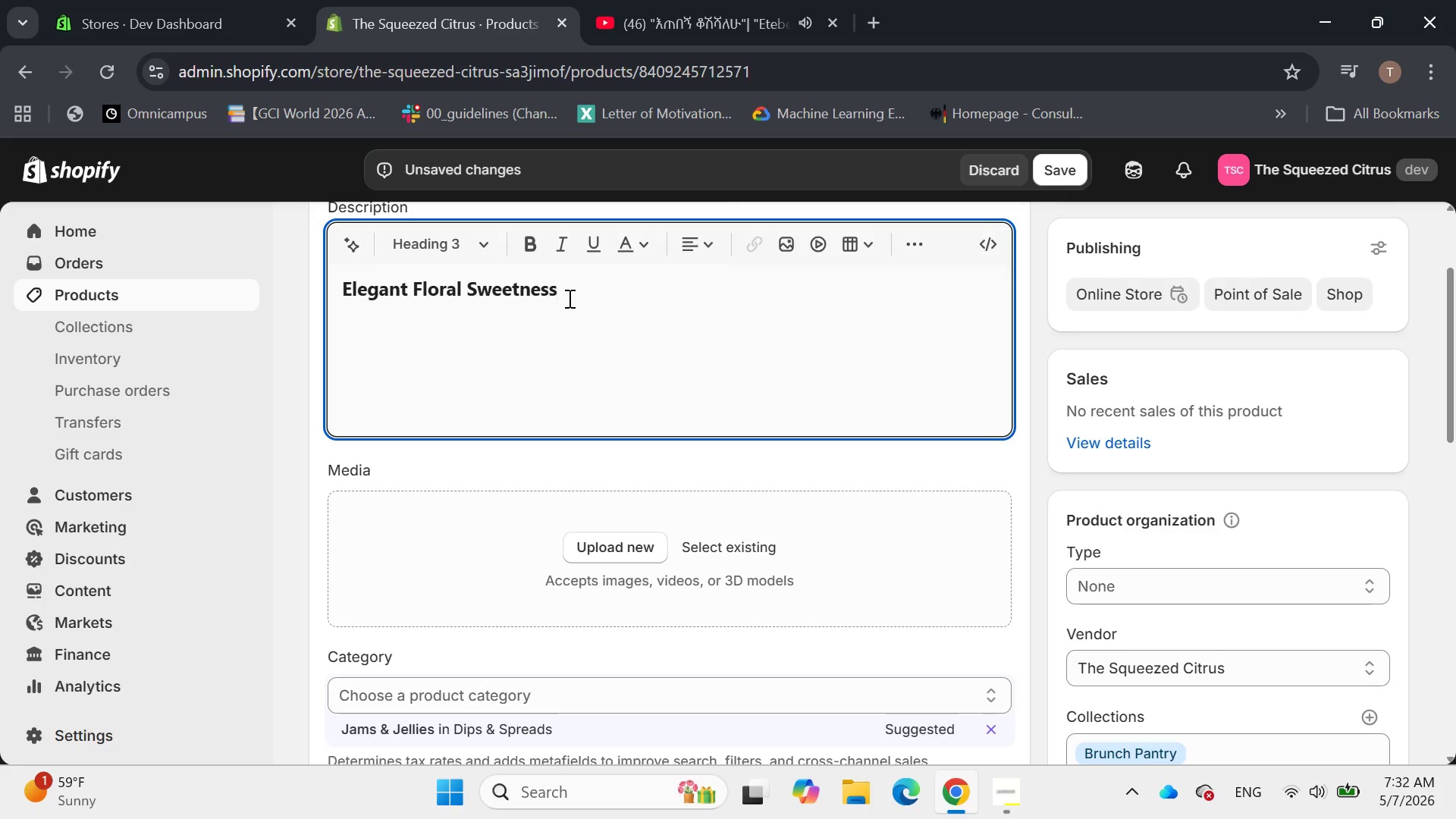 
key(Enter)
 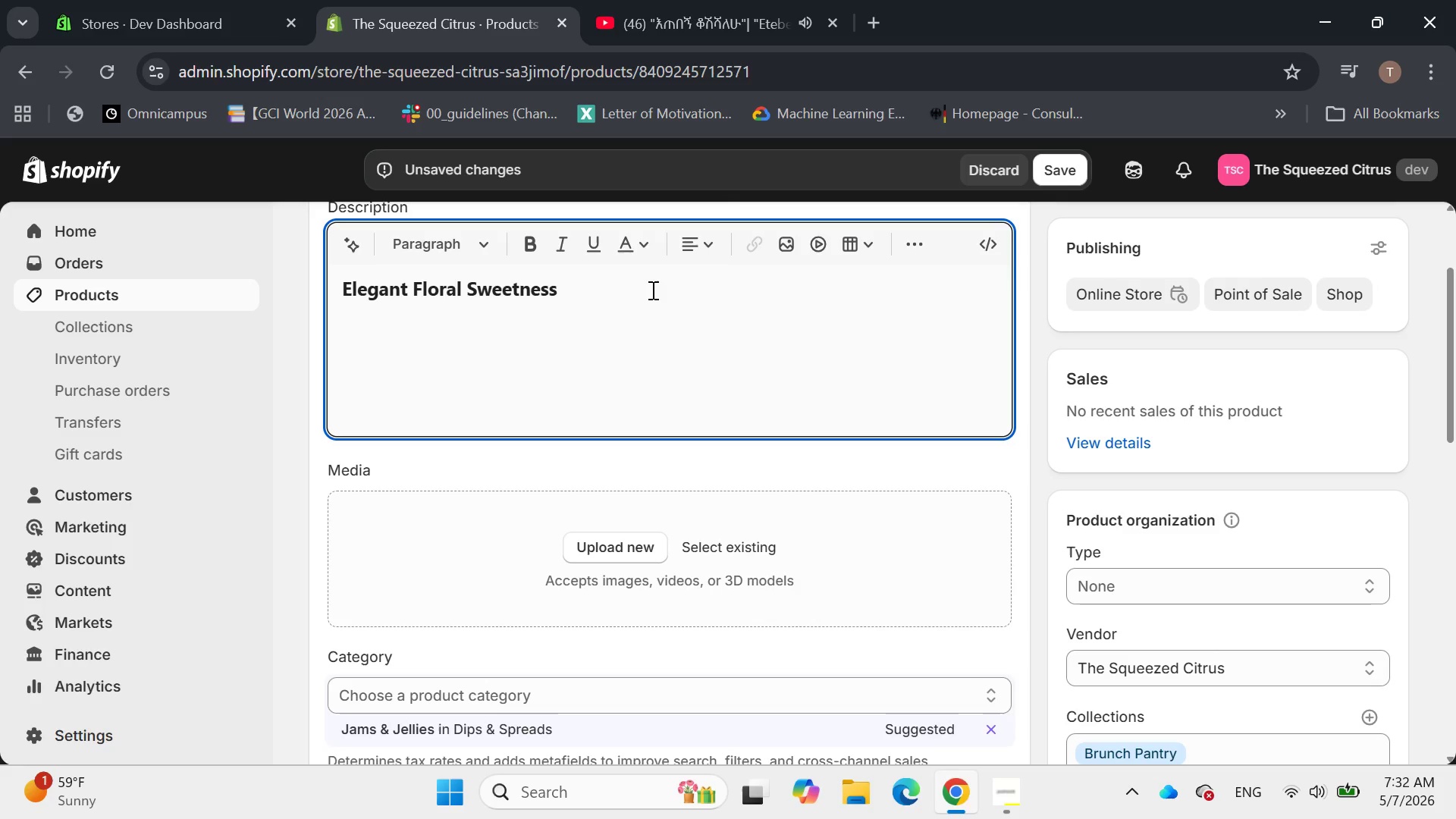 
wait(5.52)
 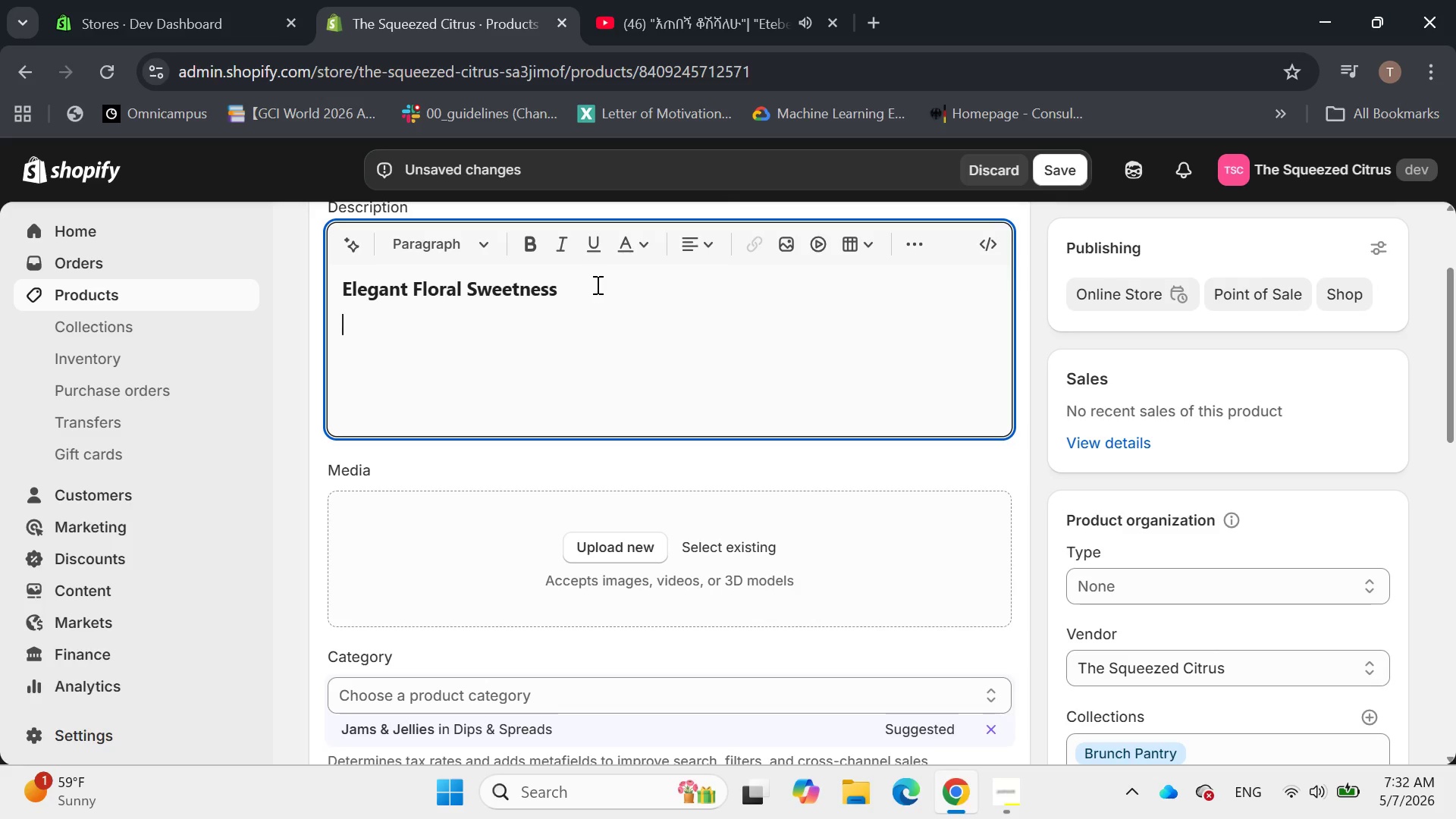 
type(TRans)
key(Backspace)
key(Backspace)
key(Backspace)
key(Backspace)
type(ras)
 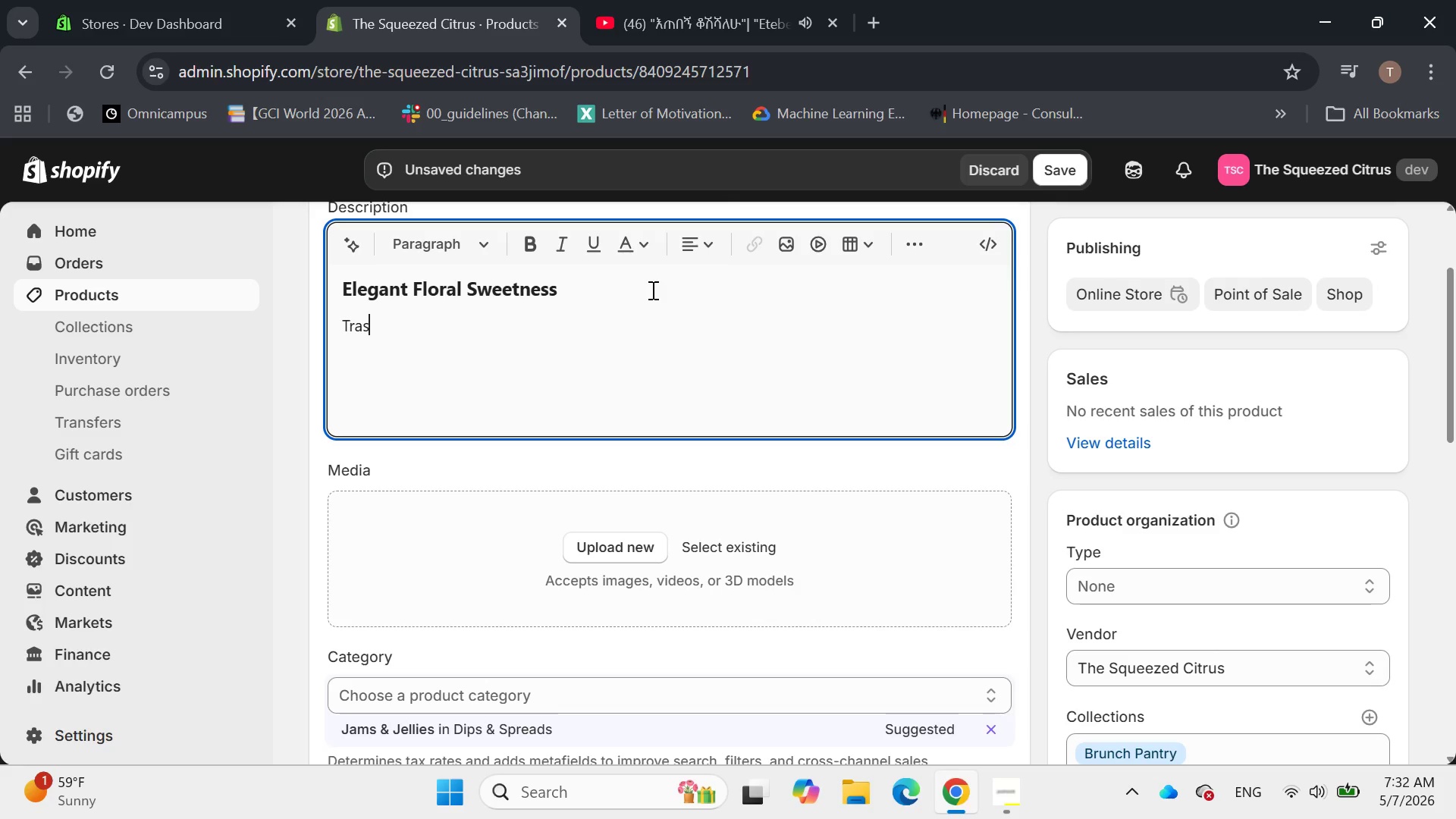 
type(form your )
 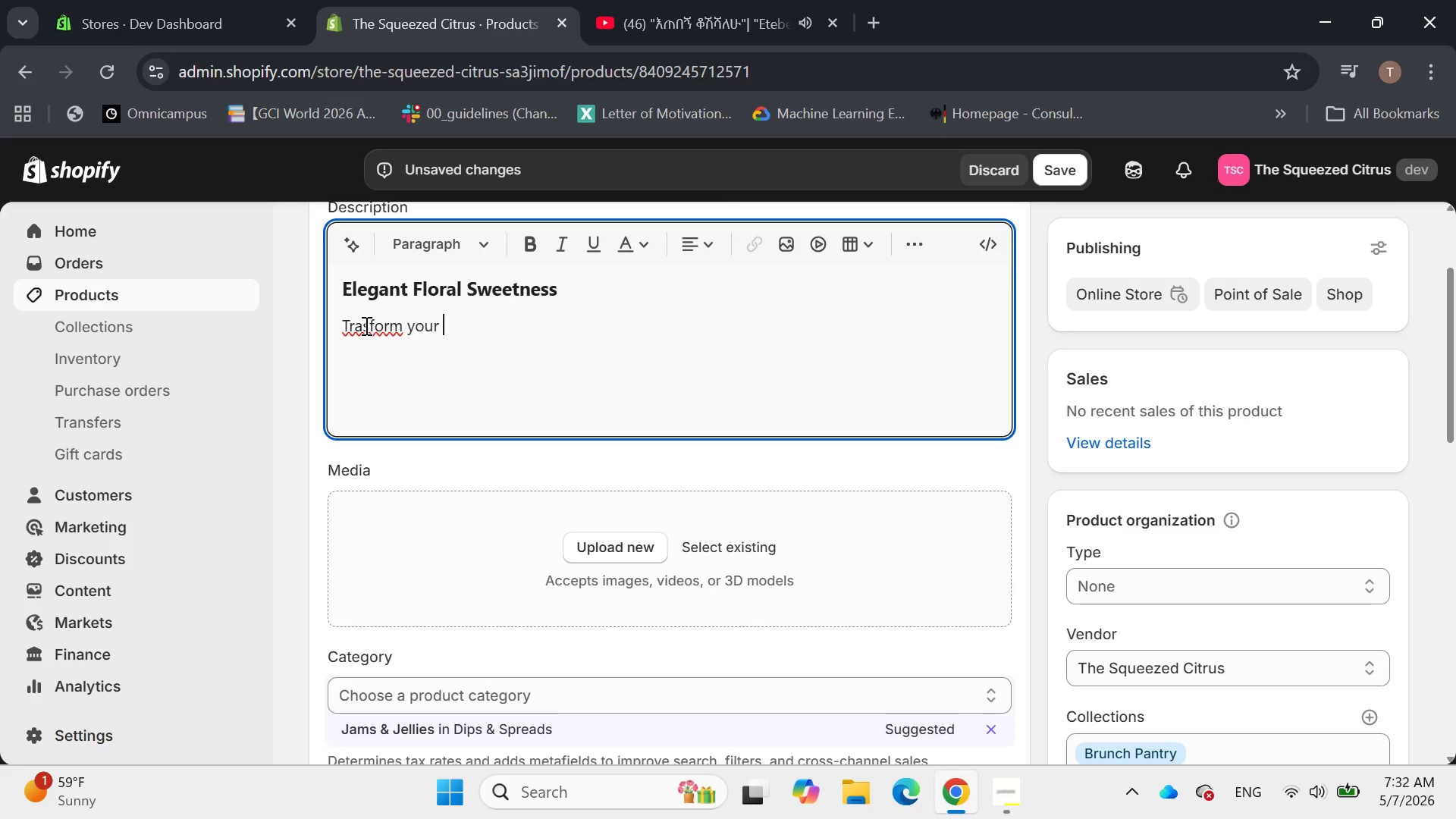 
left_click([365, 325])
 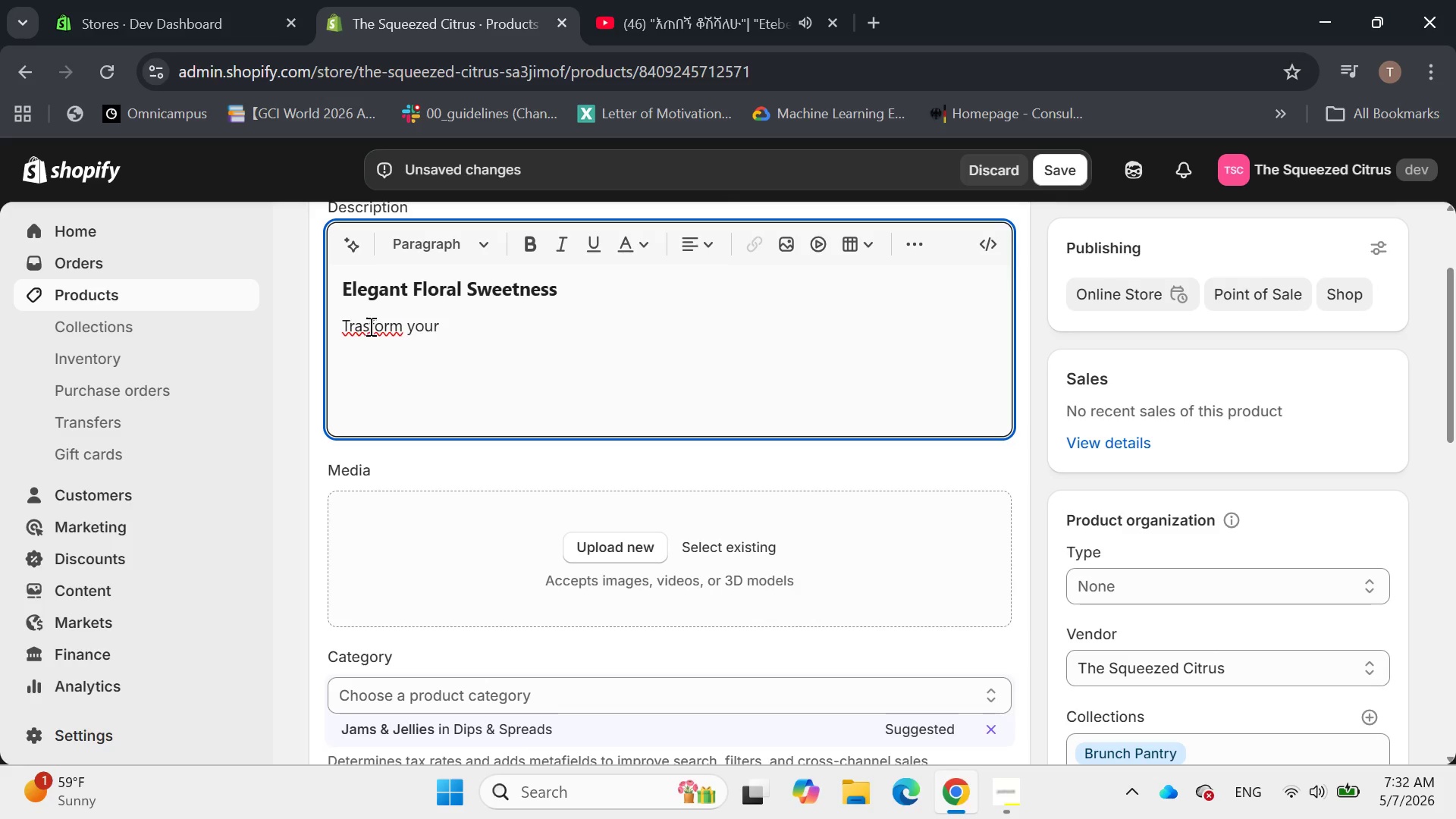 
left_click([370, 326])
 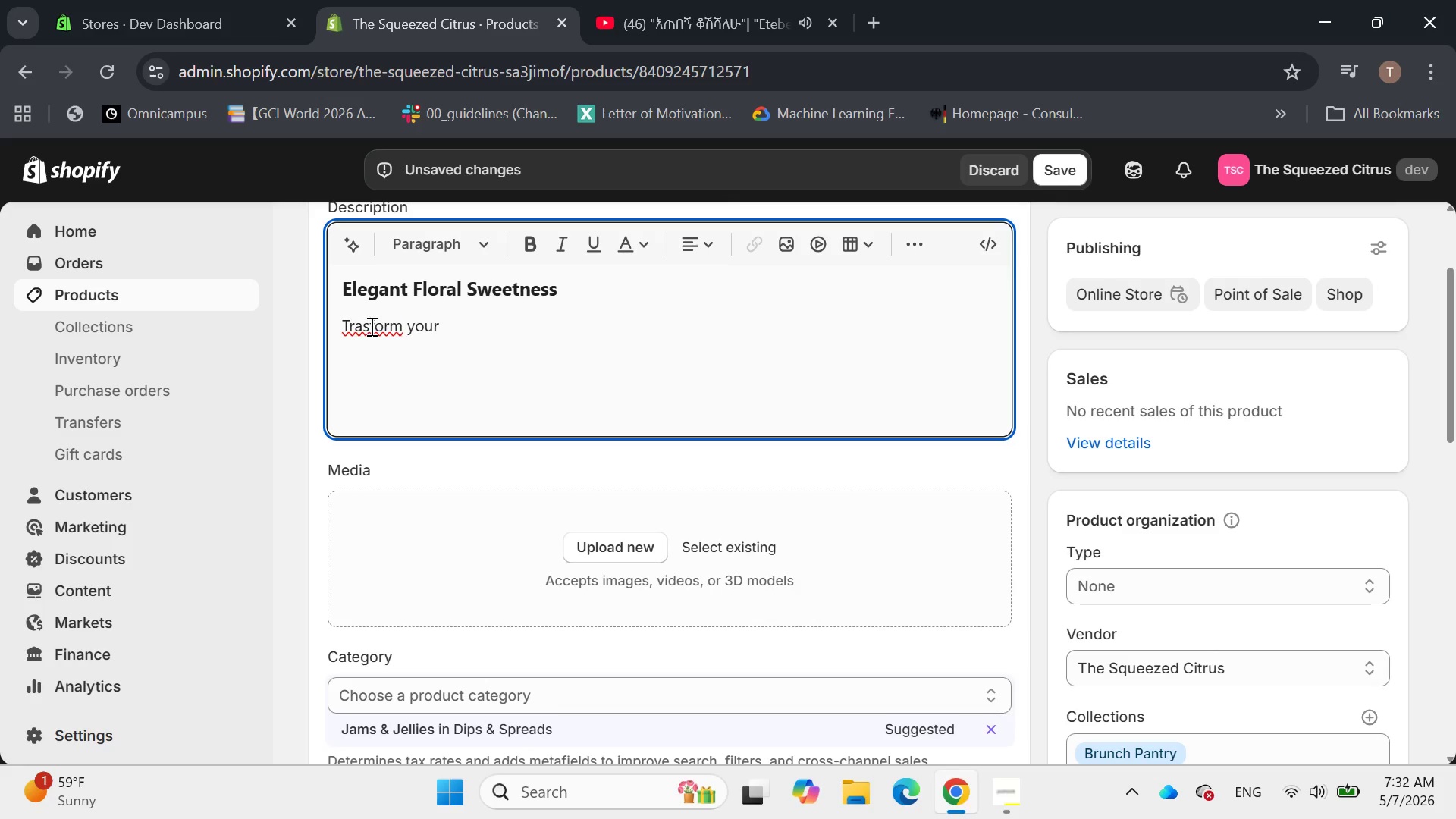 
key(Backspace)
 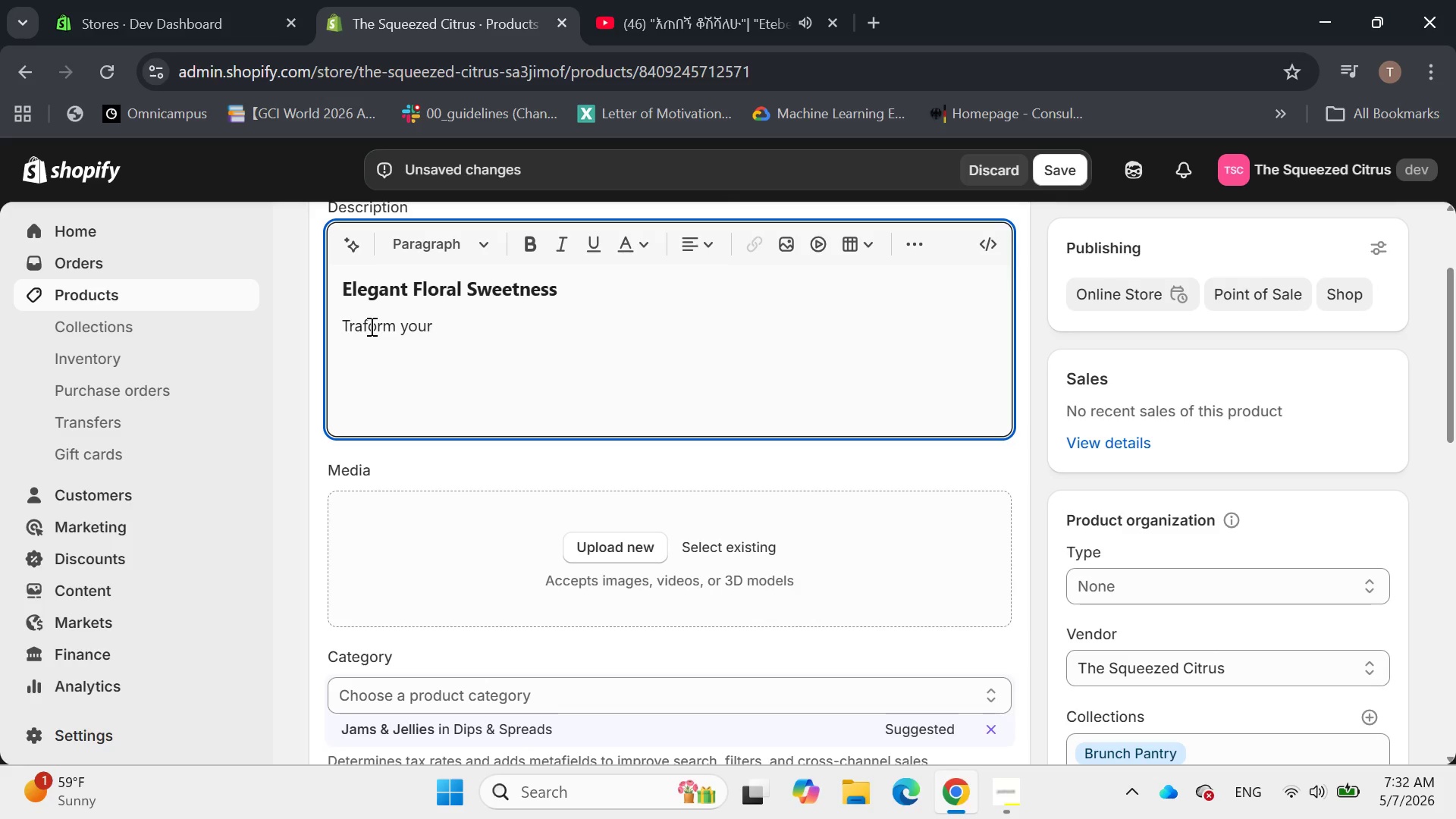 
key(N)
 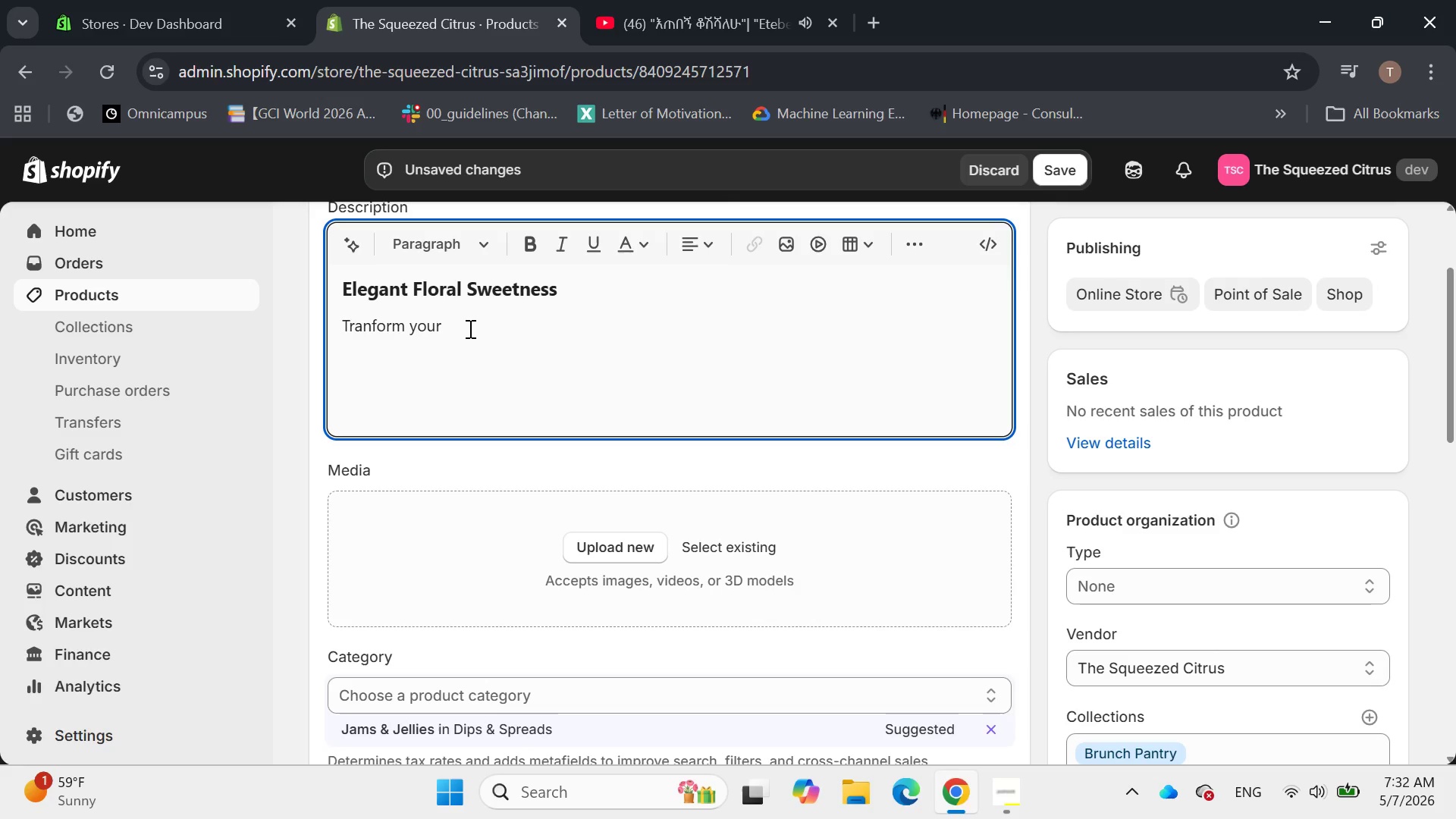 
left_click([469, 328])
 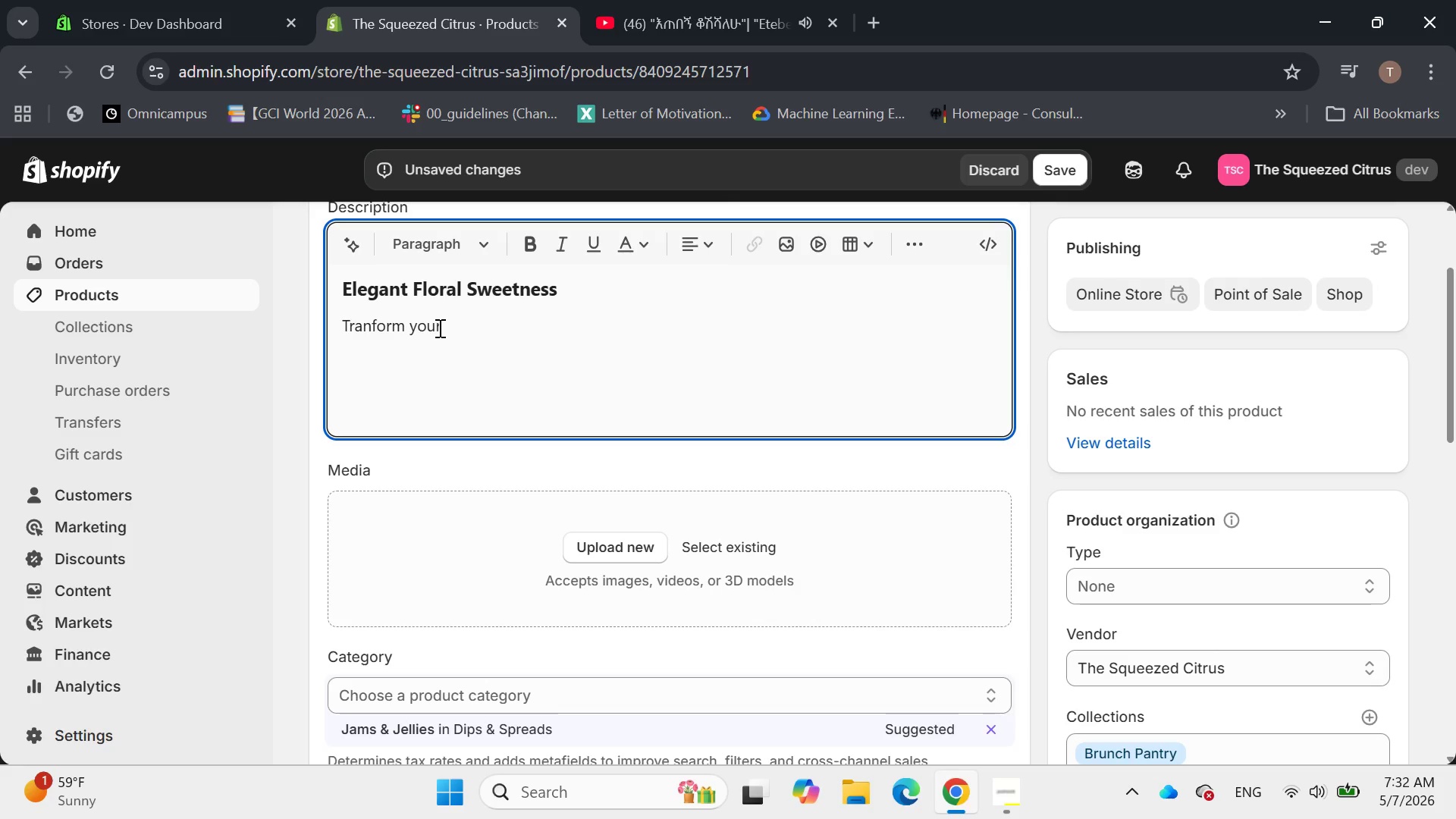 
left_click([374, 324])
 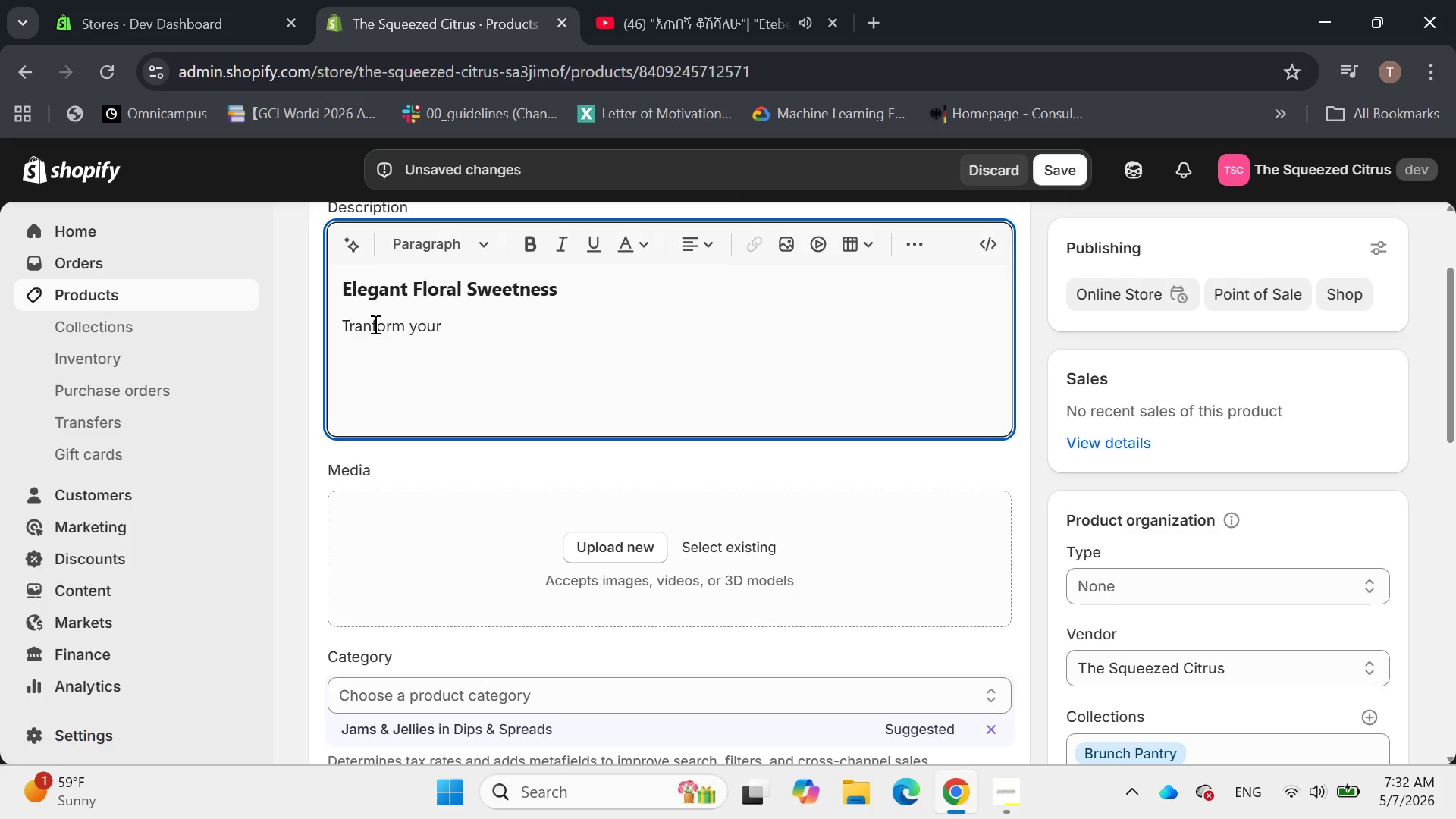 
key(S)
 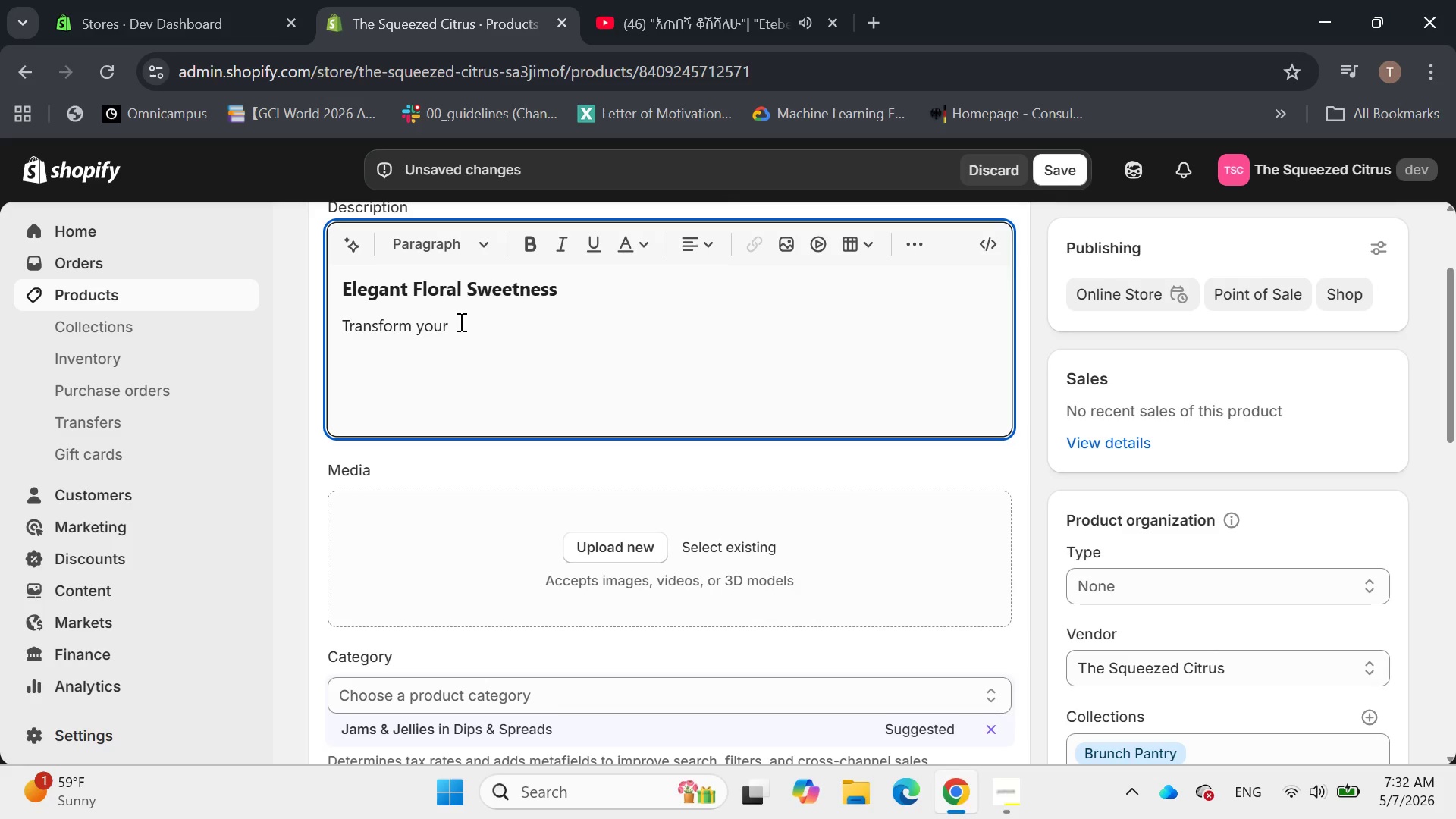 
left_click([460, 322])
 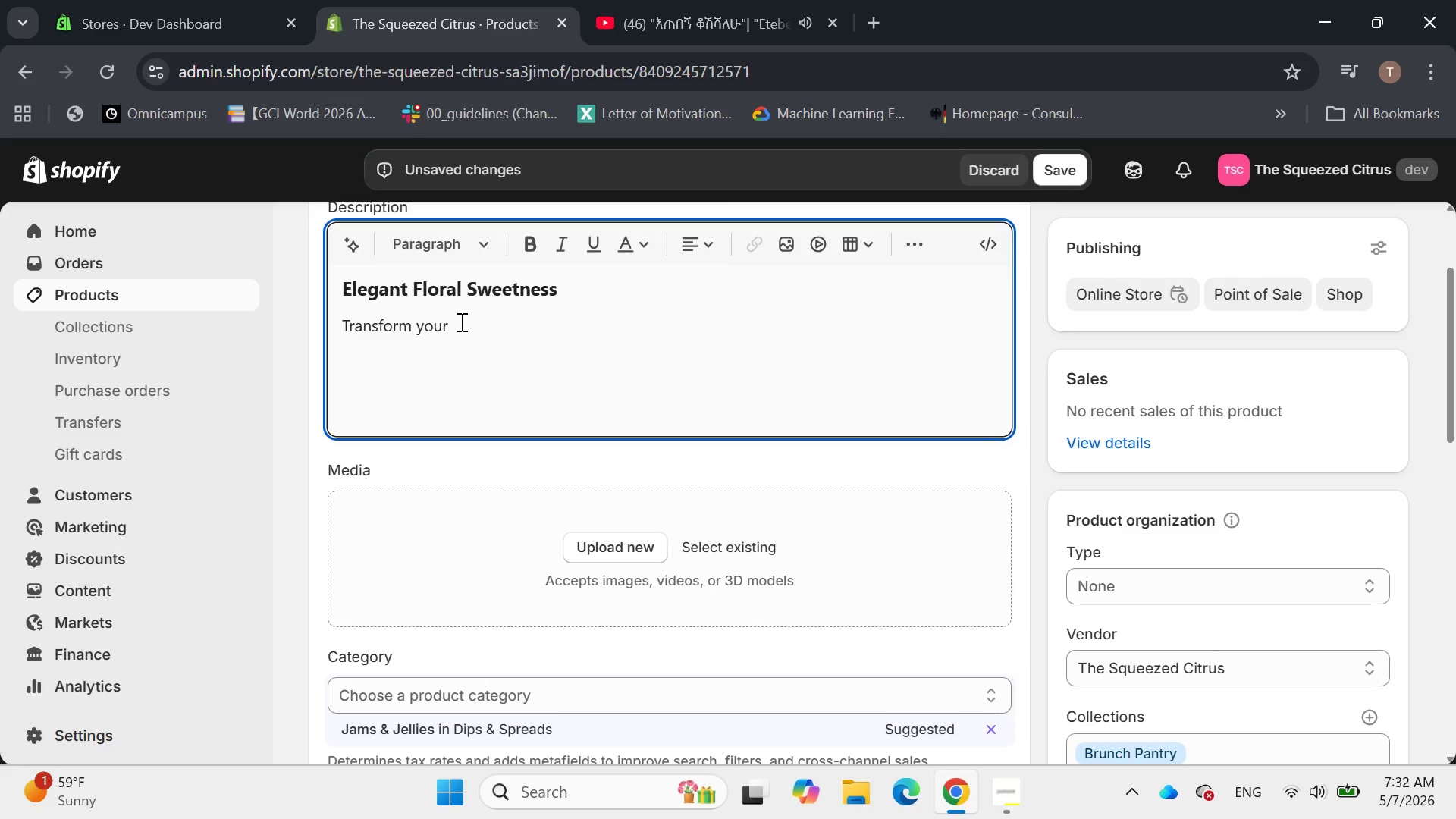 
type(morning )
 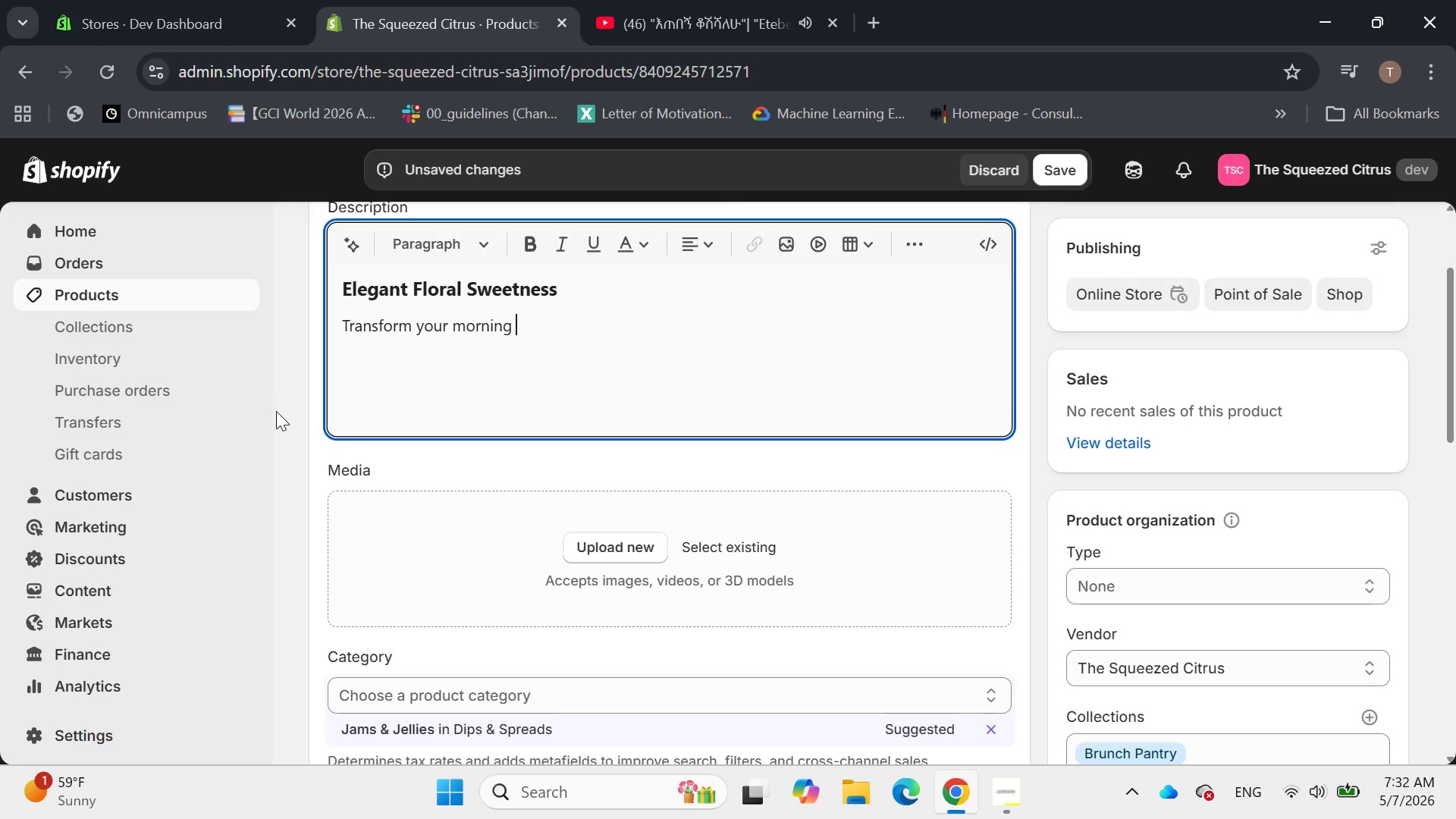 
type(toast into a luxury experience. o)
key(Backspace)
type(Our )
 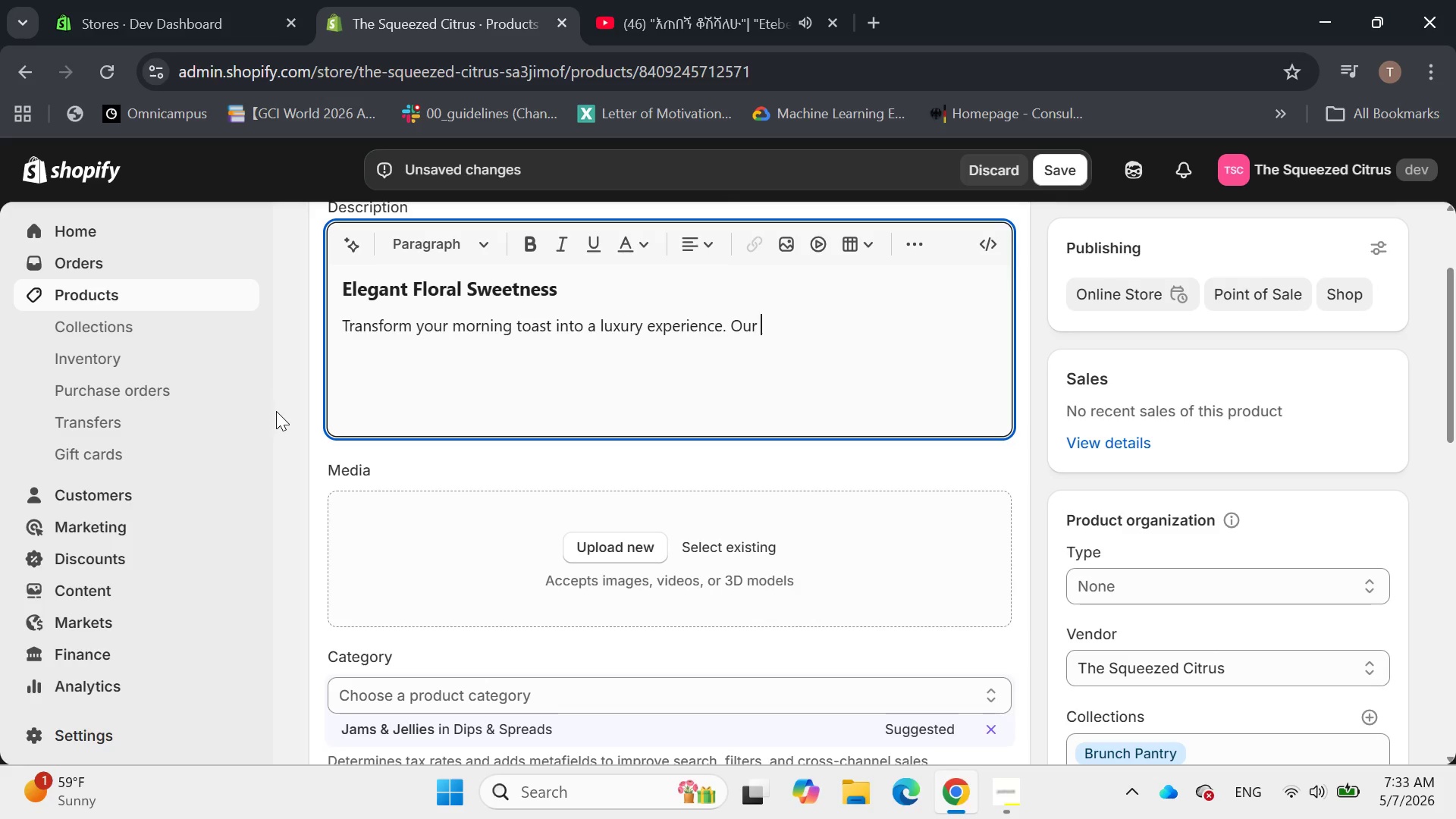 
type(Rose Pe)
 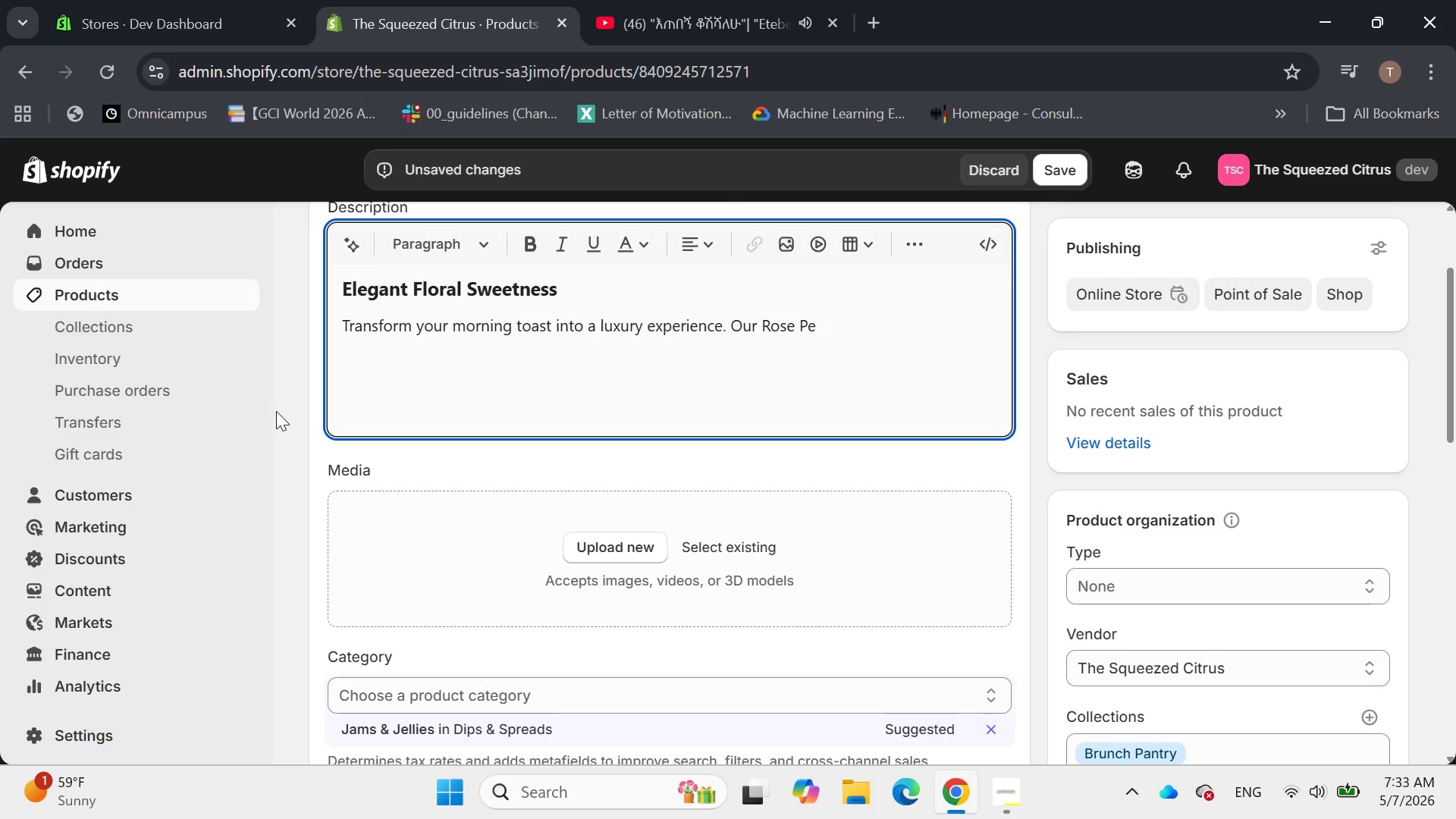 
type(tal Jam )
 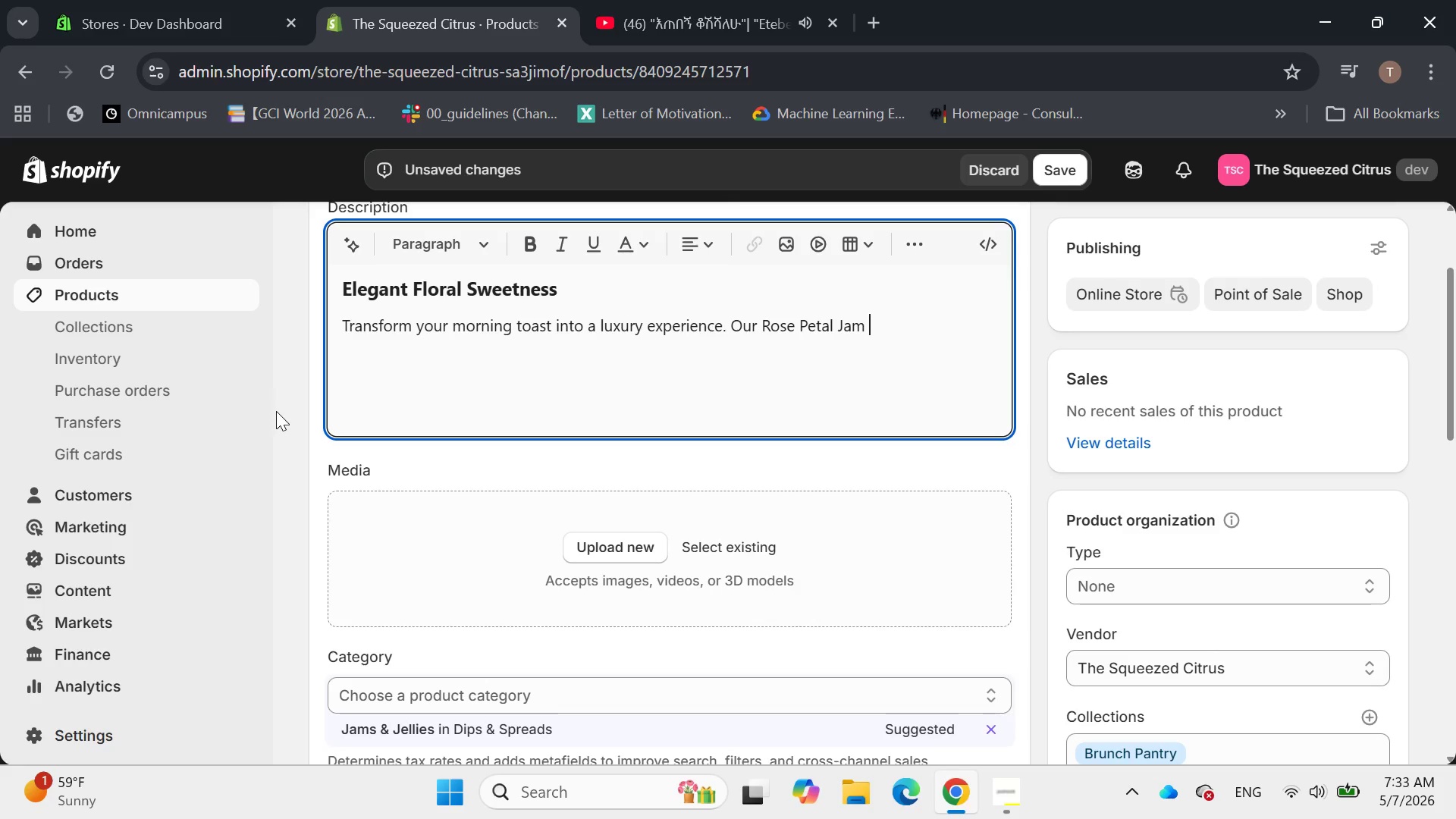 
wait(6.14)
 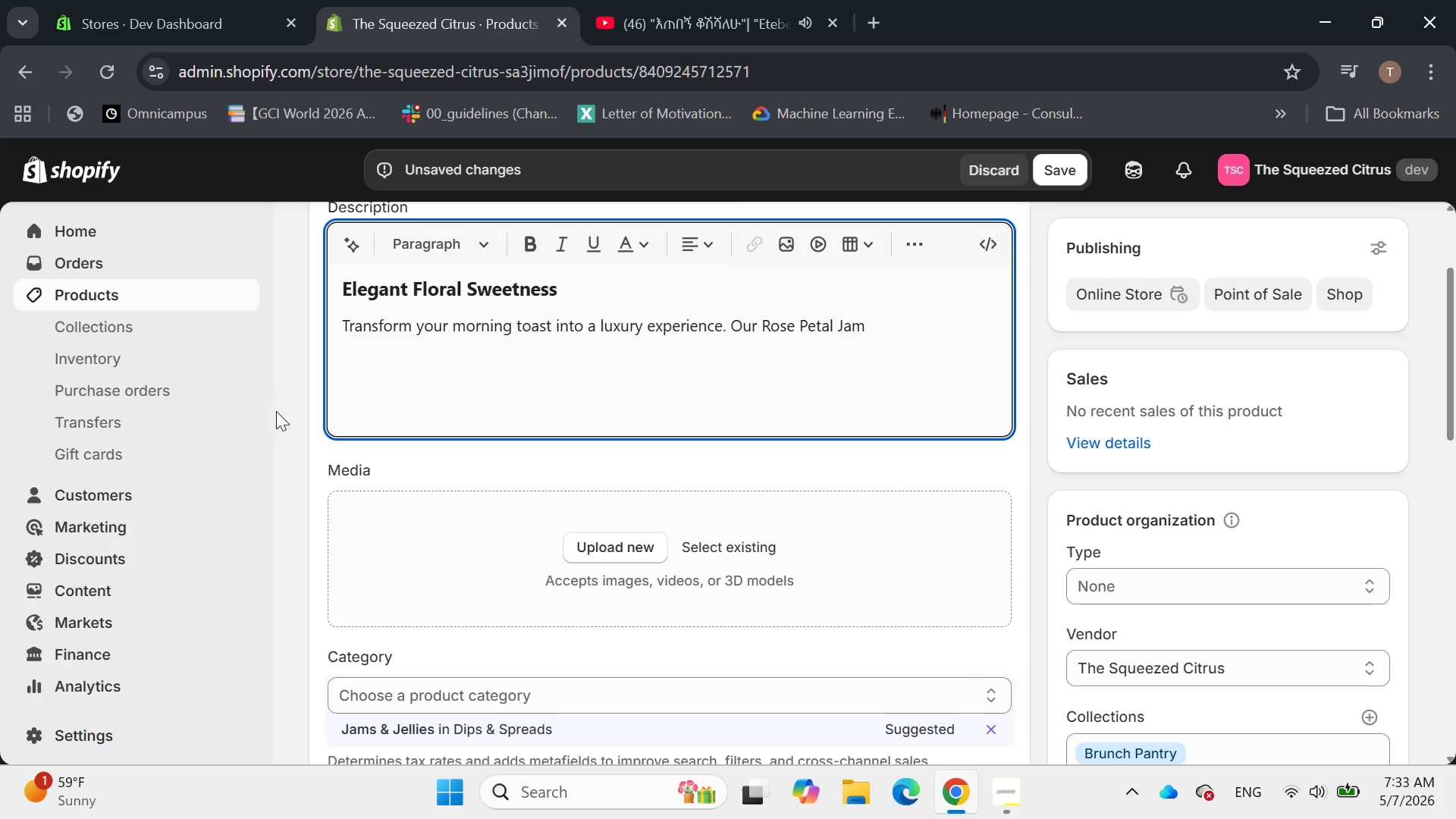 
type(is crafted from organic )
key(Backspace)
type(, fragrant rod)
key(Backspace)
type(se petals simmered with pure cane sugar . It )
 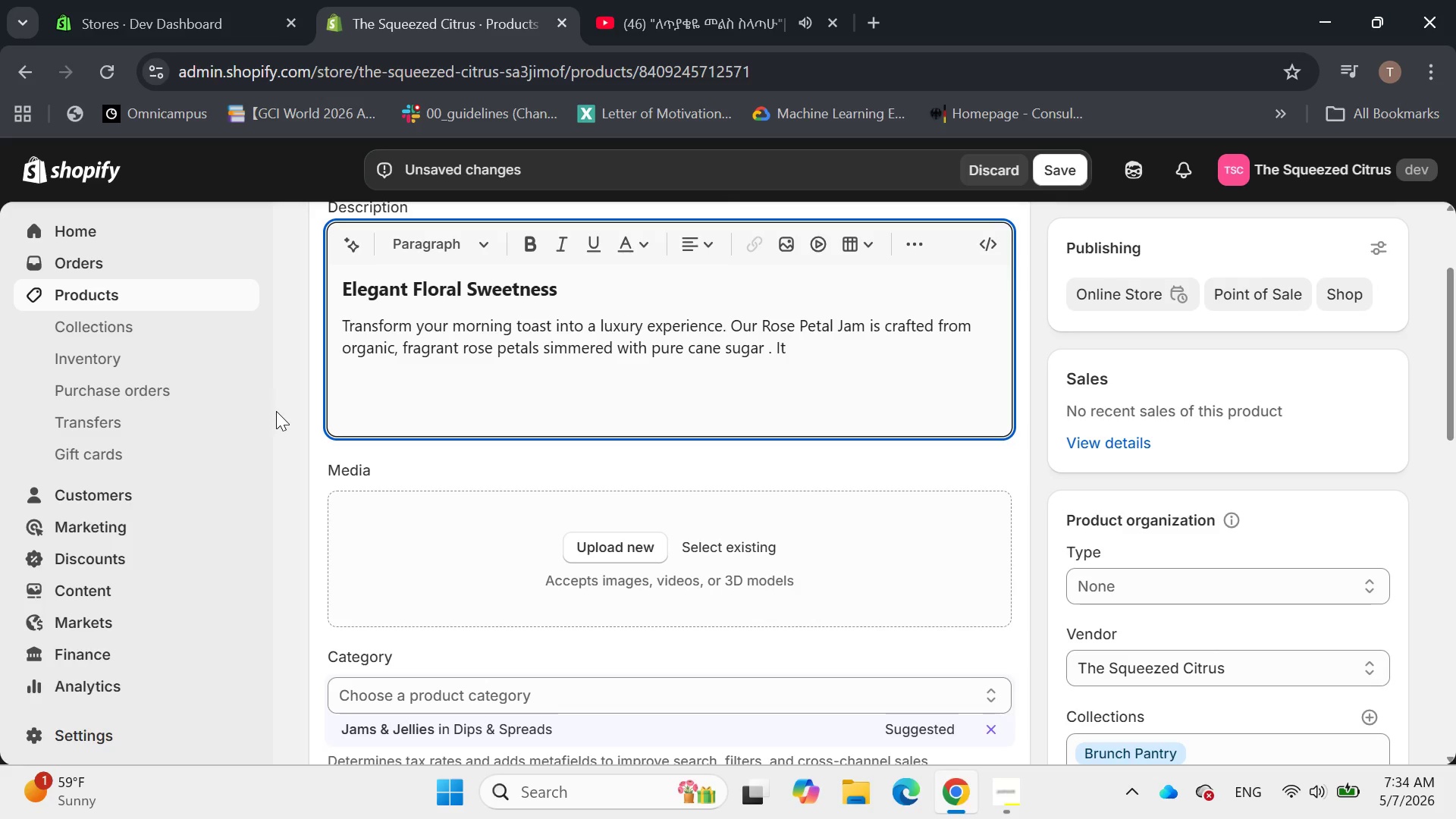 
type(offers a delicate. )
key(Backspace)
key(Backspace)
type(, )
 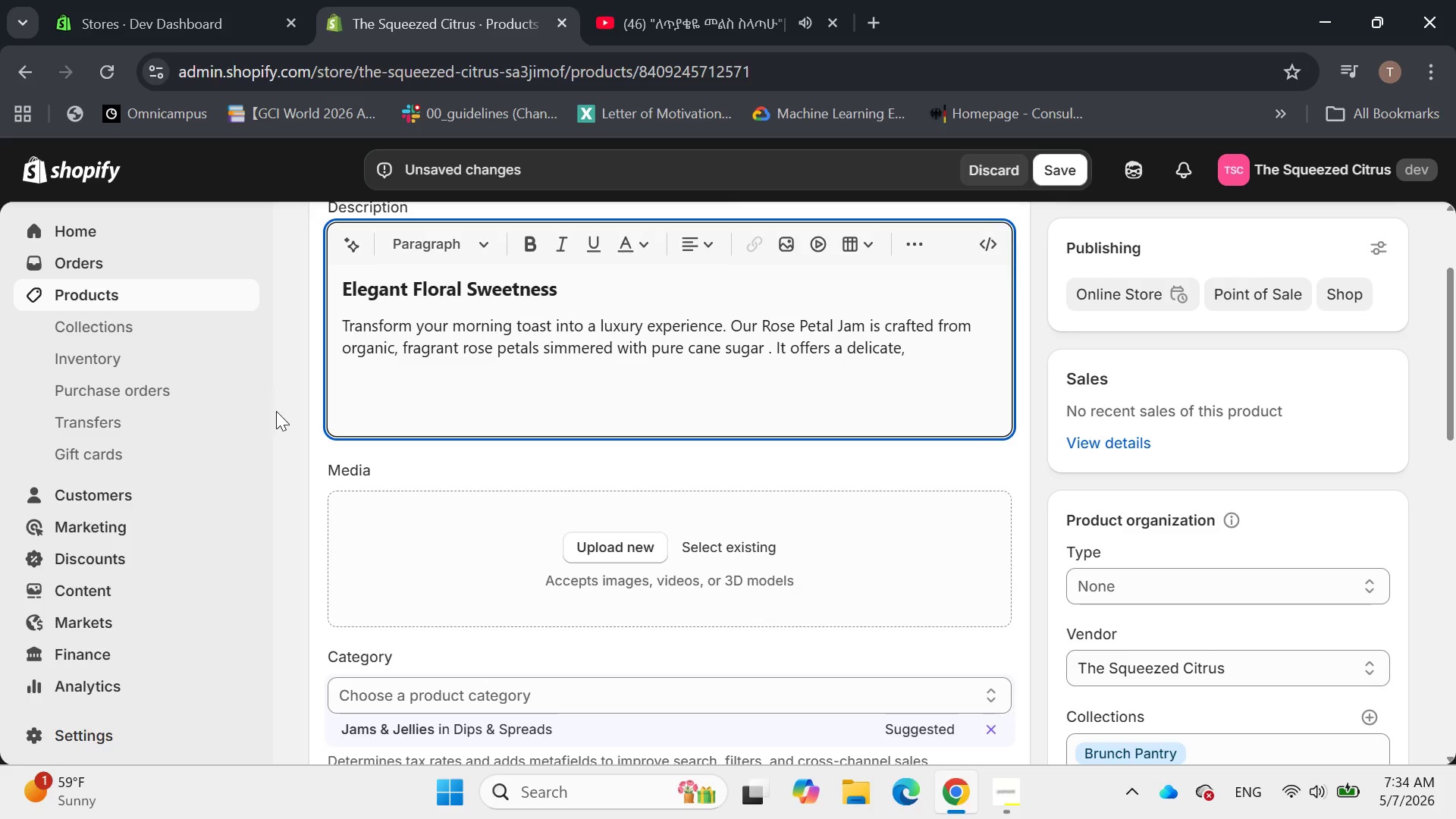 
wait(5.23)
 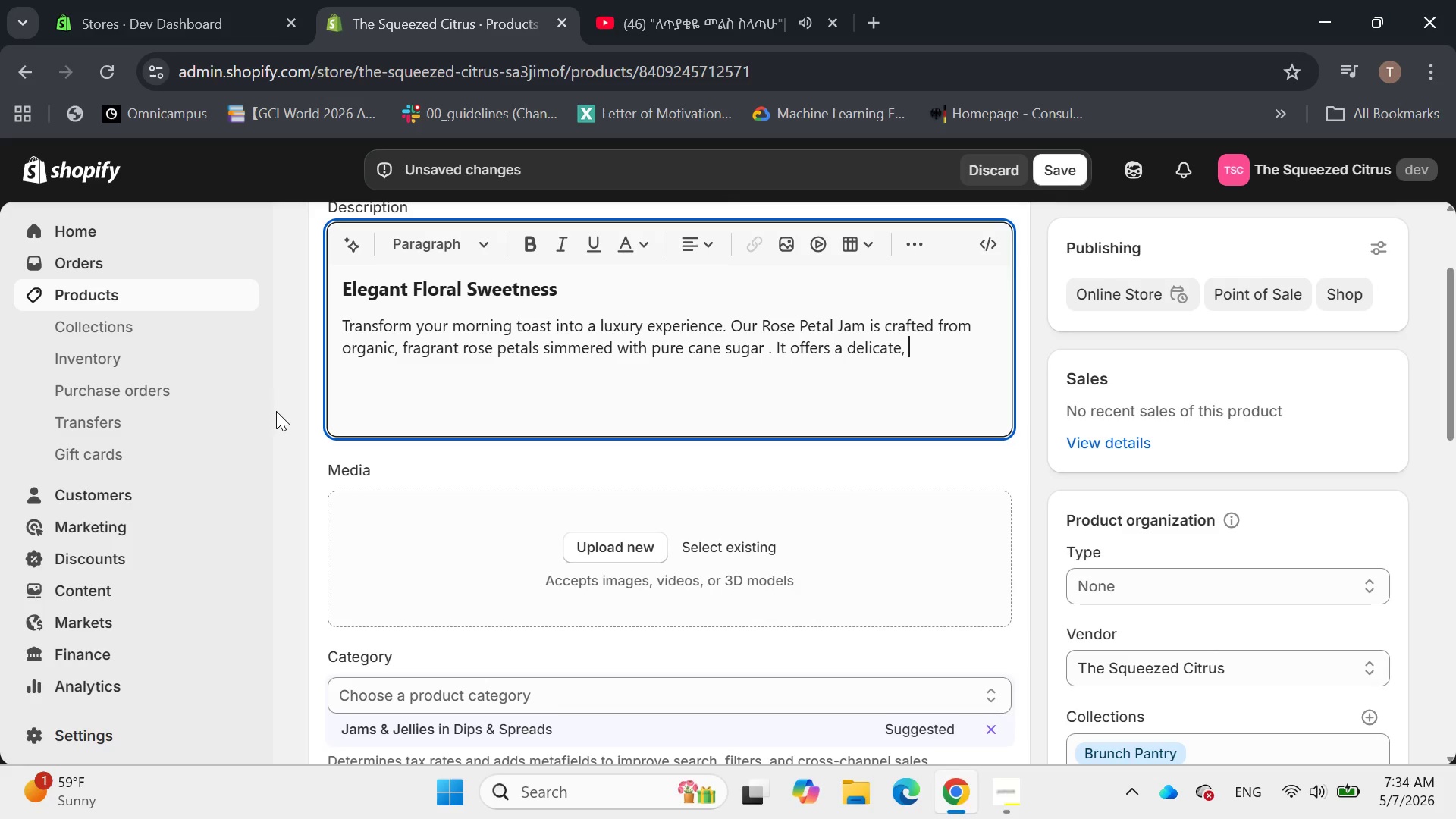 
type(sophes)
key(Backspace)
key(Backspace)
type(ist)
 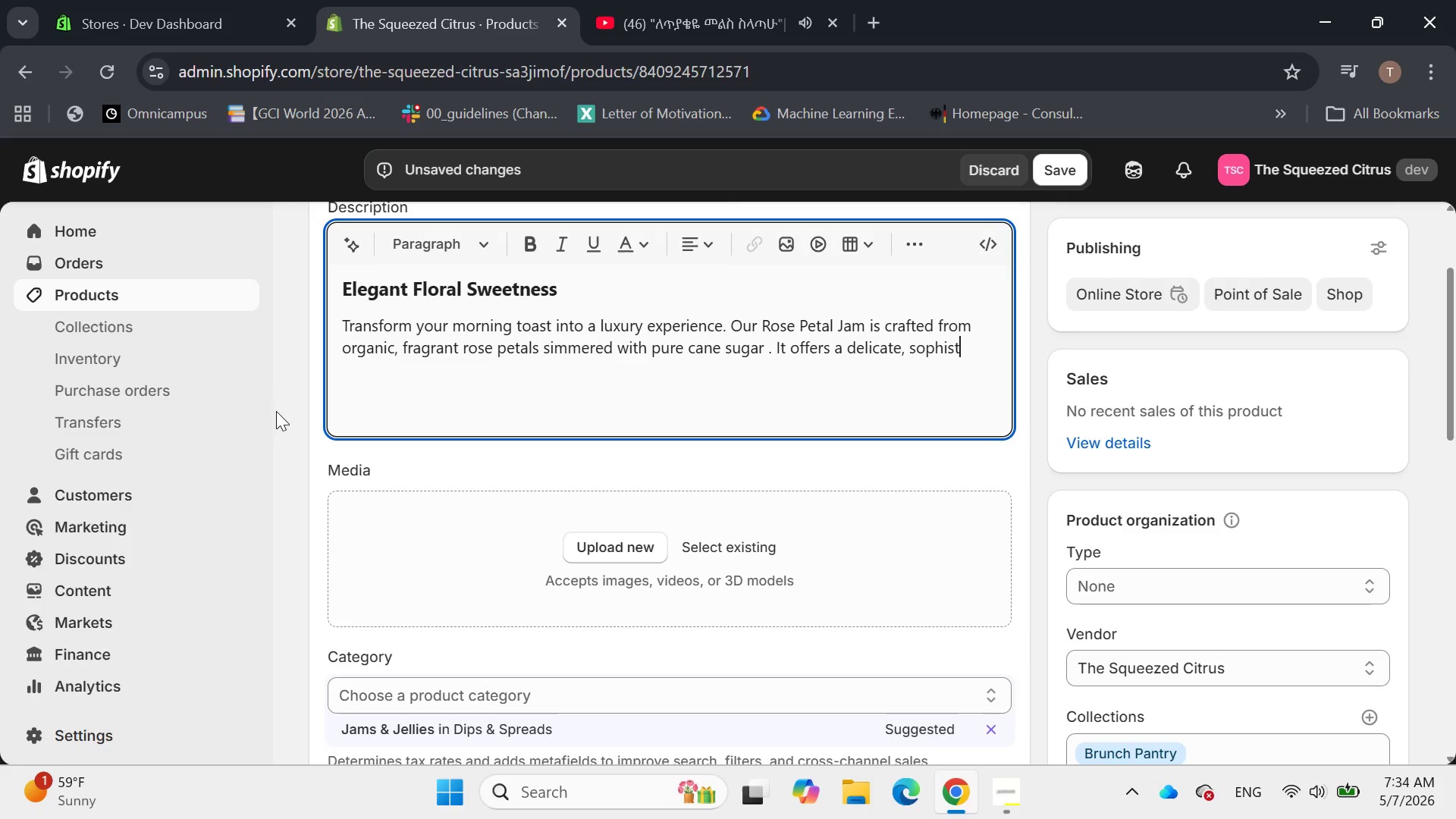 
type(icated with pure cane sugar. It offers a delicate)
 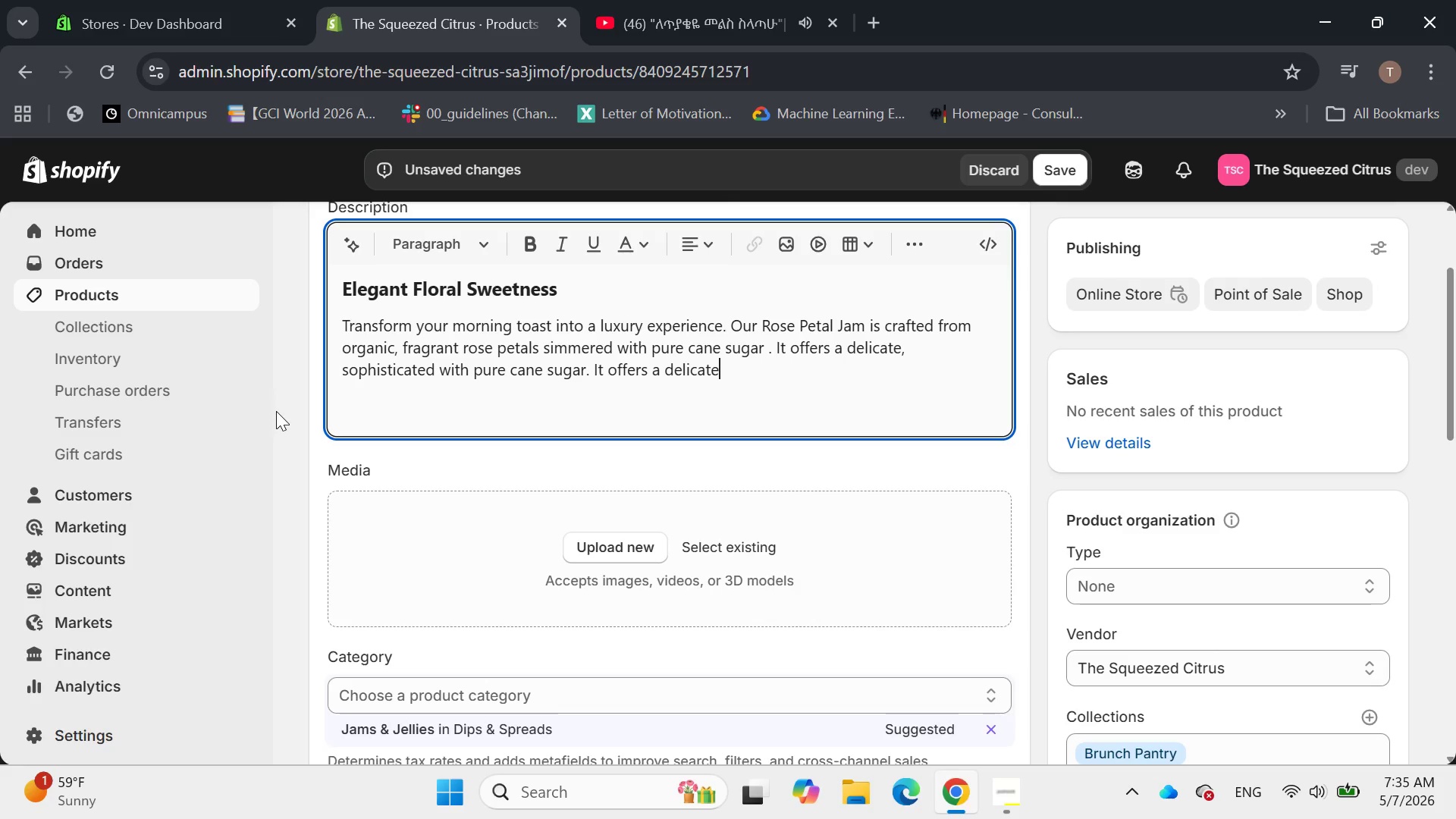 
key(Comma)
 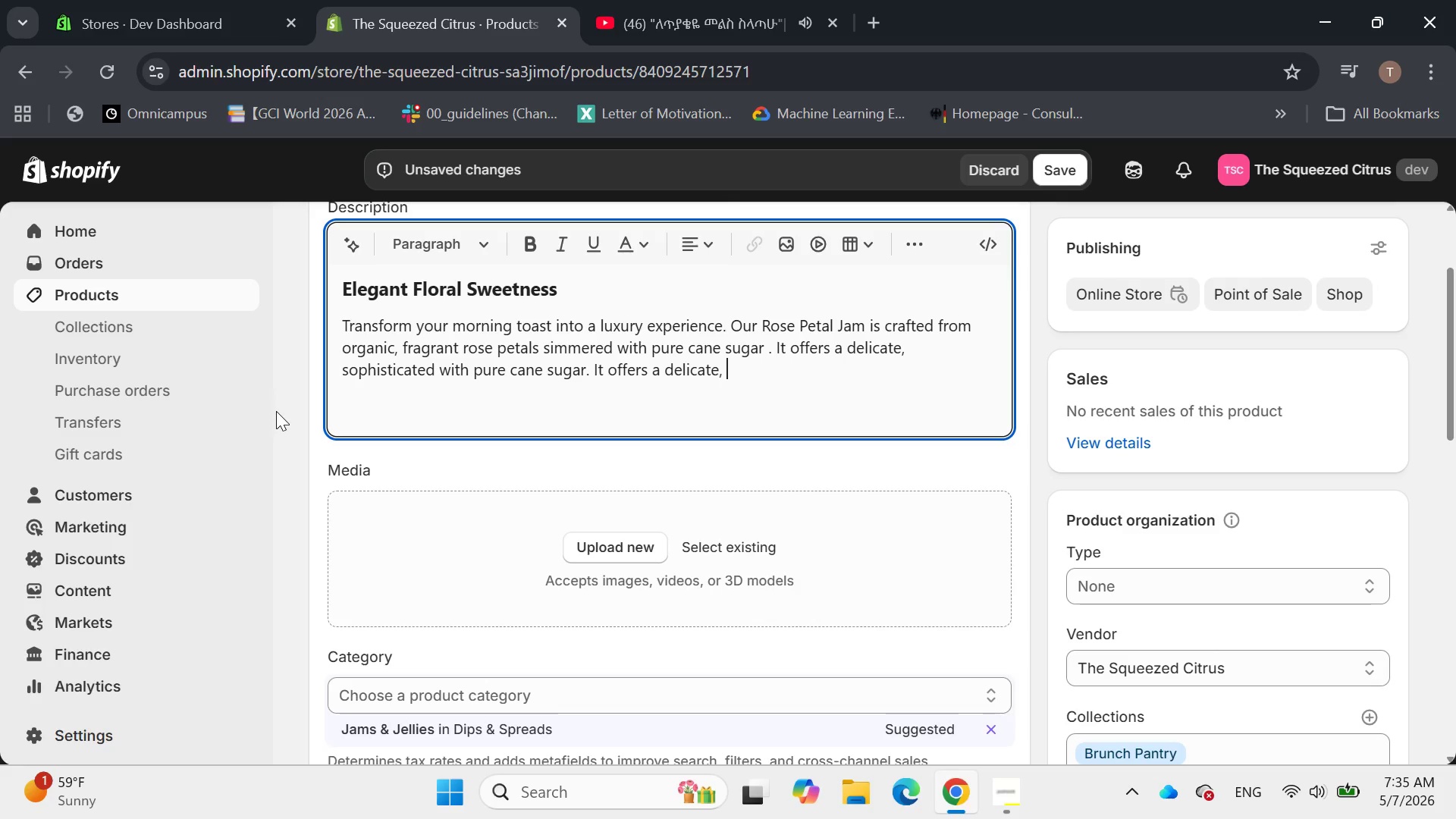 
key(Space)
 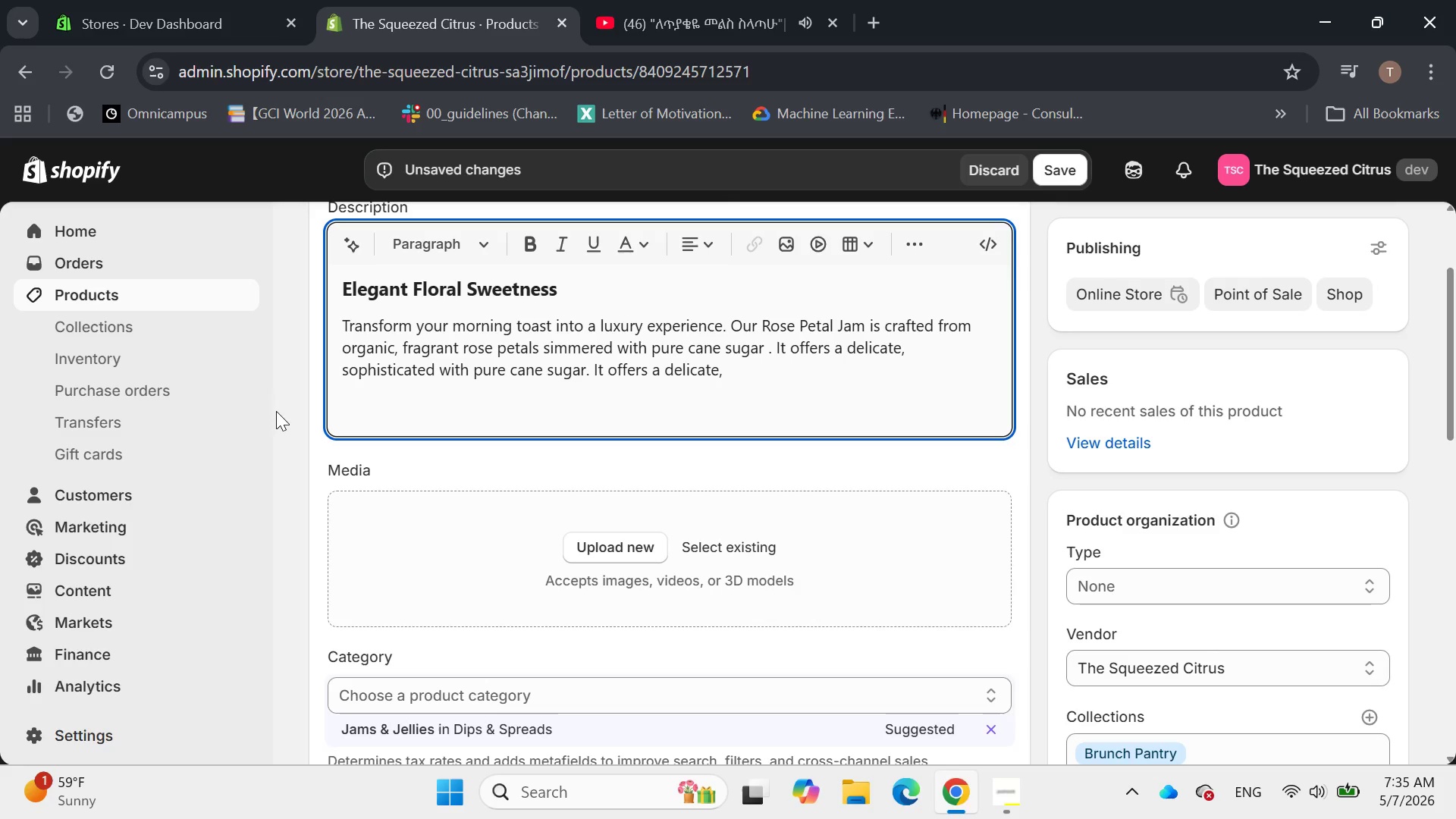 
type(sophistica)
 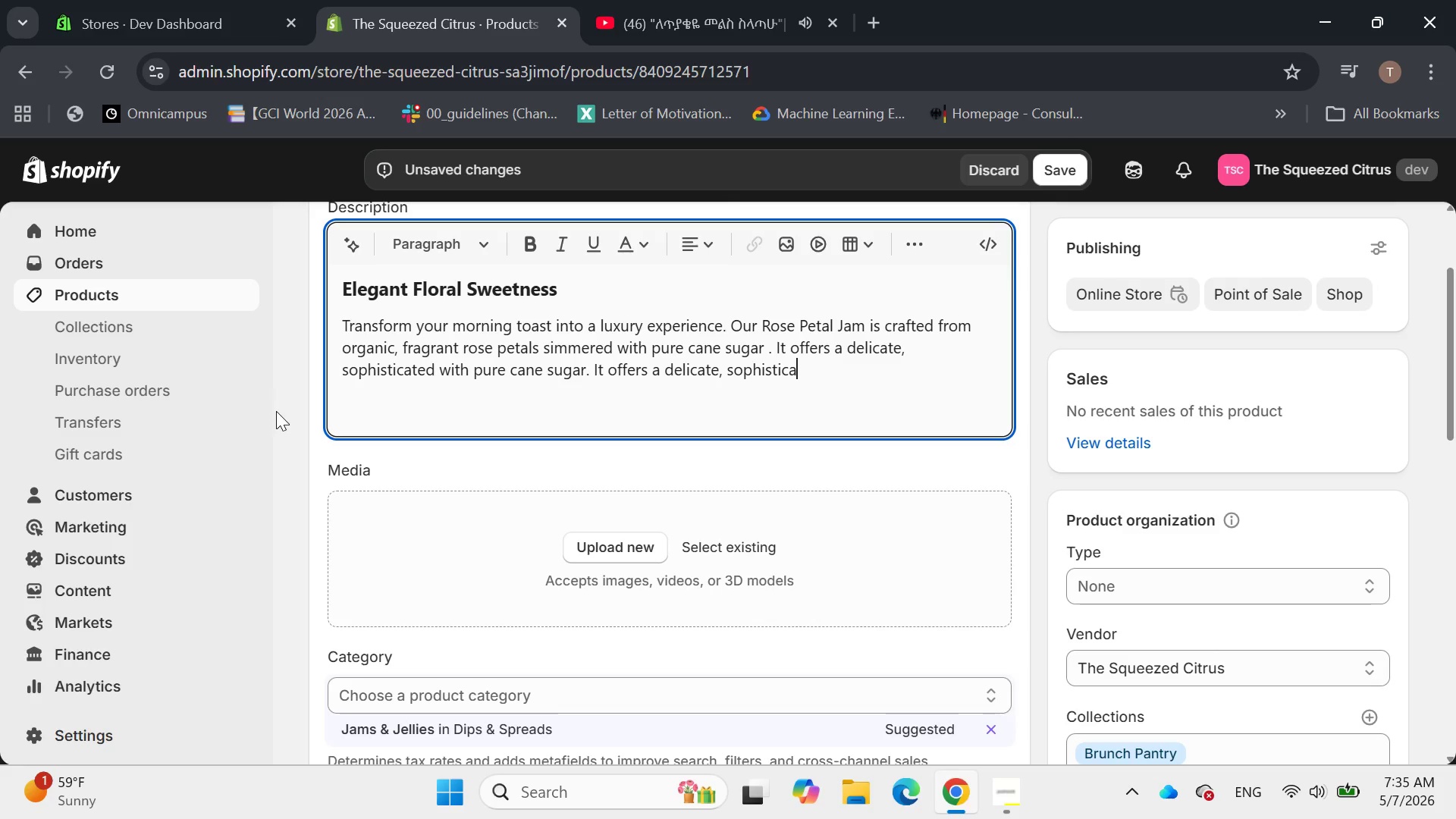 
type(ted )
 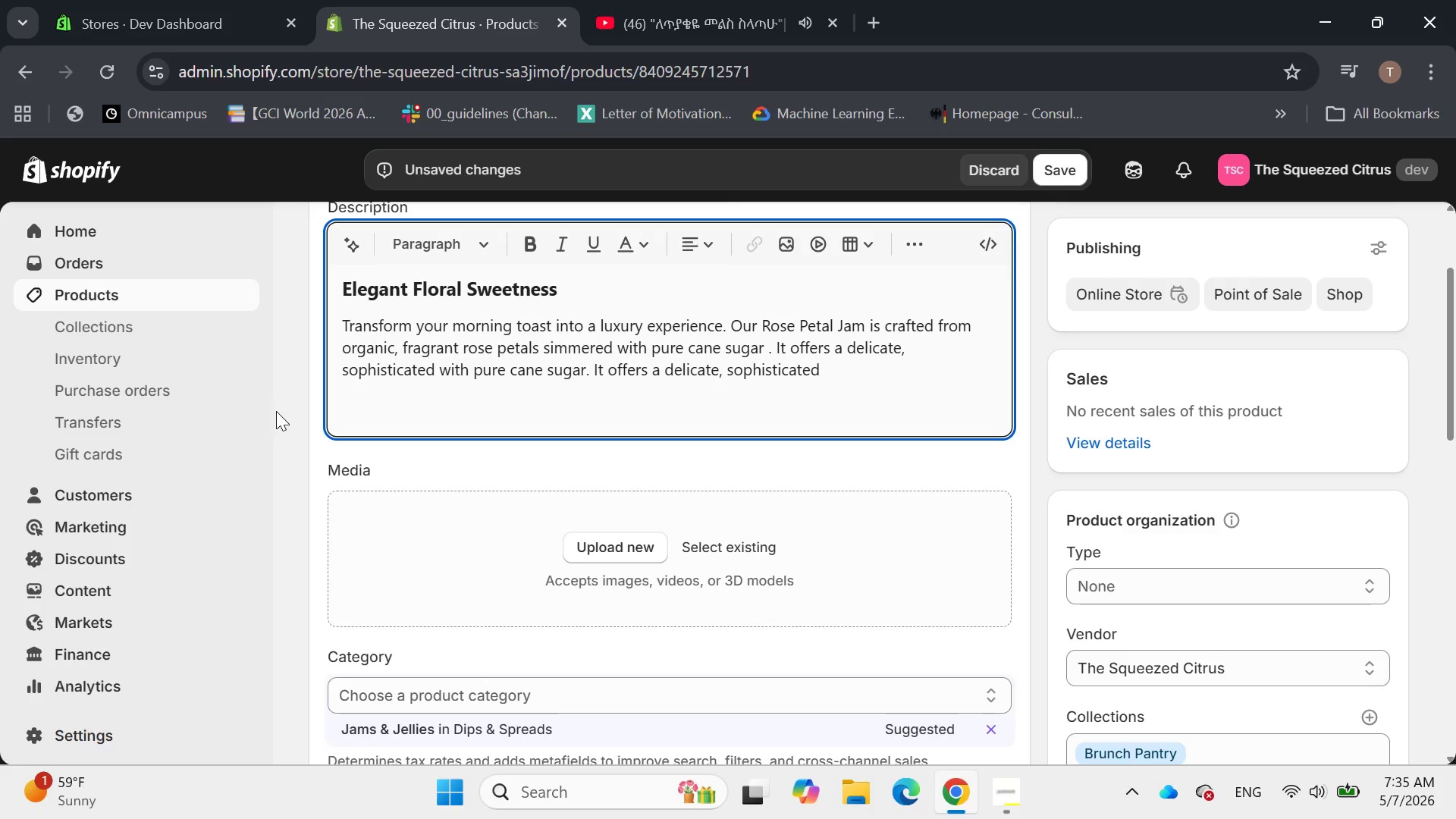 
type(sweetness that is unparaller)
key(Backspace)
type(led)
 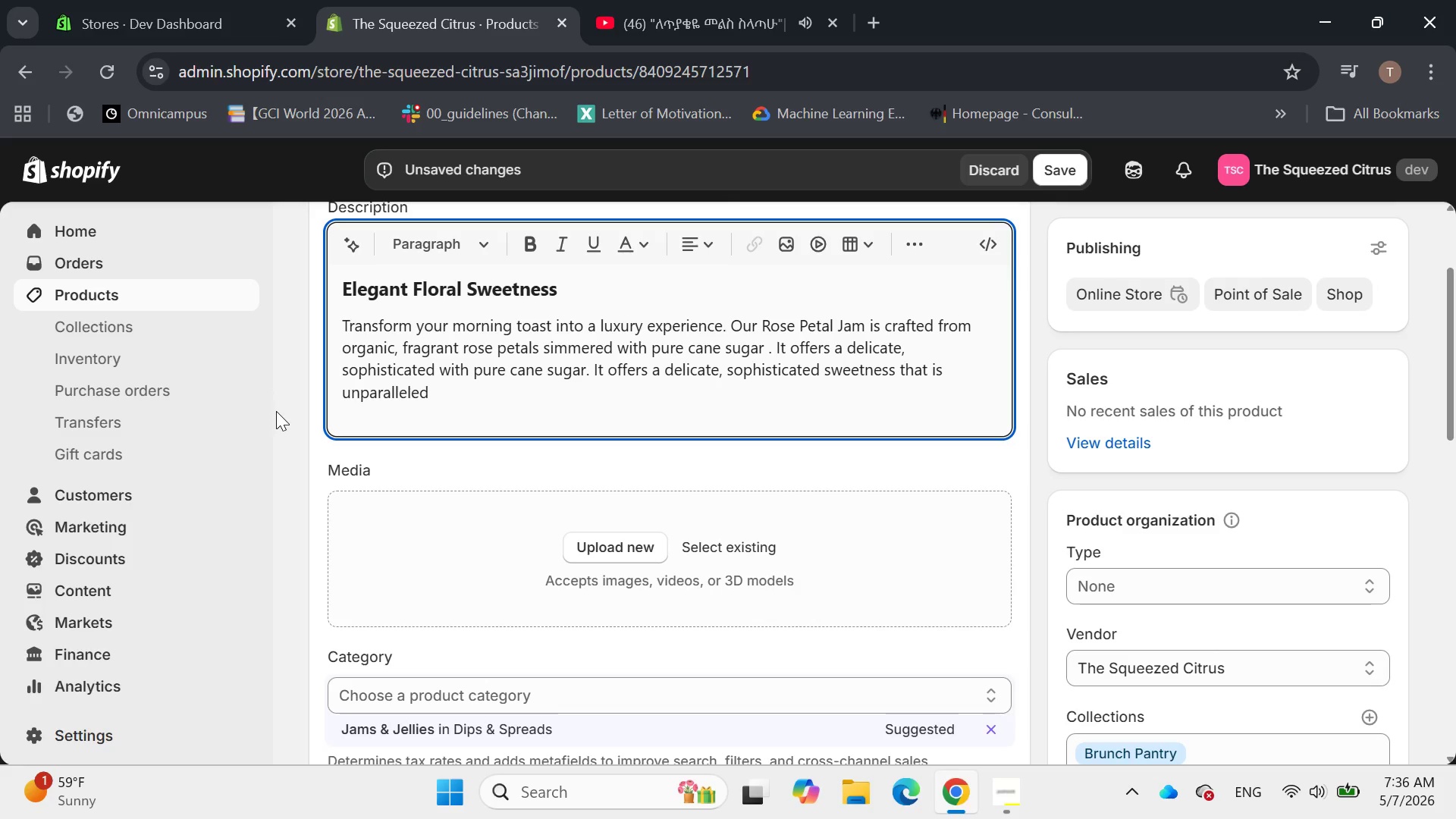 
type( in flavor and aroma.)
 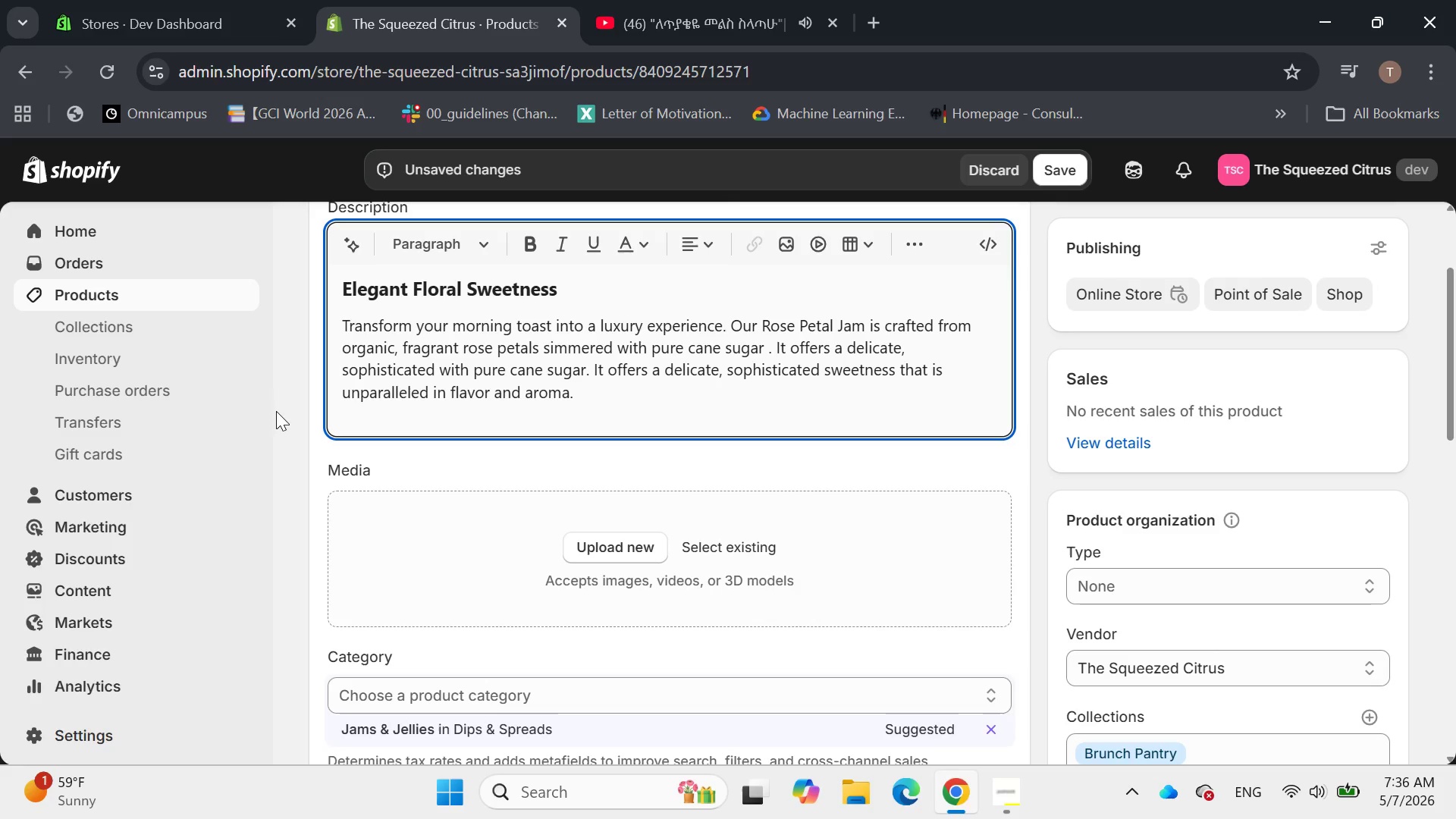 
wait(6.31)
 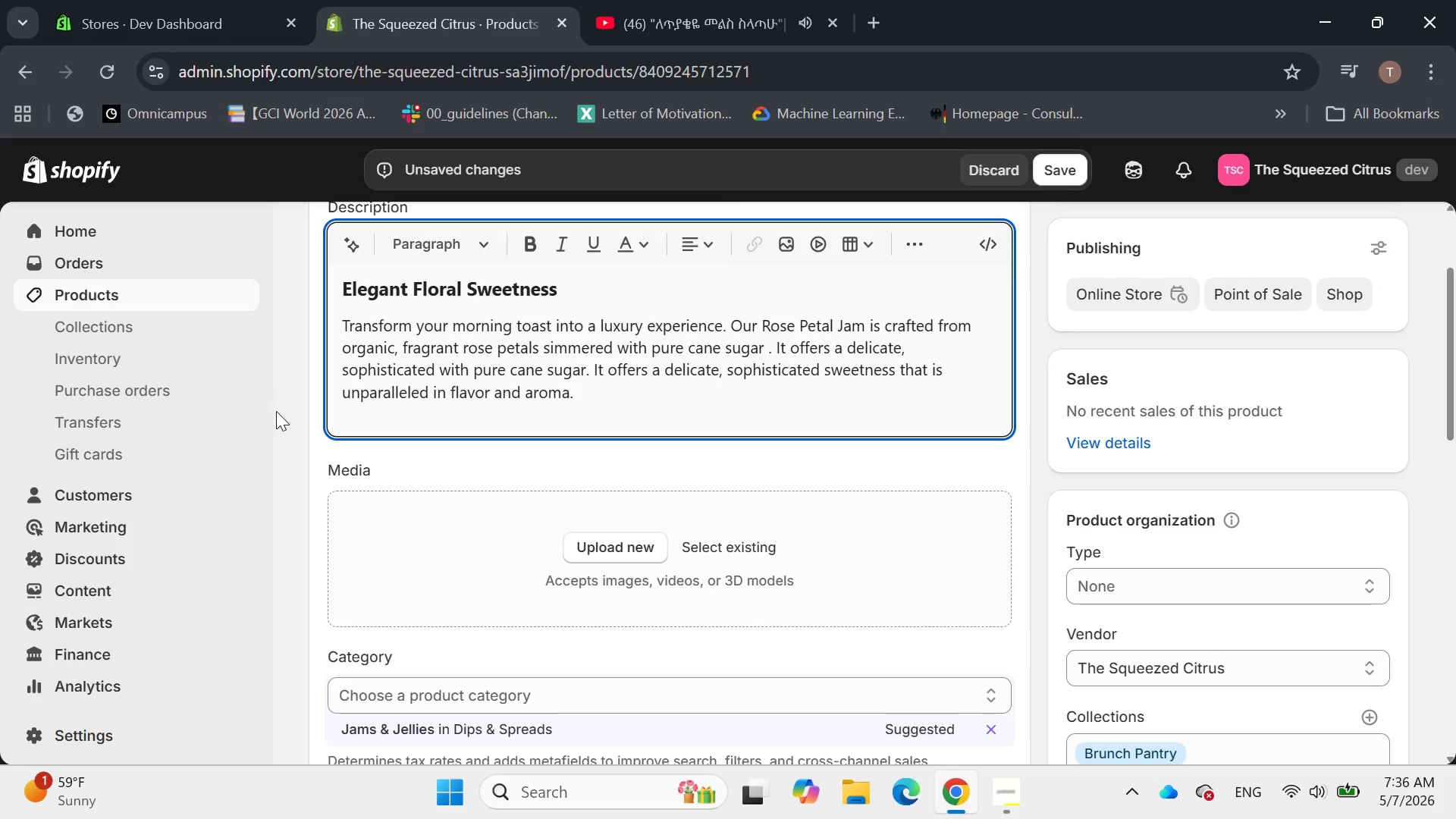 
key(Enter)
 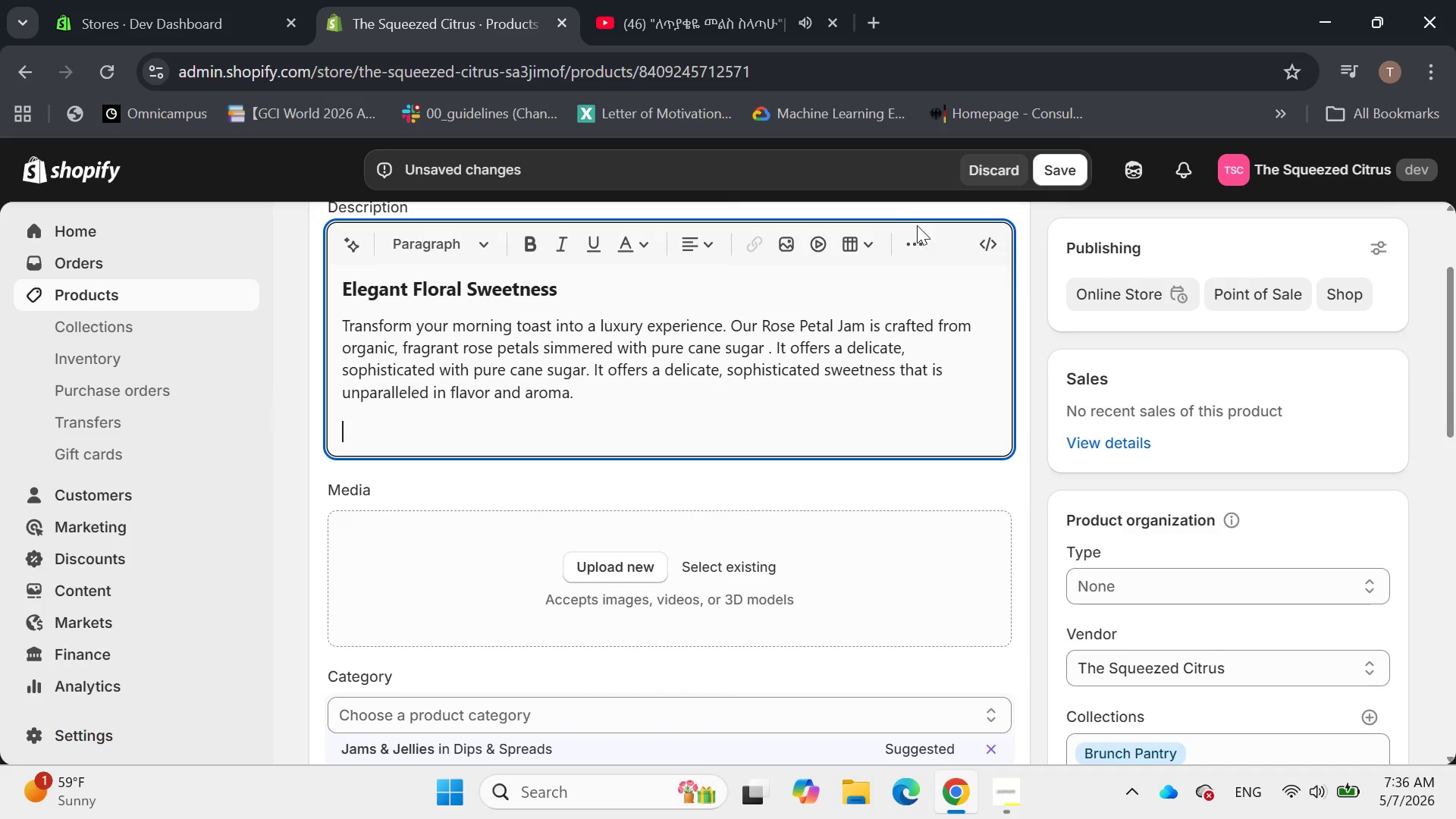 
left_click([914, 248])
 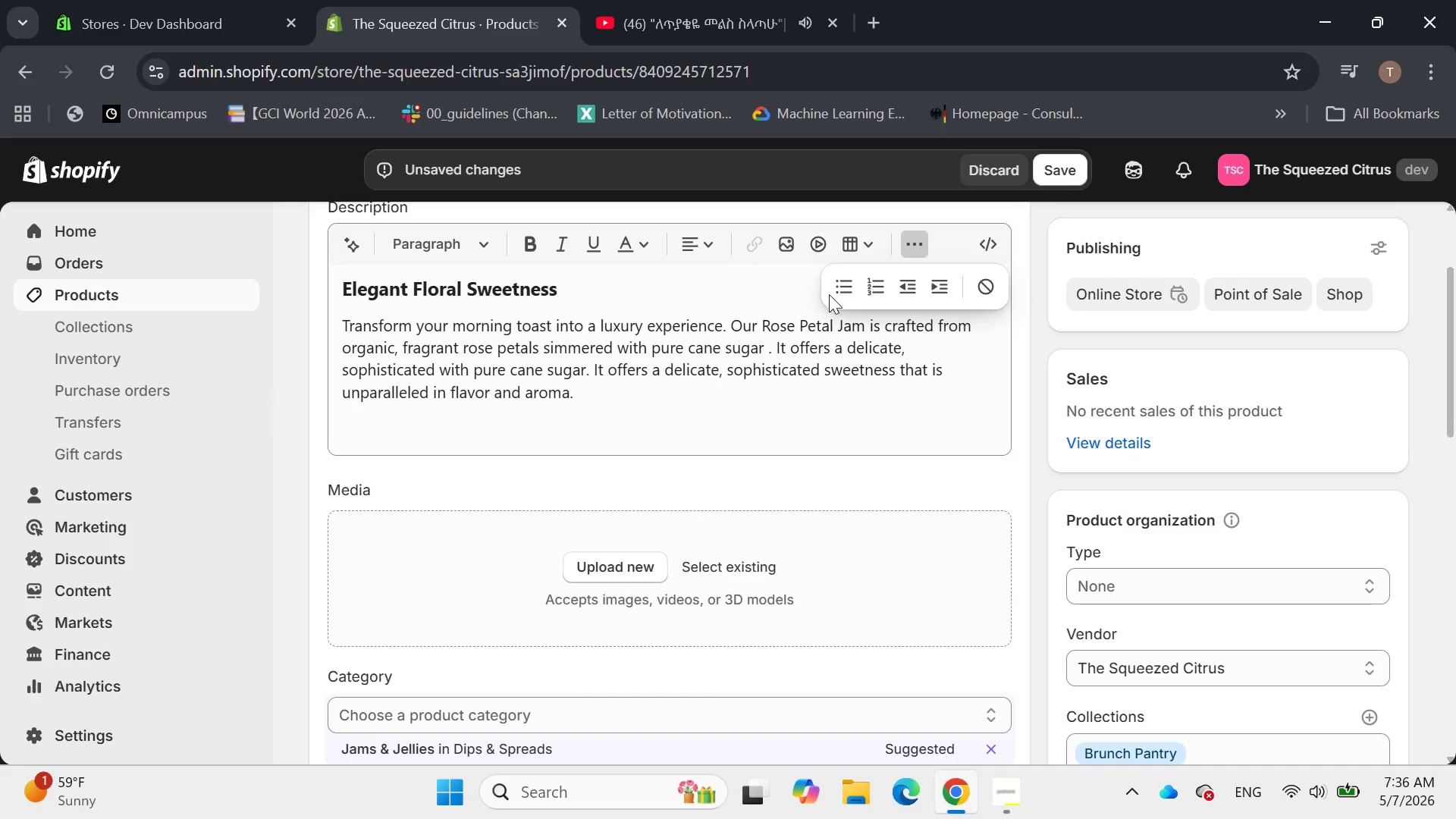 
left_click([839, 295])
 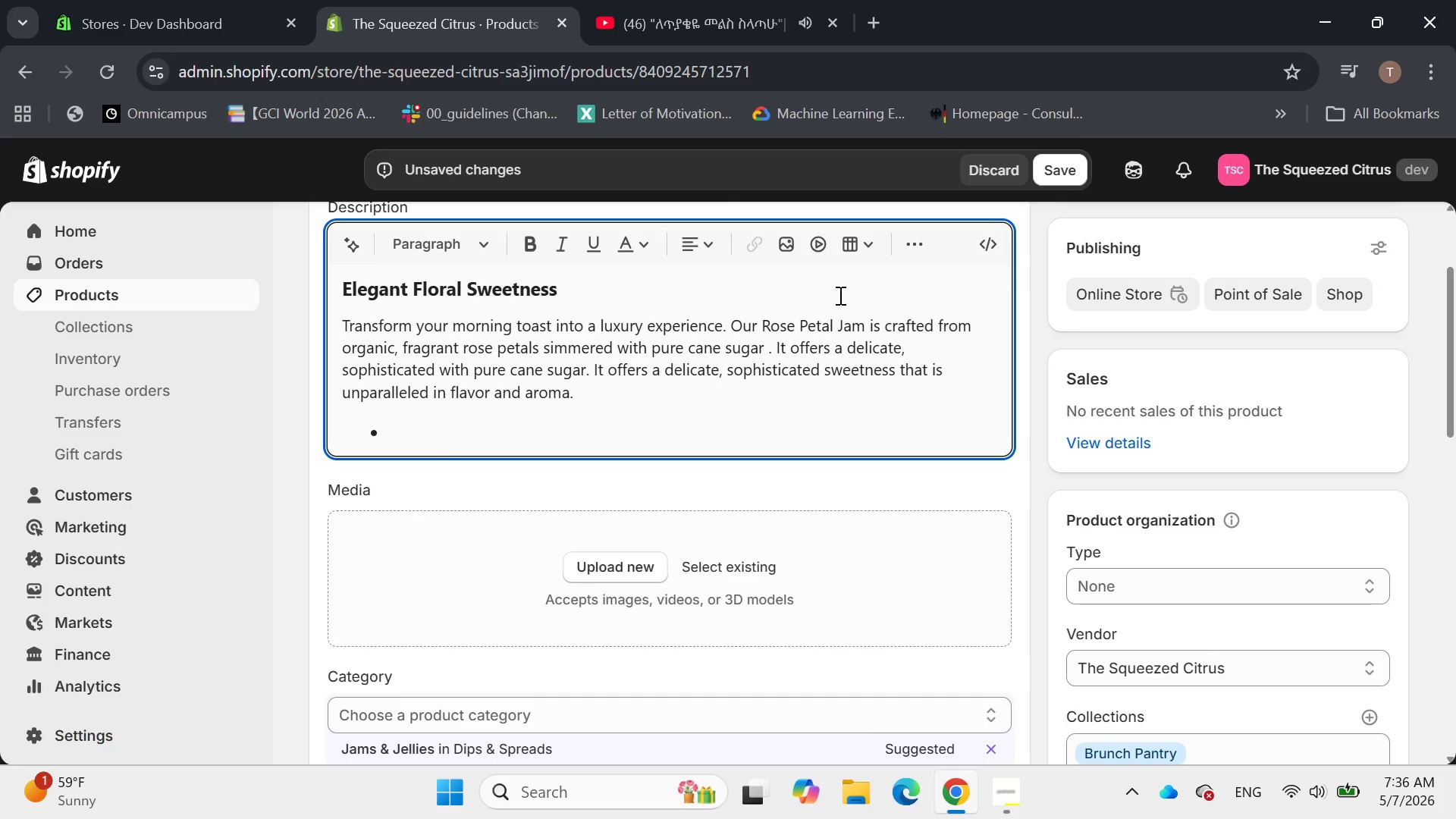 
type(Vibe: )
 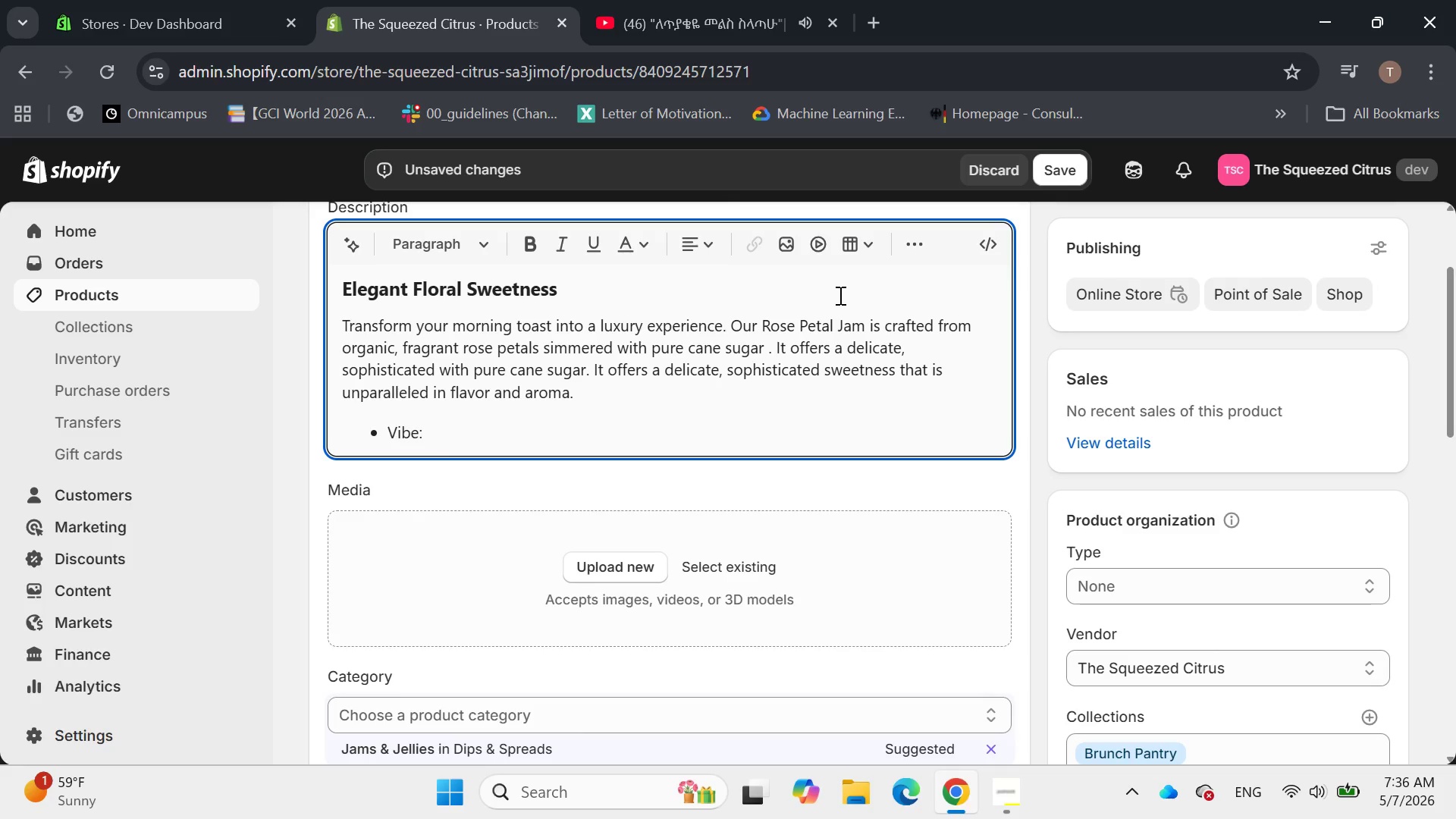 
type(Afternoon tea in a)
key(Backspace)
type(a blooming )
 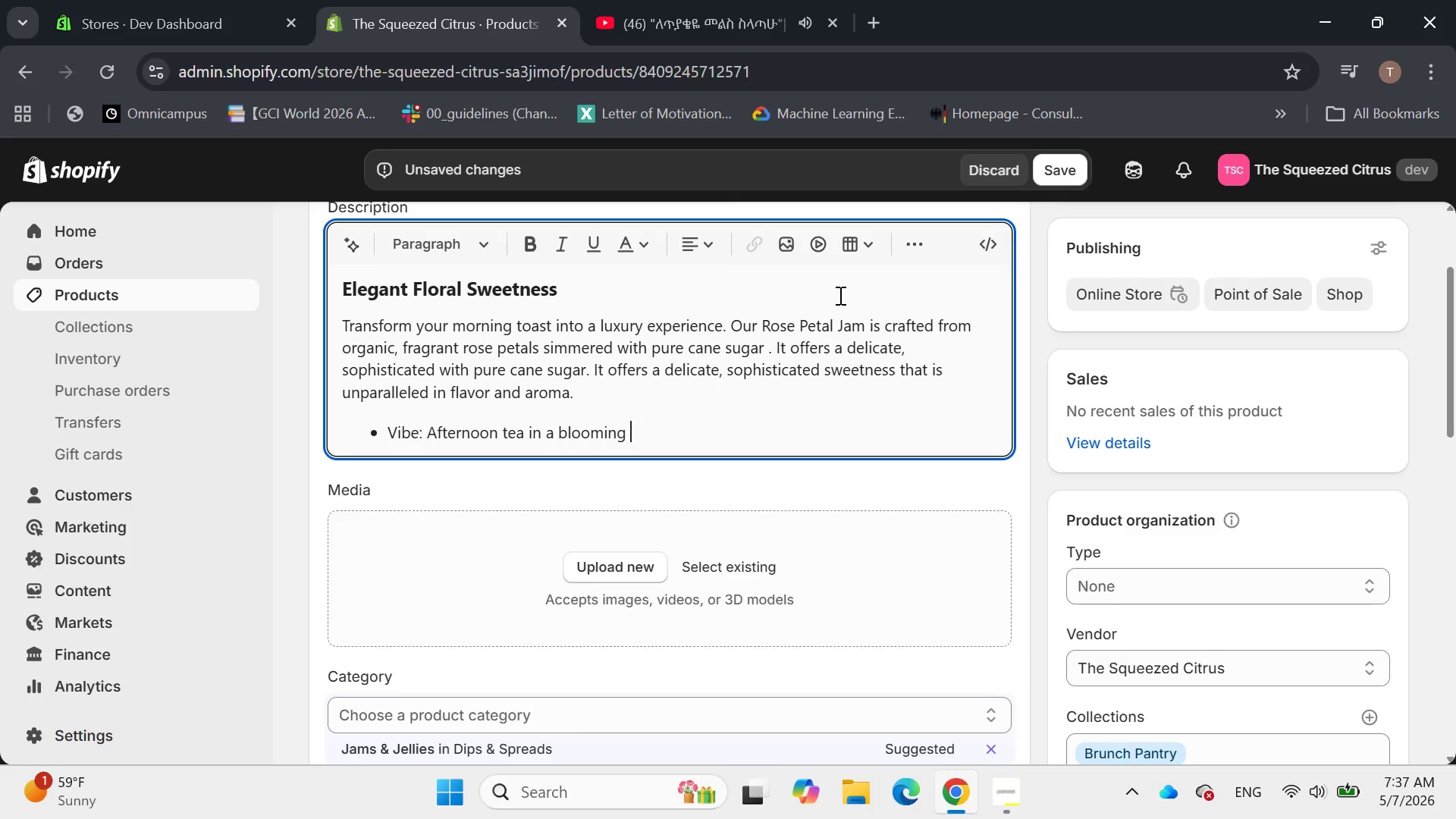 
wait(6.39)
 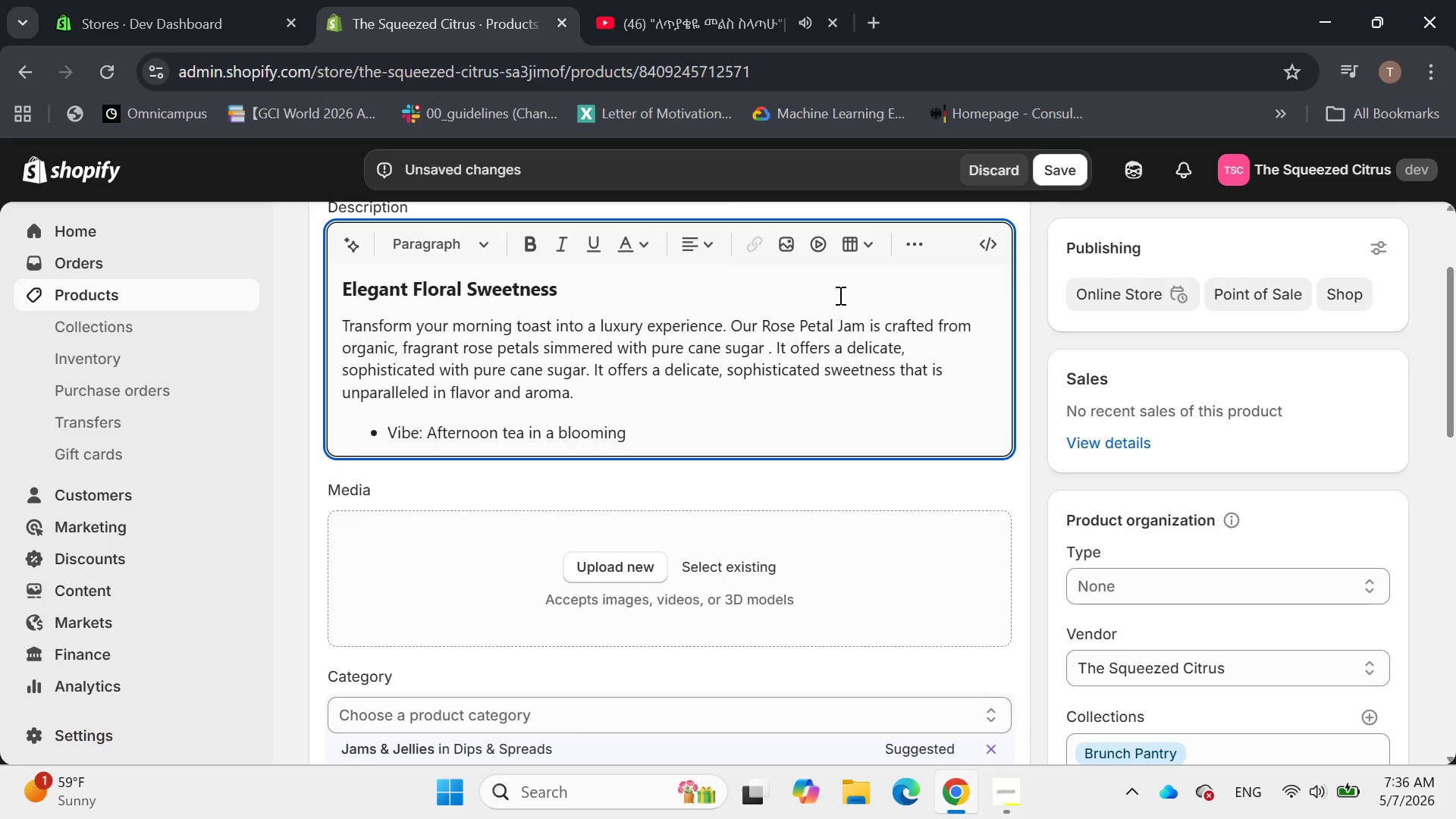 
type(English garde)
key(Backspace)
type(en )
key(Backspace)
type(.)
 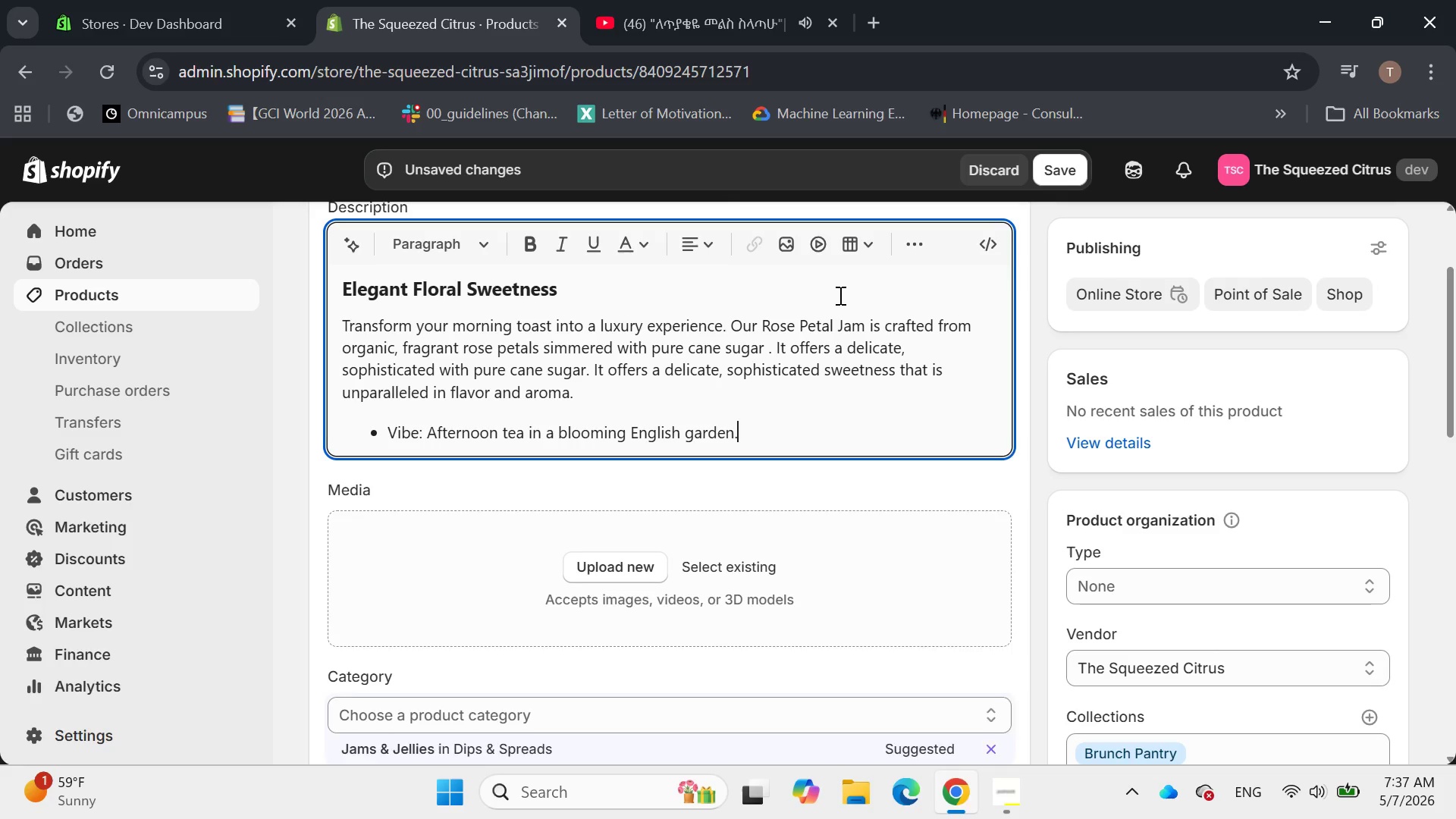 
key(Enter)
 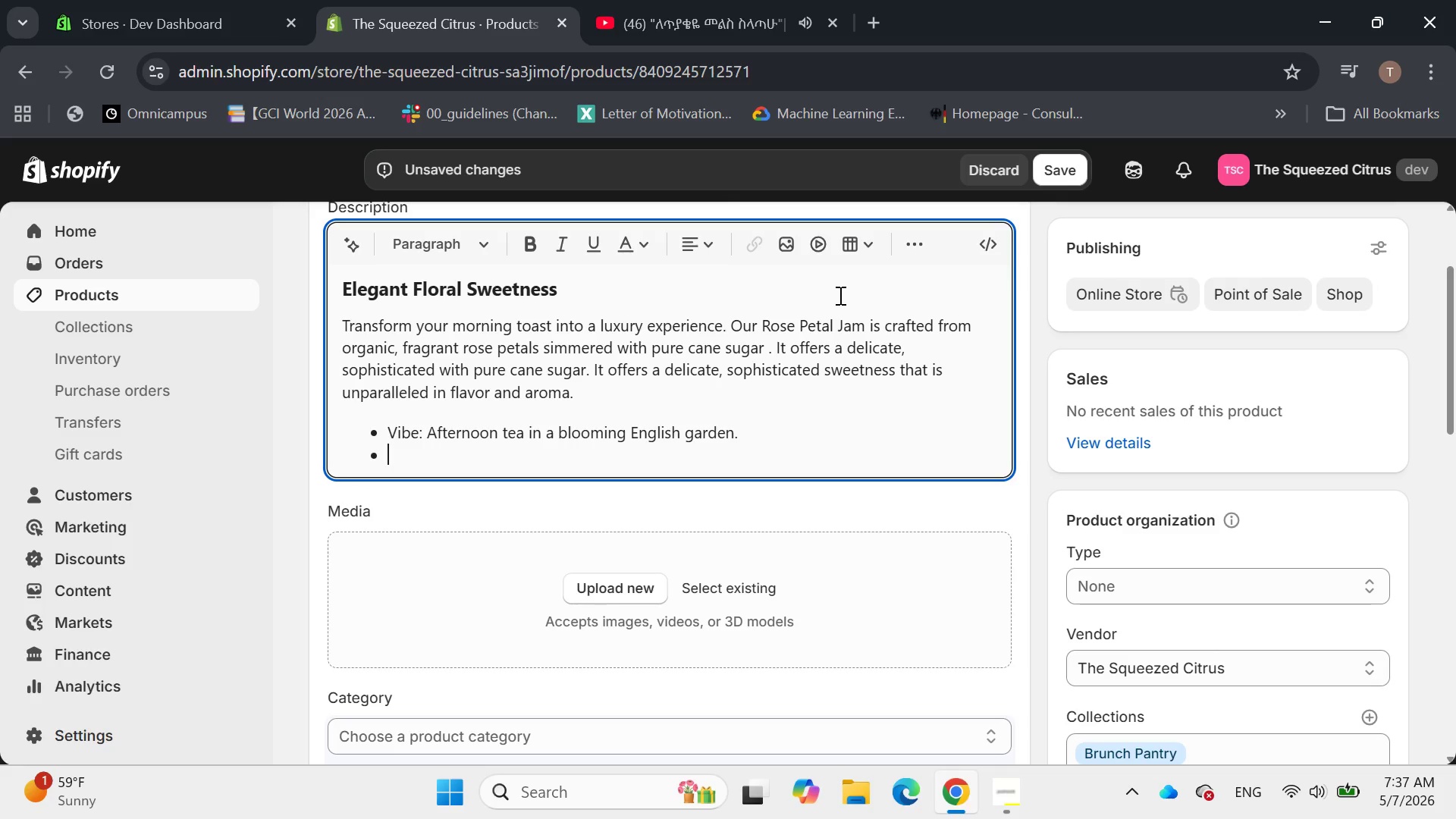 
wait(9.64)
 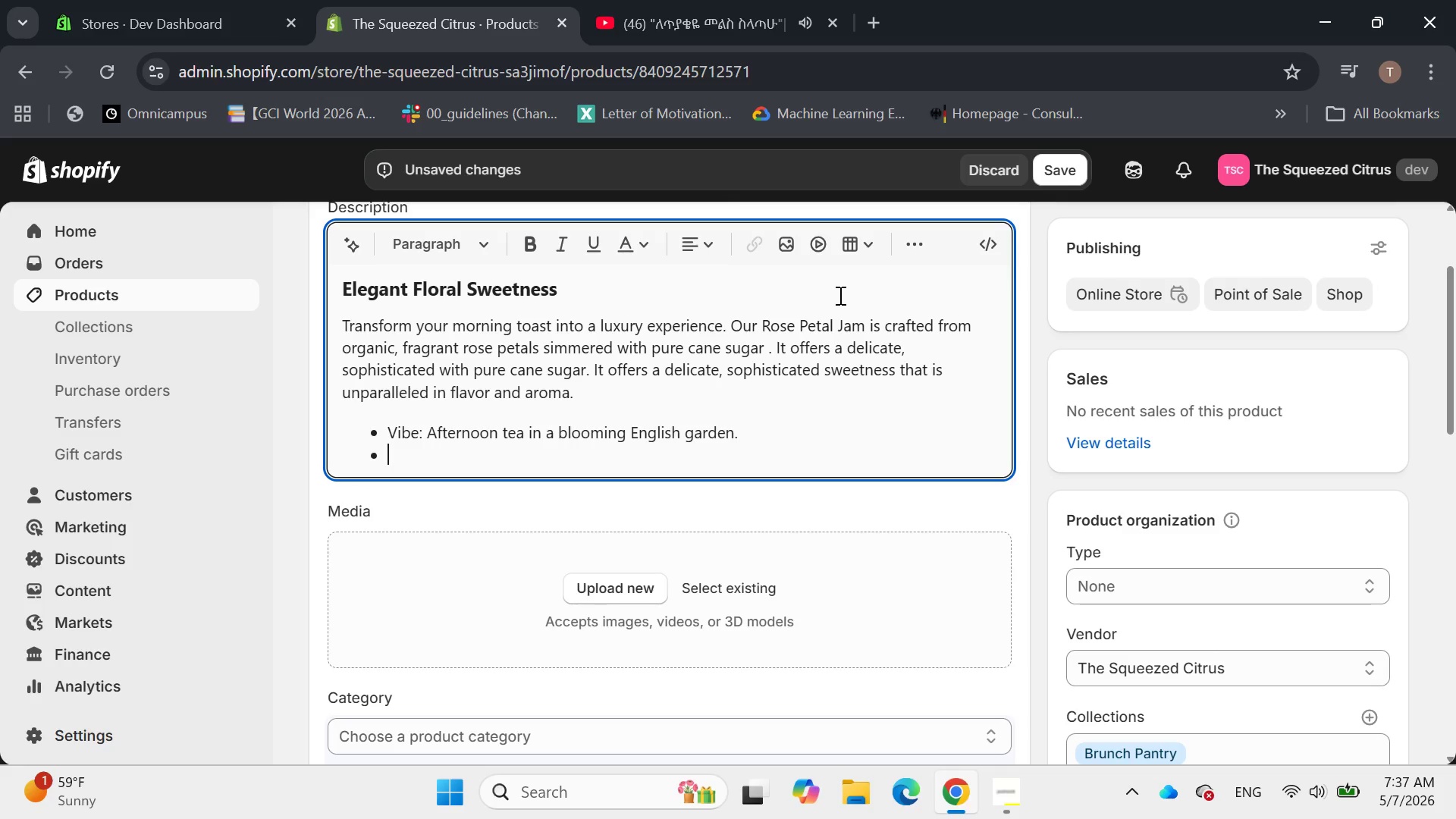 
type(Pairing: )
 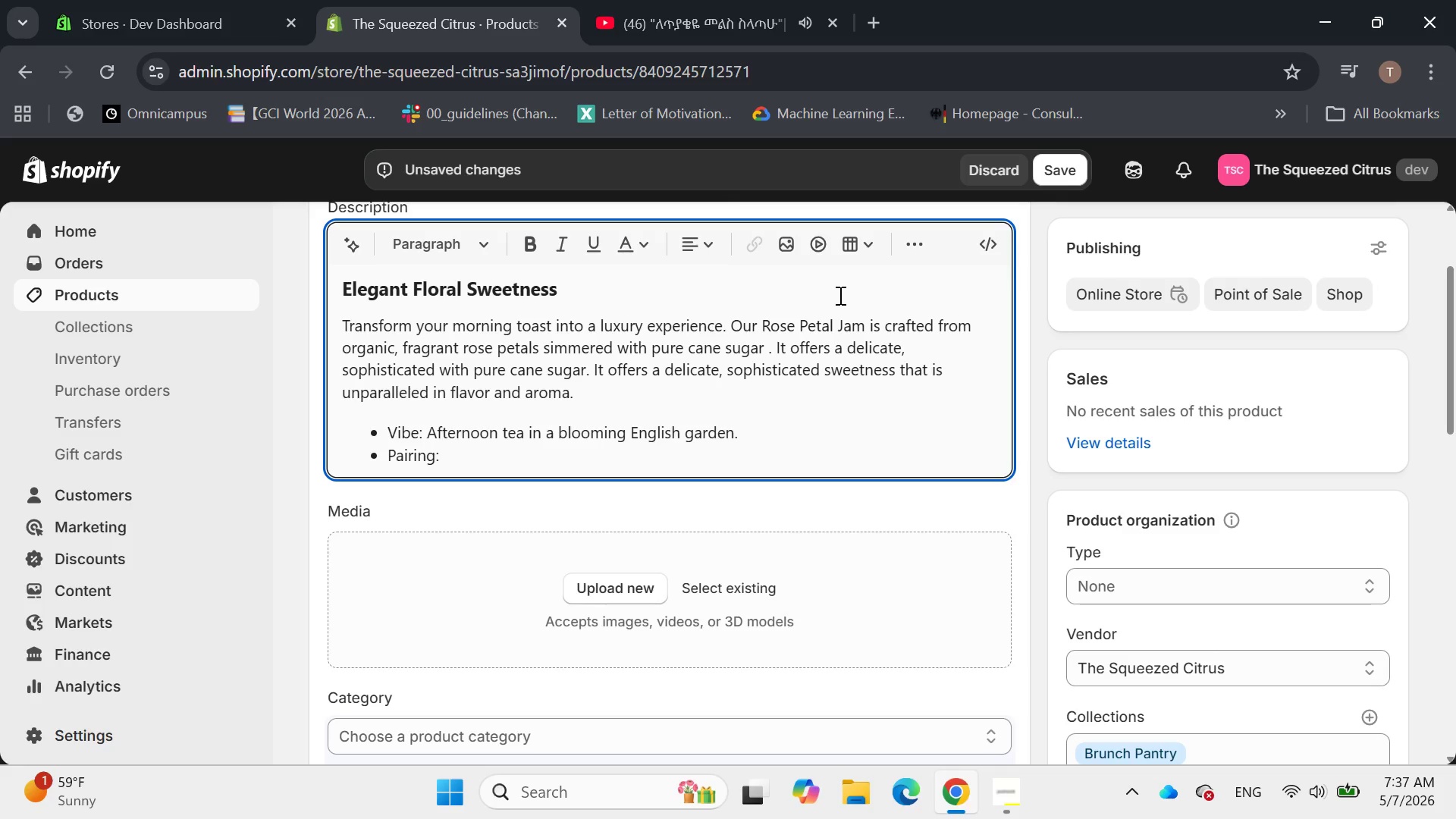 
type(Exceptional )
 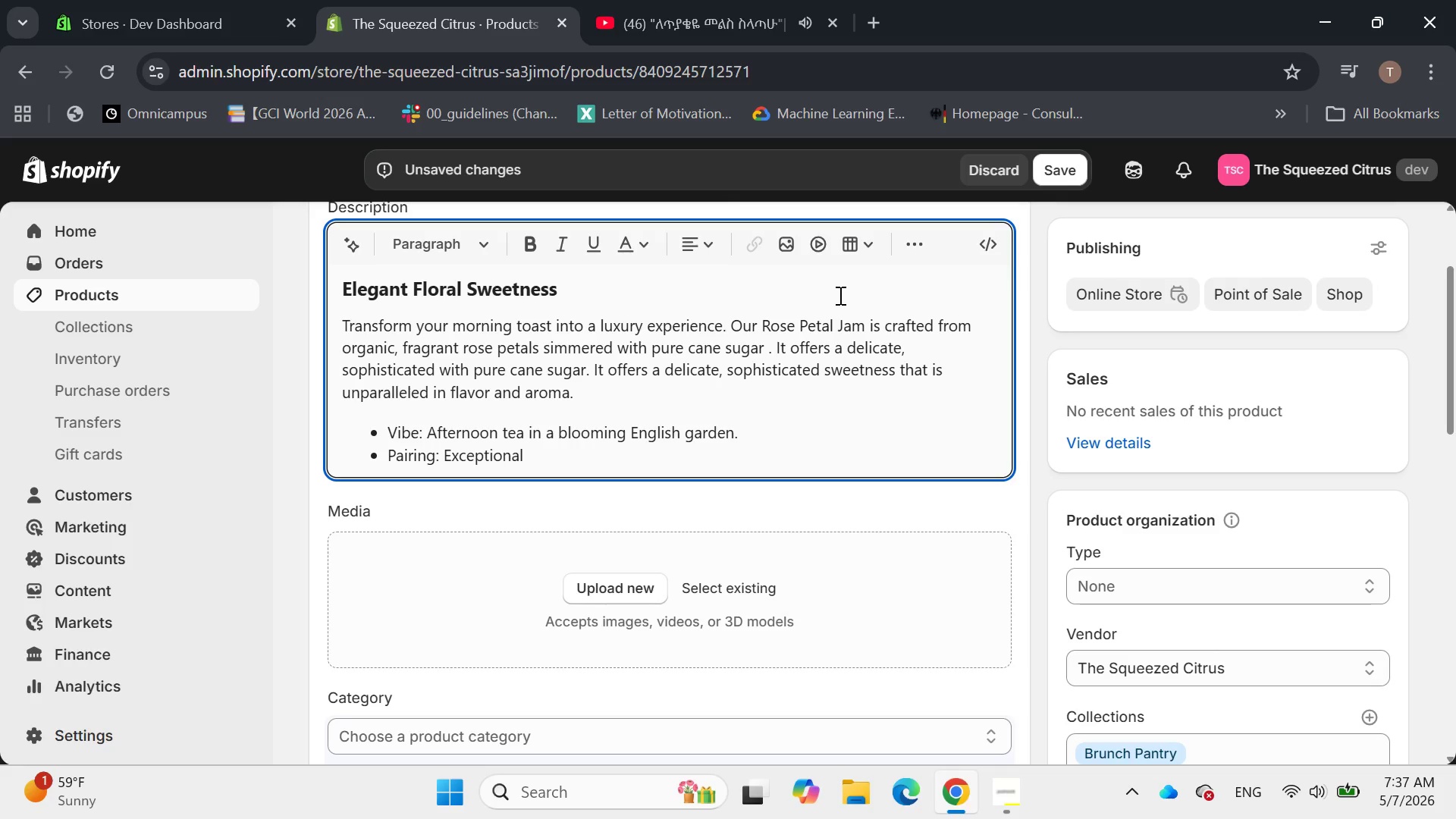 
wait(9.0)
 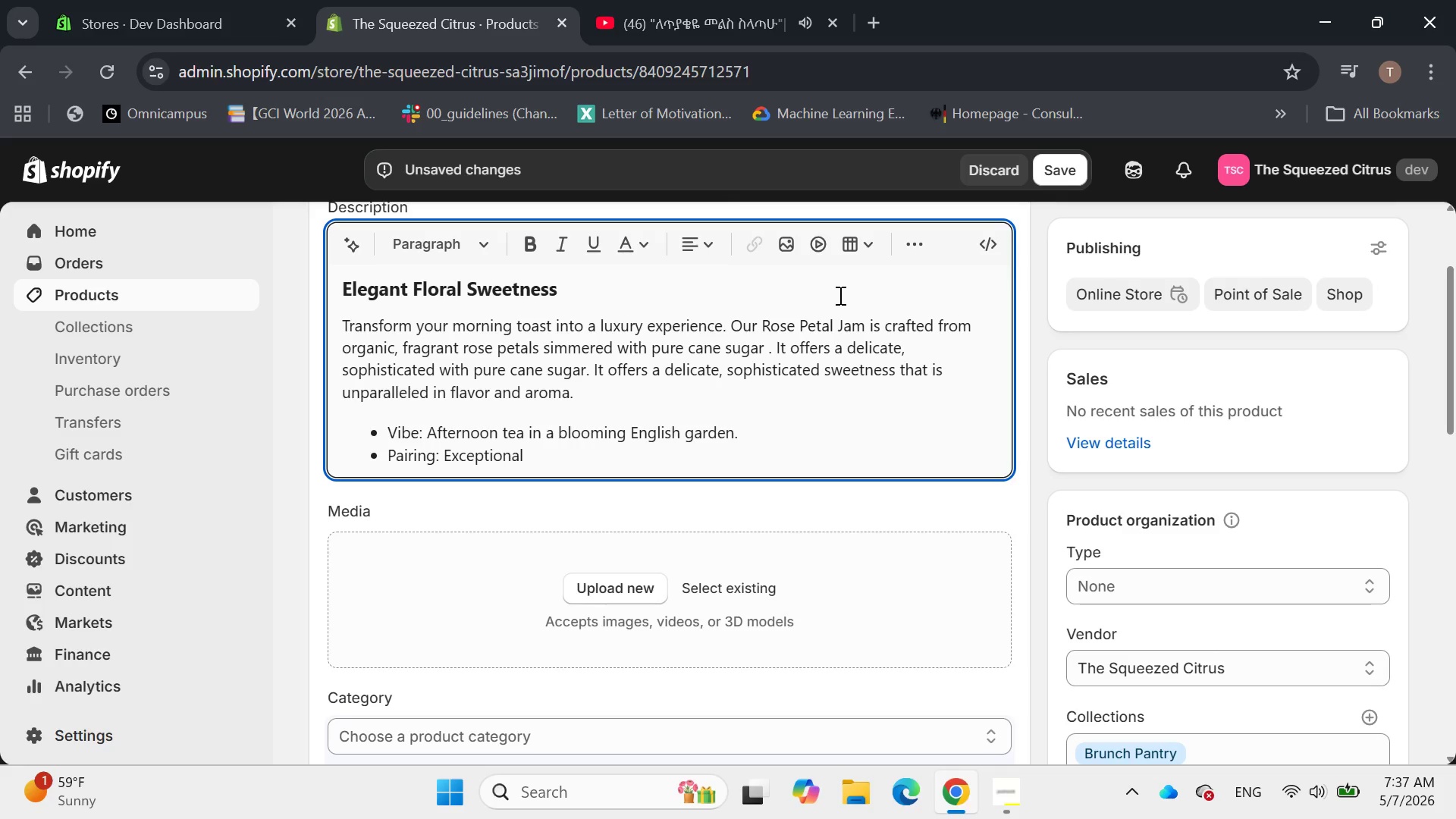 
type(on warn scones with clotted cream or t)
key(Backspace)
type(stirred into gre)
key(Backspace)
key(Backspace)
key(Backspace)
type(Greek yough)
key(Backspace)
key(Backspace)
key(Backspace)
type(gurt.)
 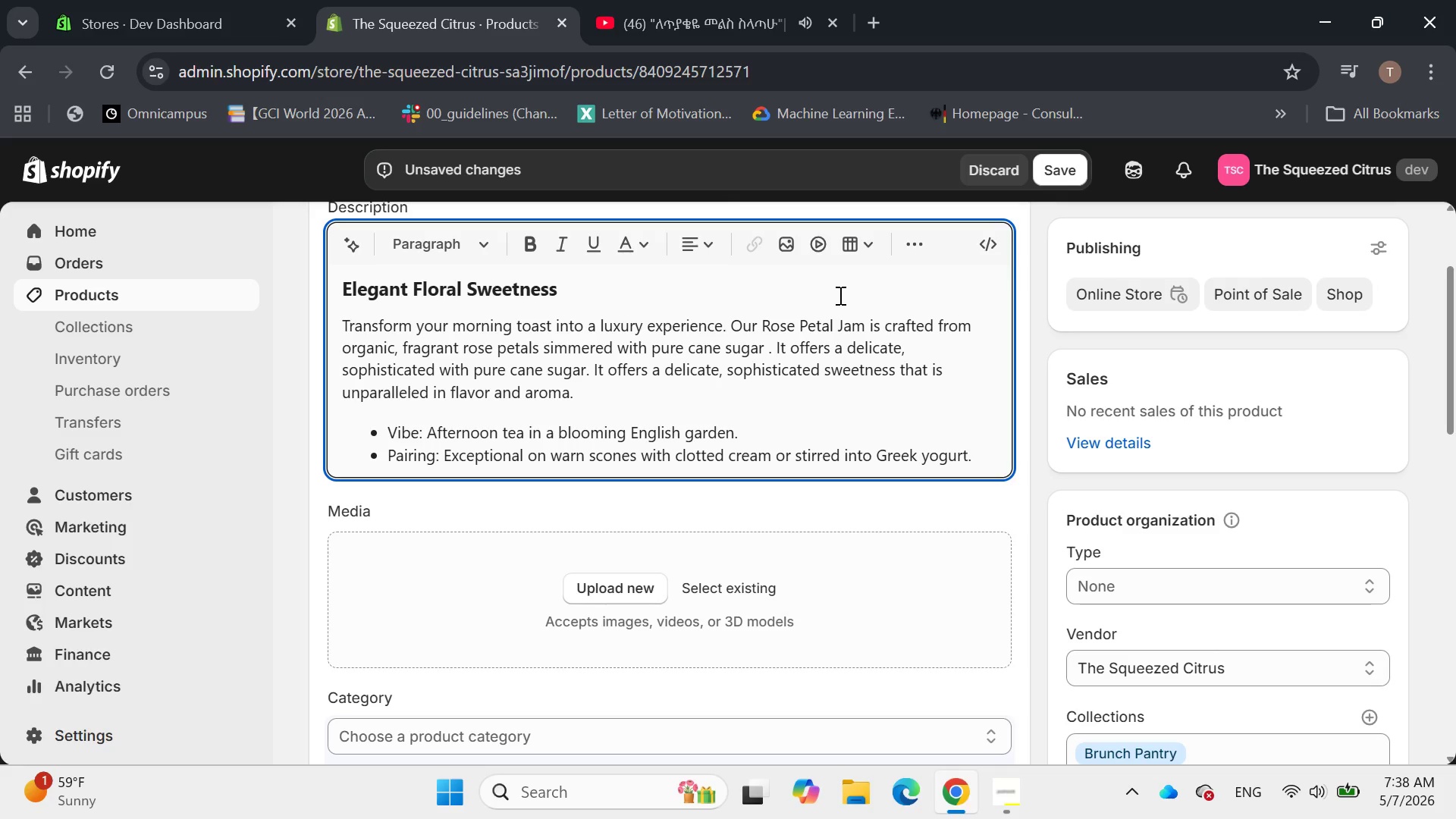 
key(Enter)
 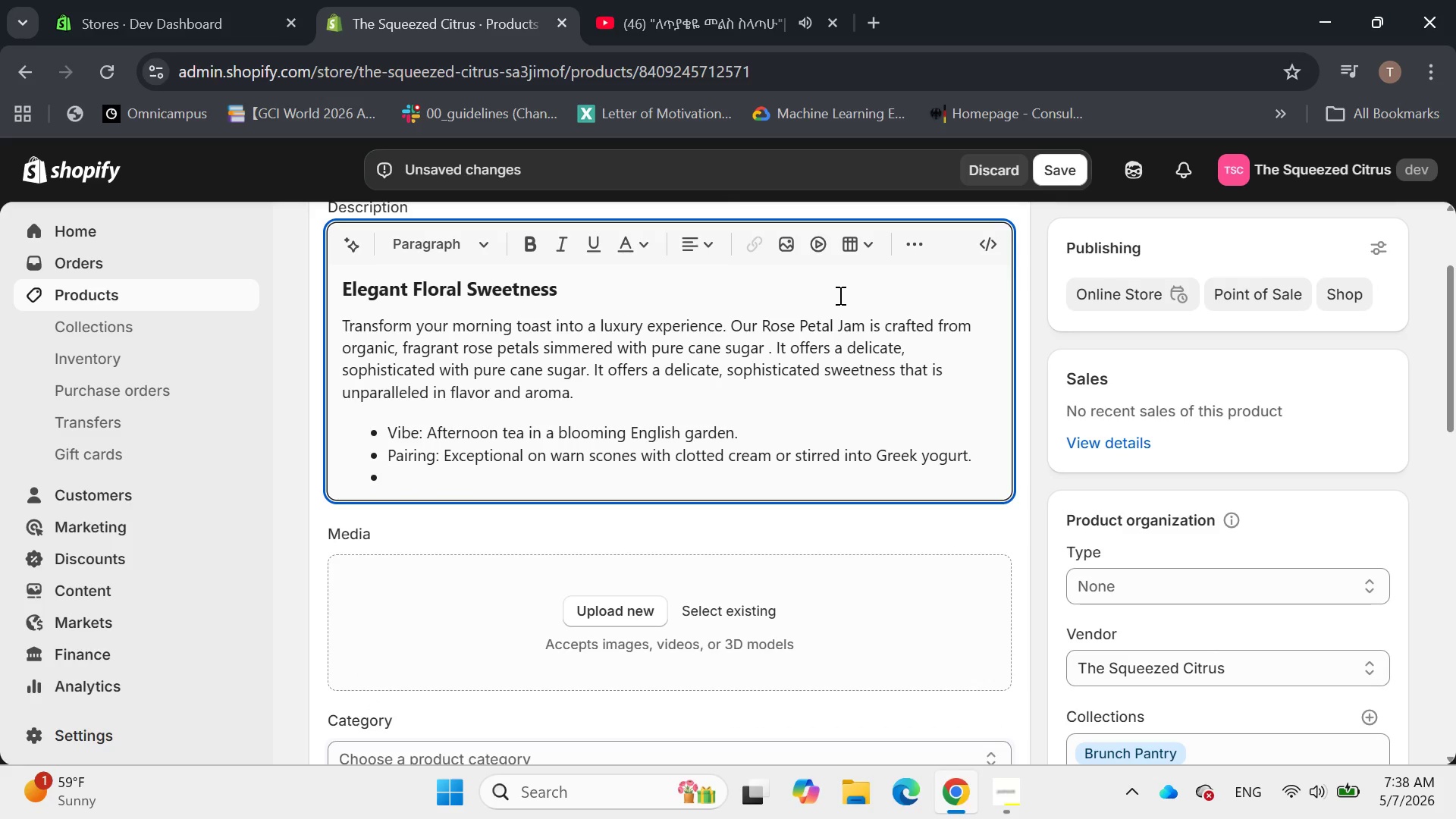 
wait(12.91)
 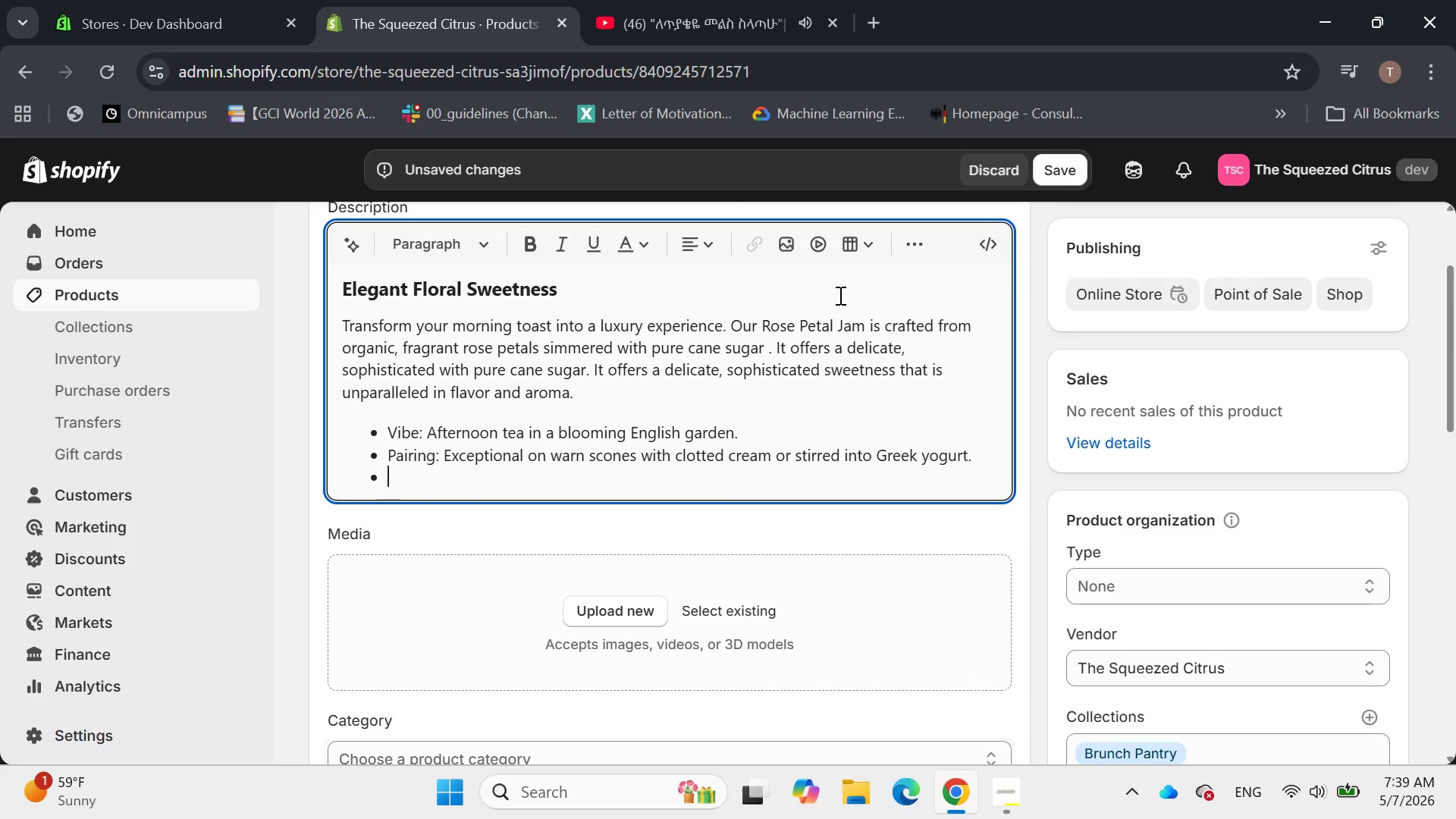 
type(Qu)
 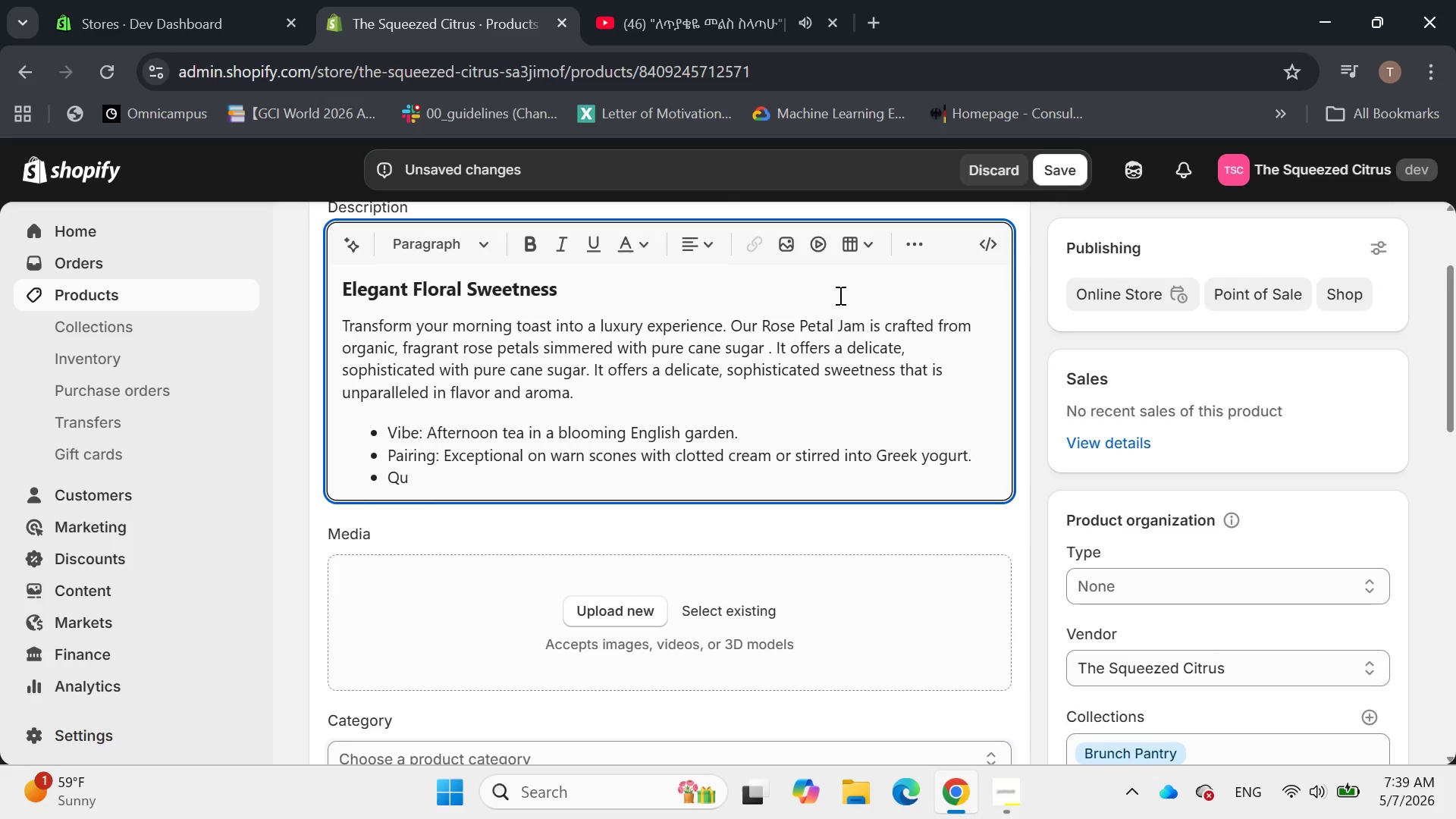 
type(ality)
 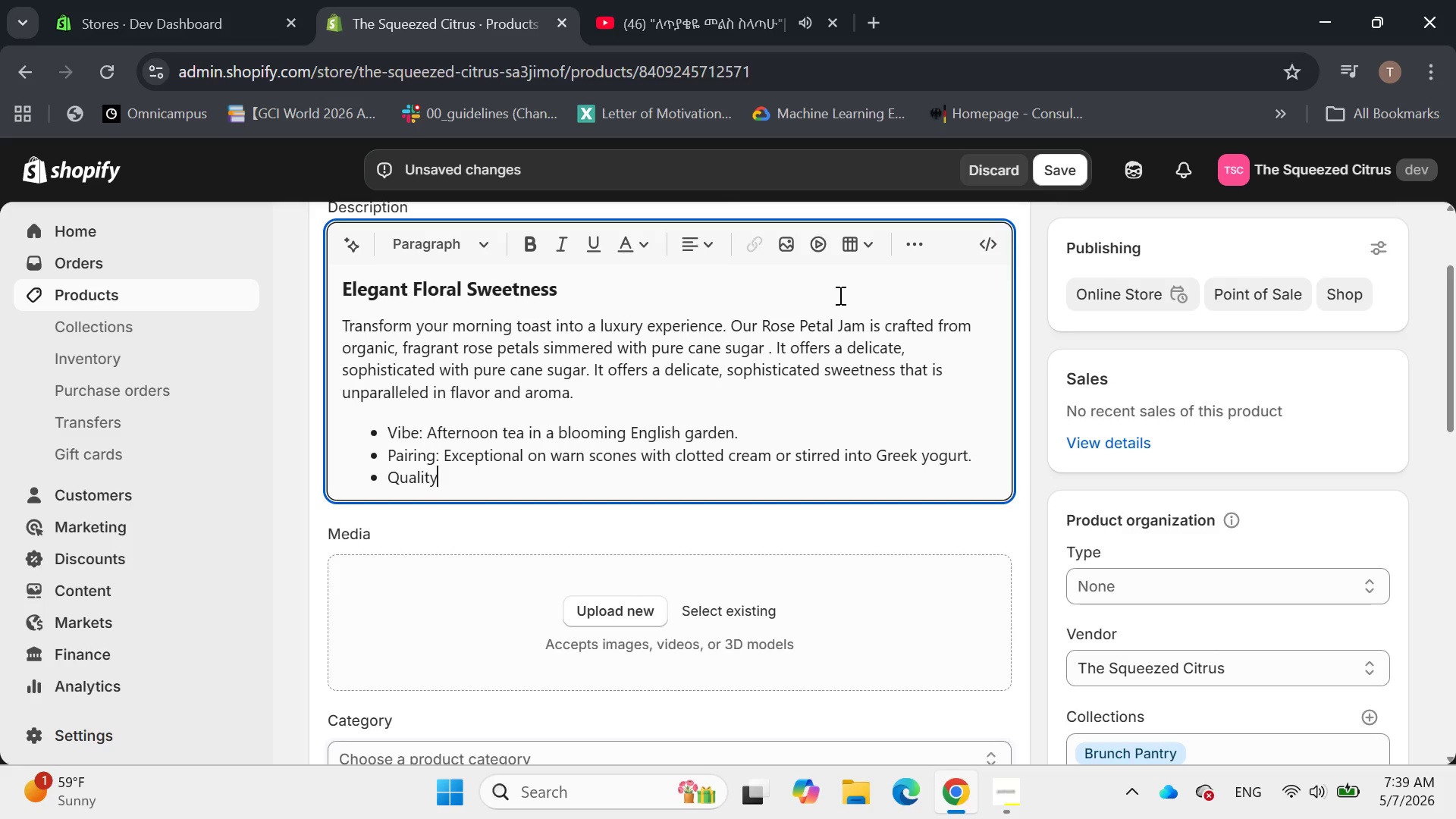 
type(: Orange)
key(Backspace)
type(ic,)
 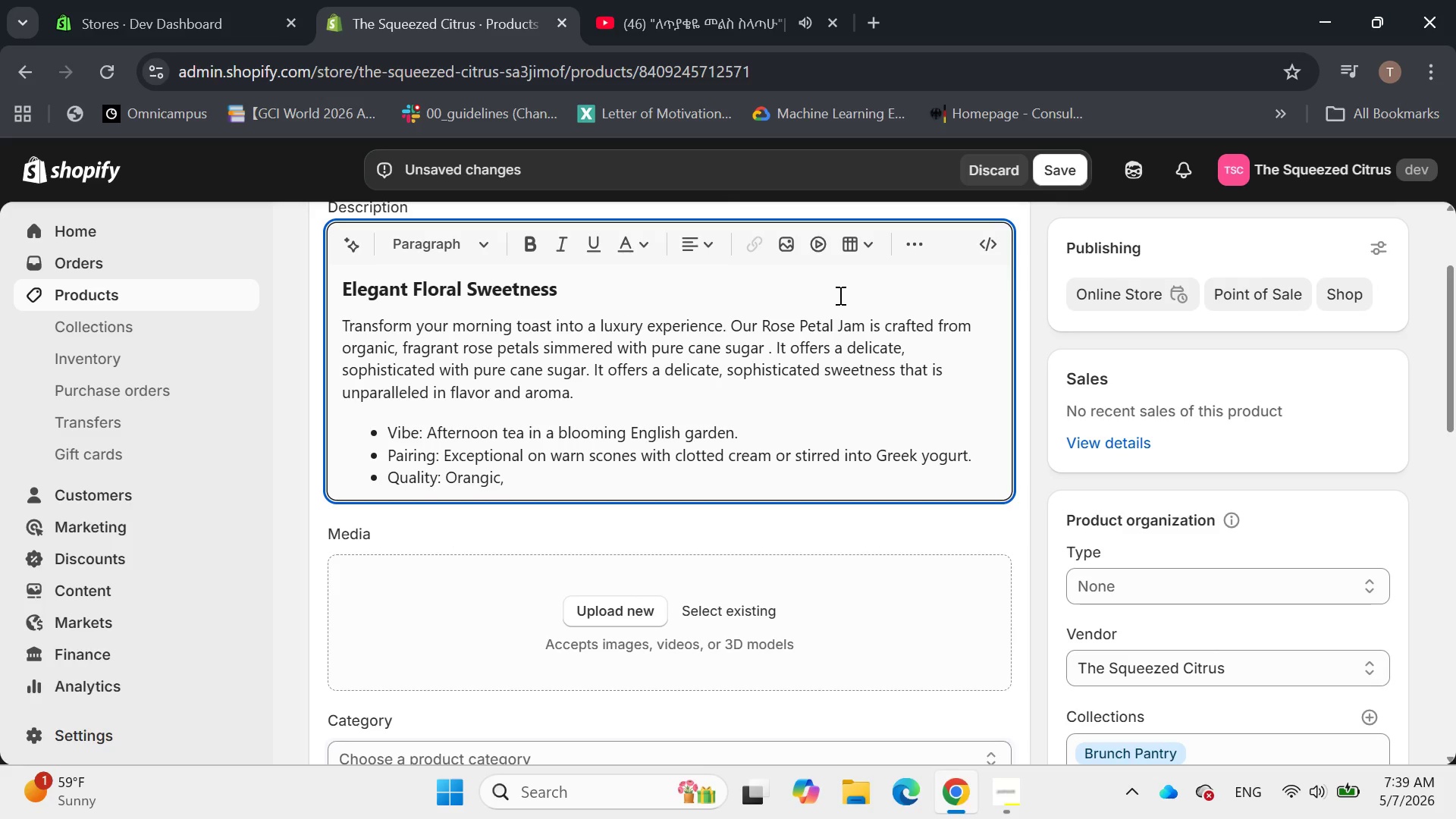 
key(Space)
 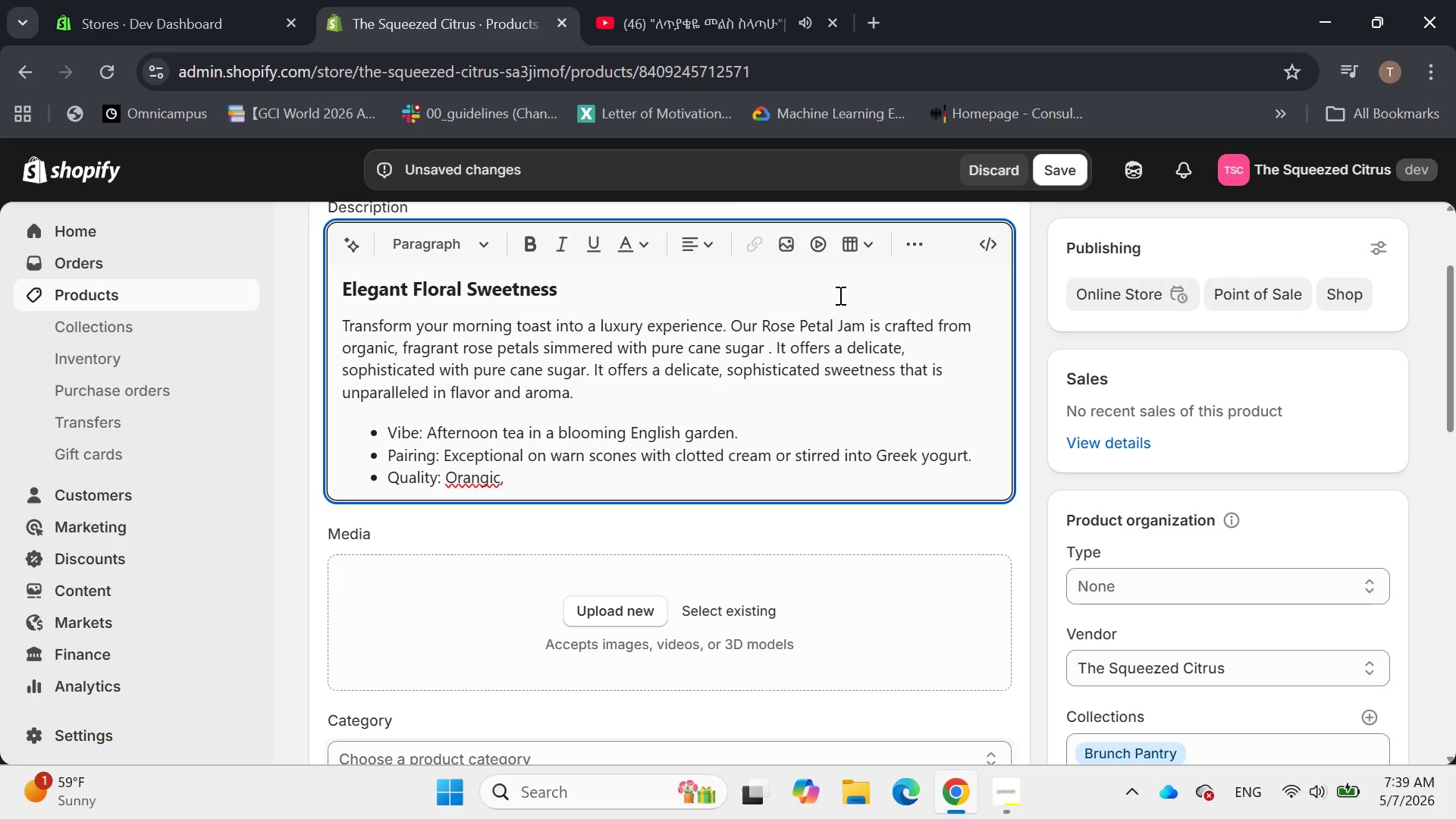 
key(Backspace)
 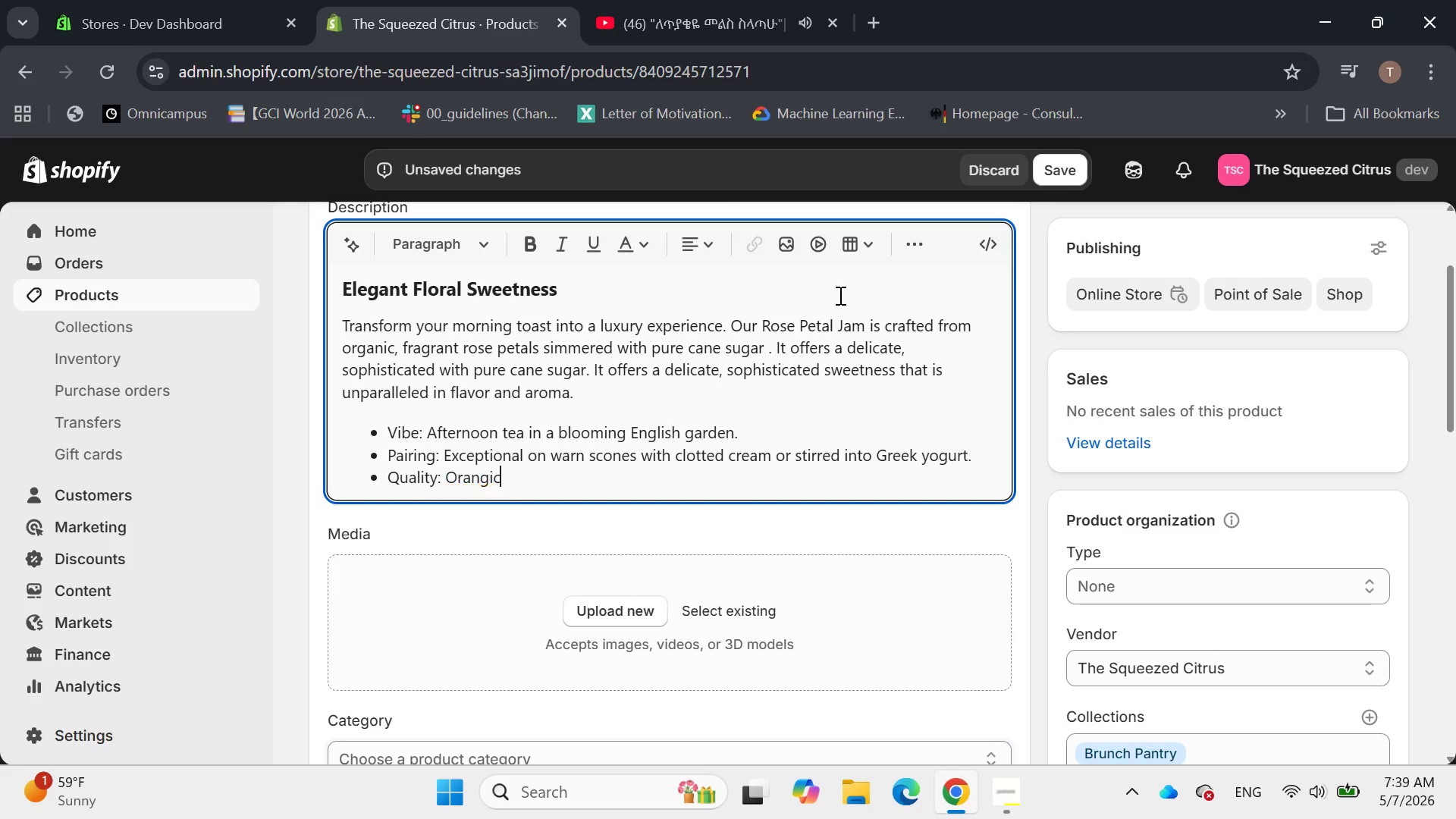 
key(Backspace)
 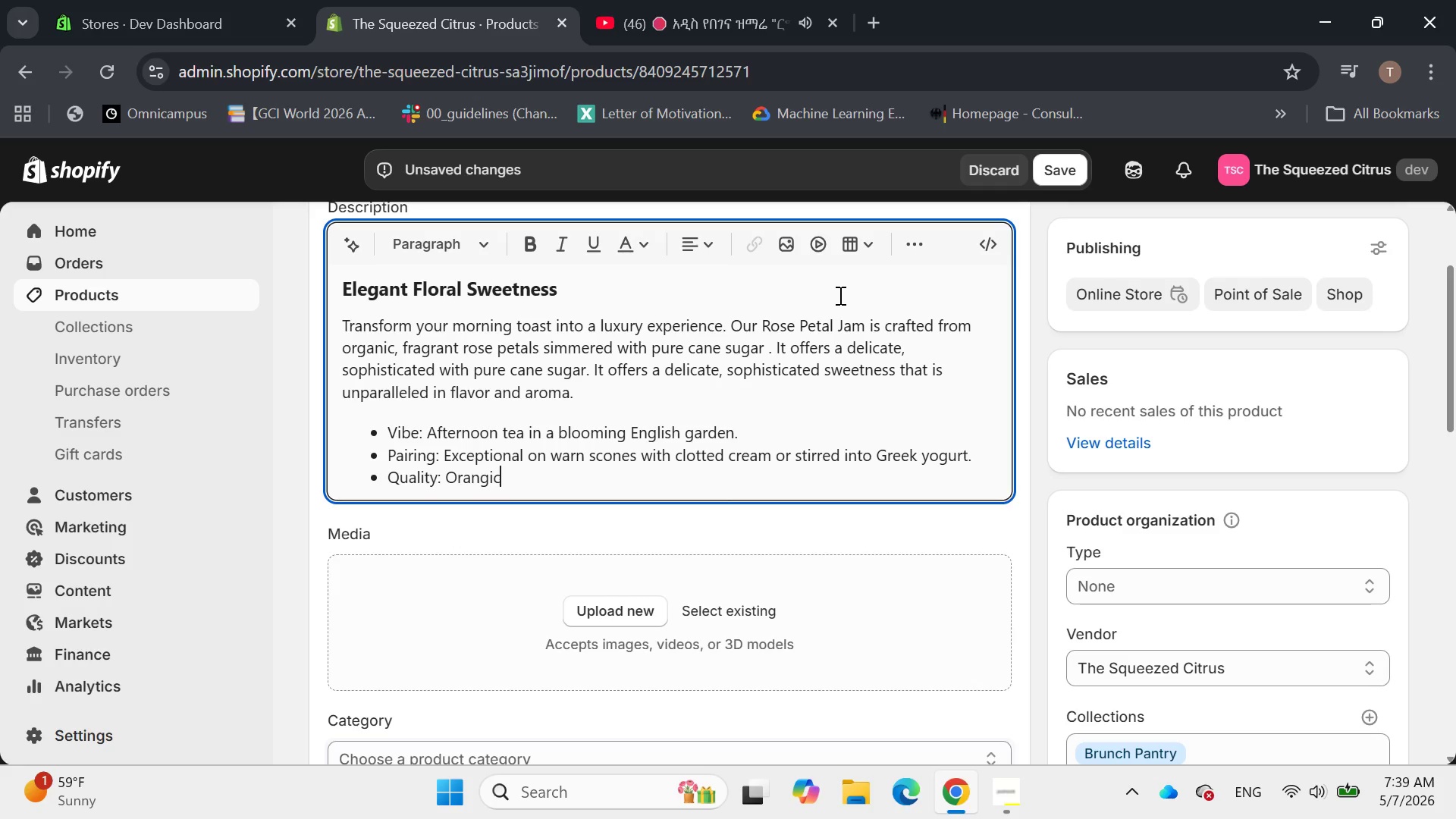 
key(Backspace)
key(Backspace)
key(Backspace)
key(Backspace)
key(Backspace)
type(gs)
key(Backspace)
type(anic )
 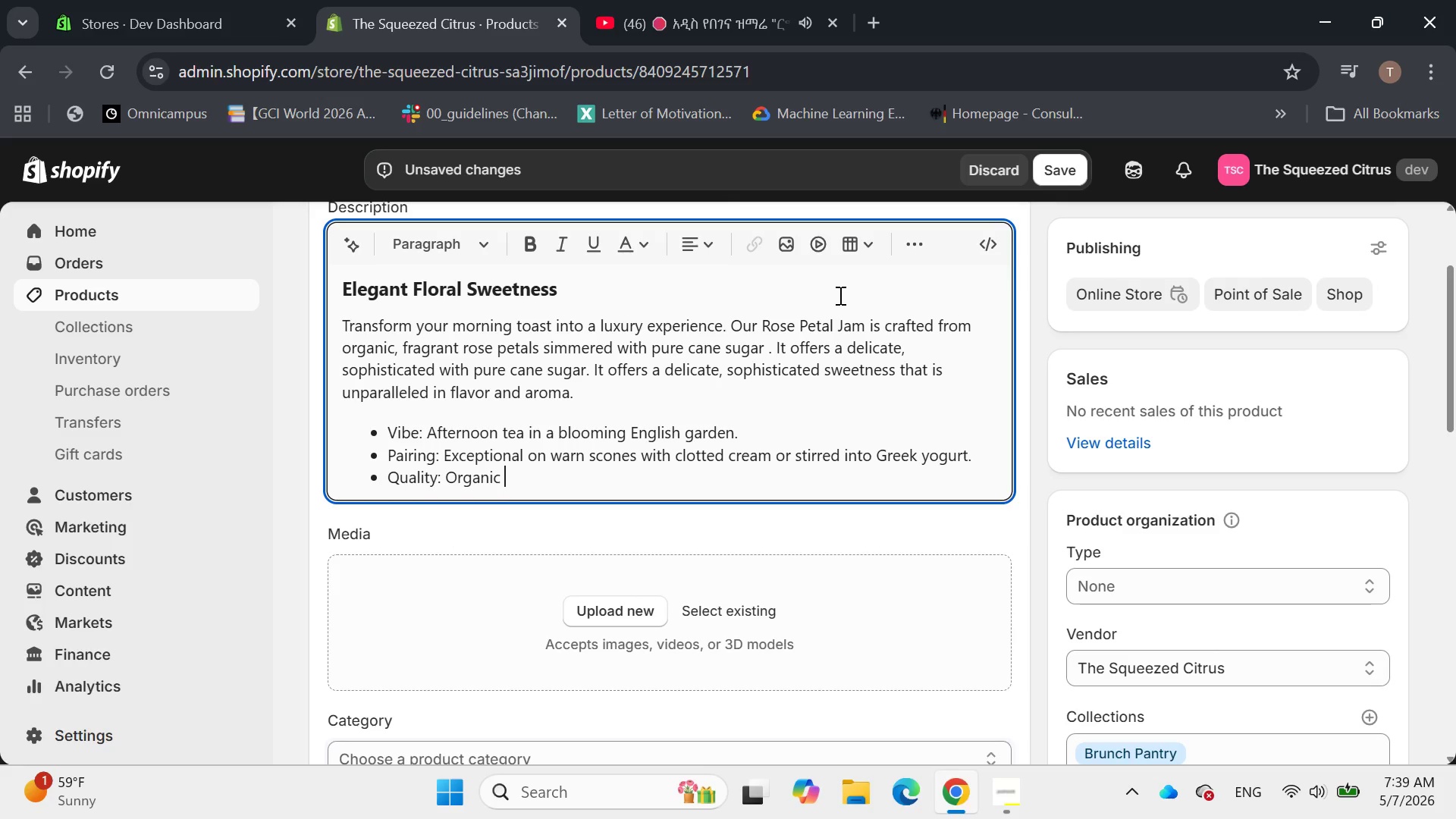 
key(Backspace)
type(, vegs)
key(Backspace)
type(an )
 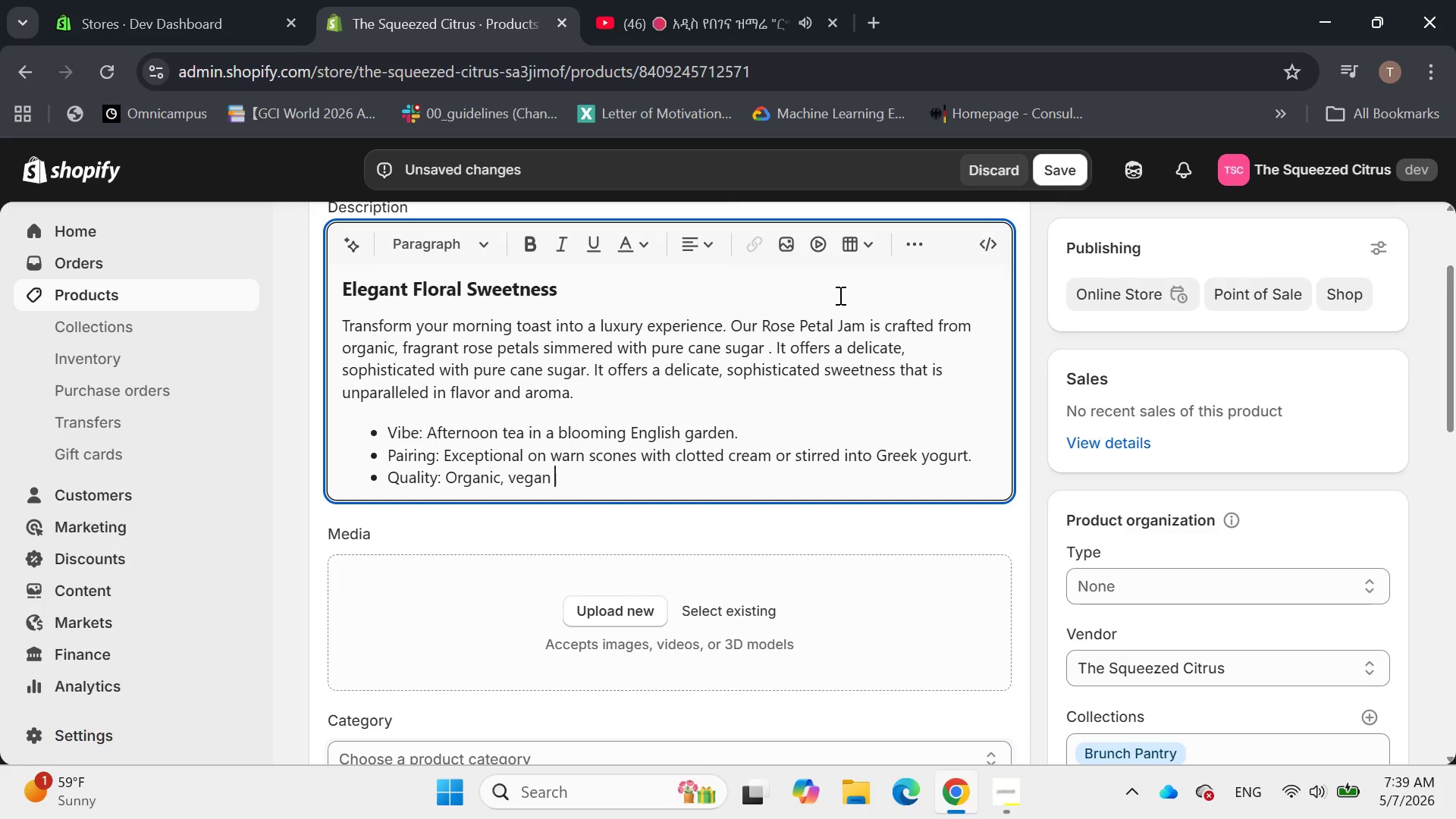 
key(Backspace)
type(, and gluten-free.)
 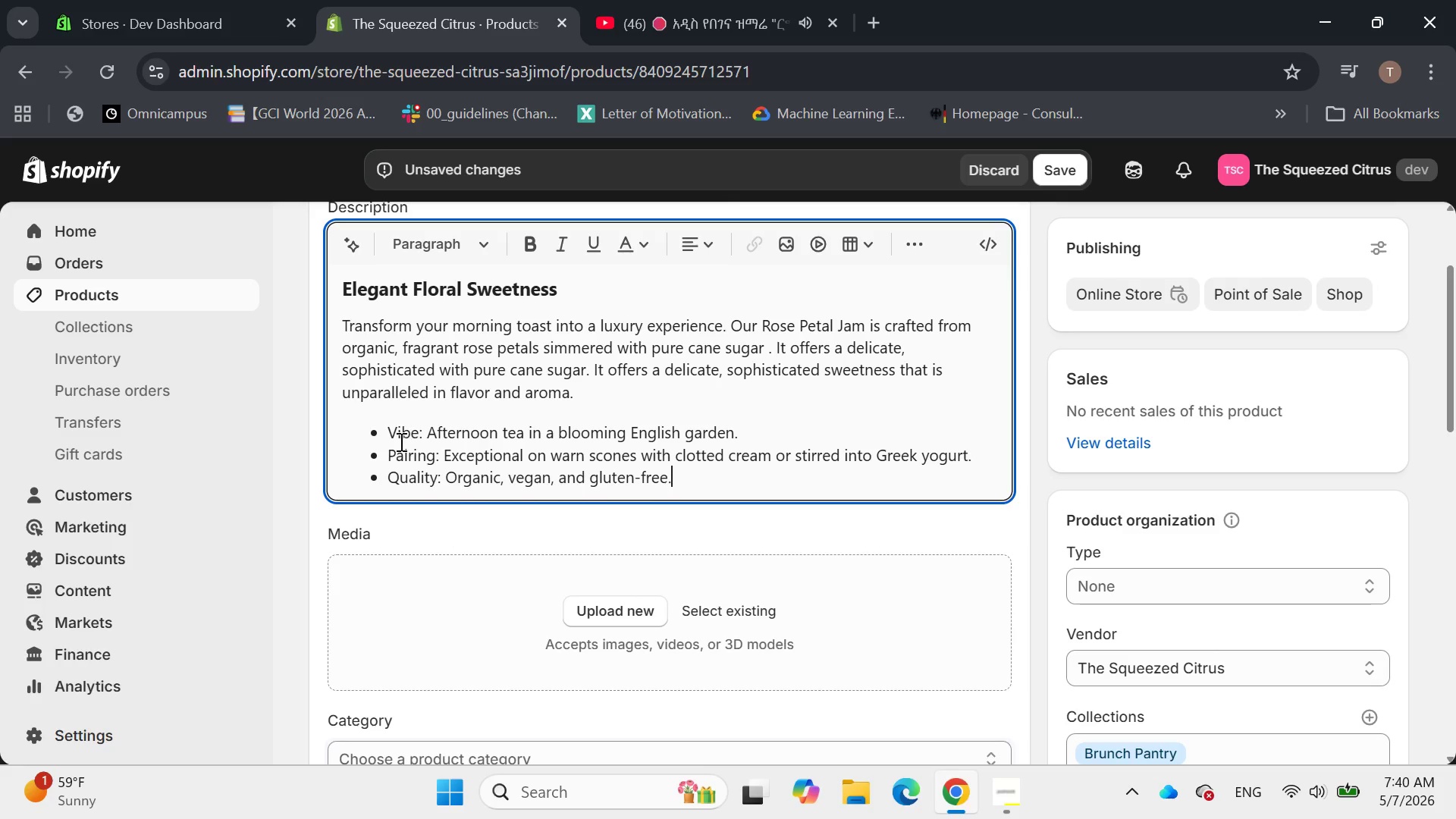 
left_click_drag(start_coordinate=[427, 434], to_coordinate=[381, 436])
 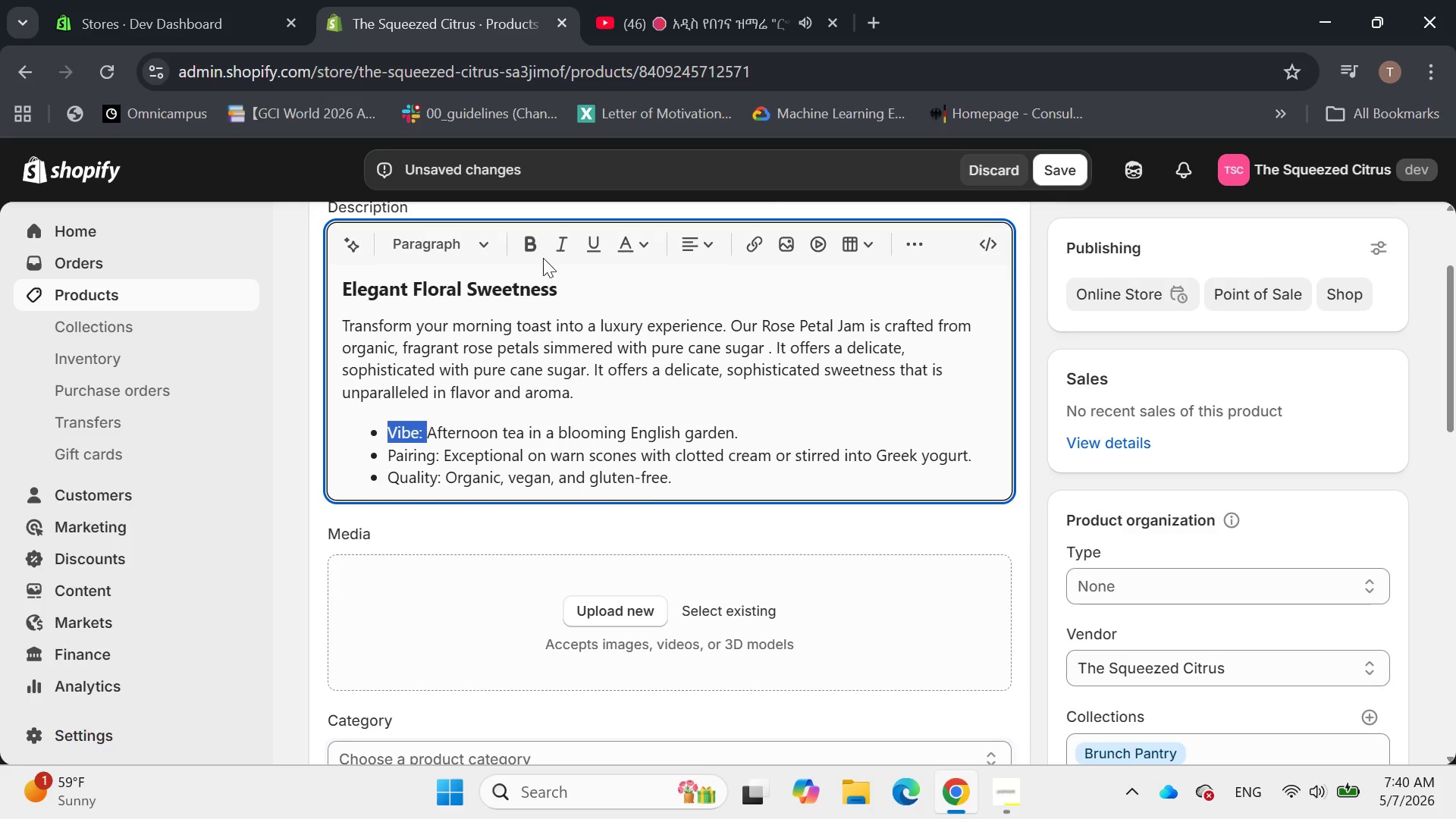 
left_click([539, 249])
 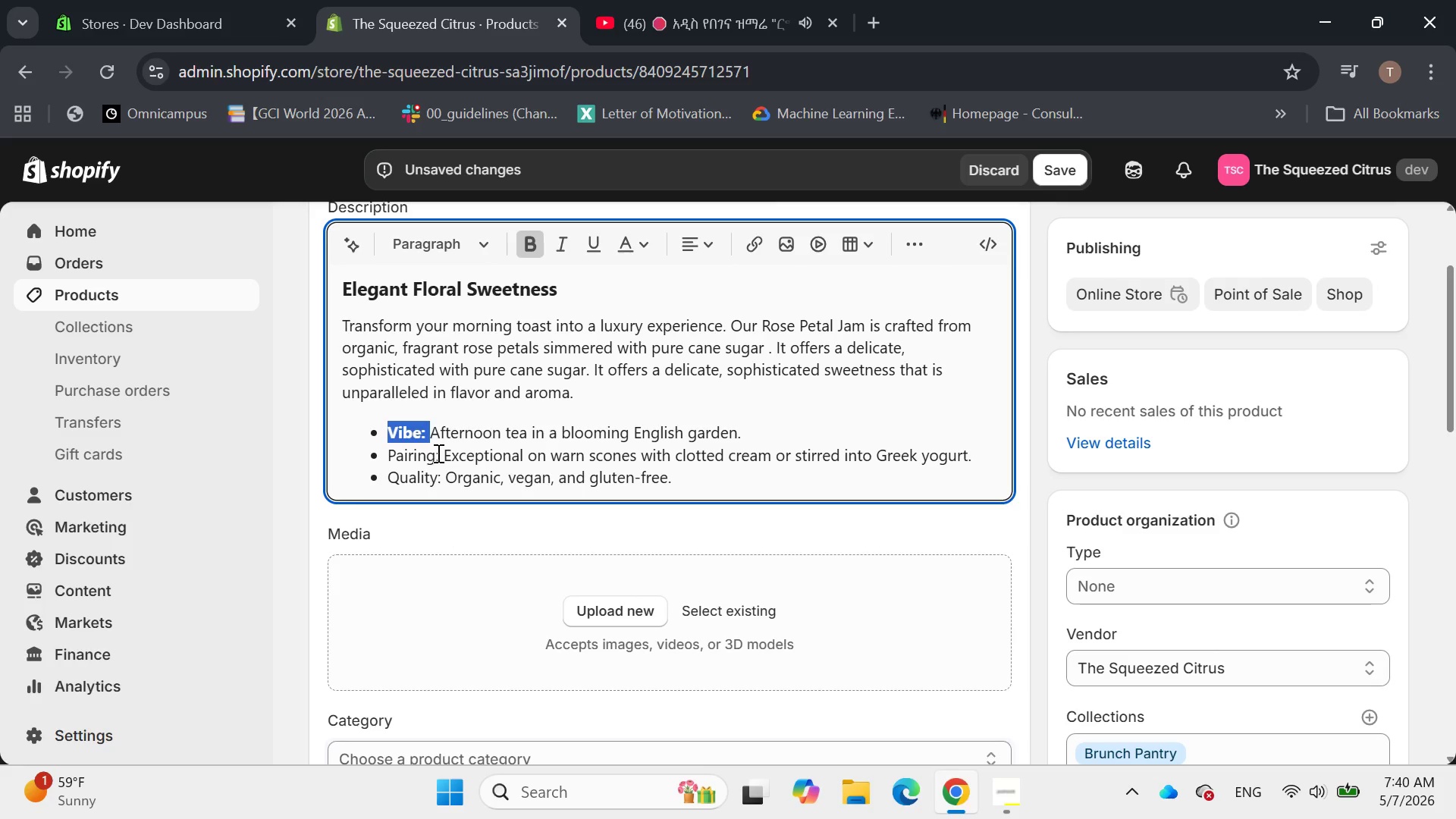 
left_click_drag(start_coordinate=[439, 453], to_coordinate=[379, 455])
 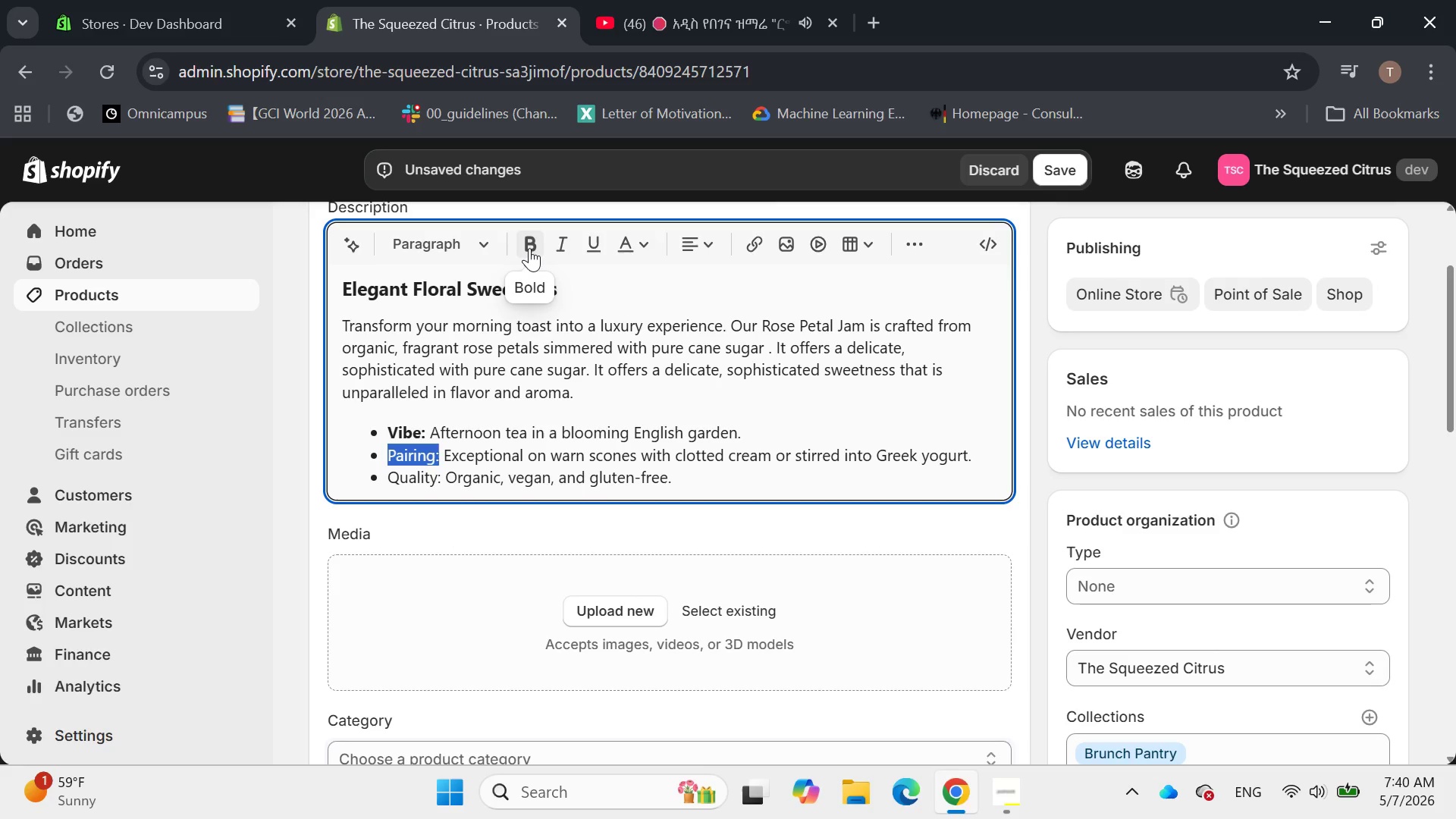 
left_click([530, 247])
 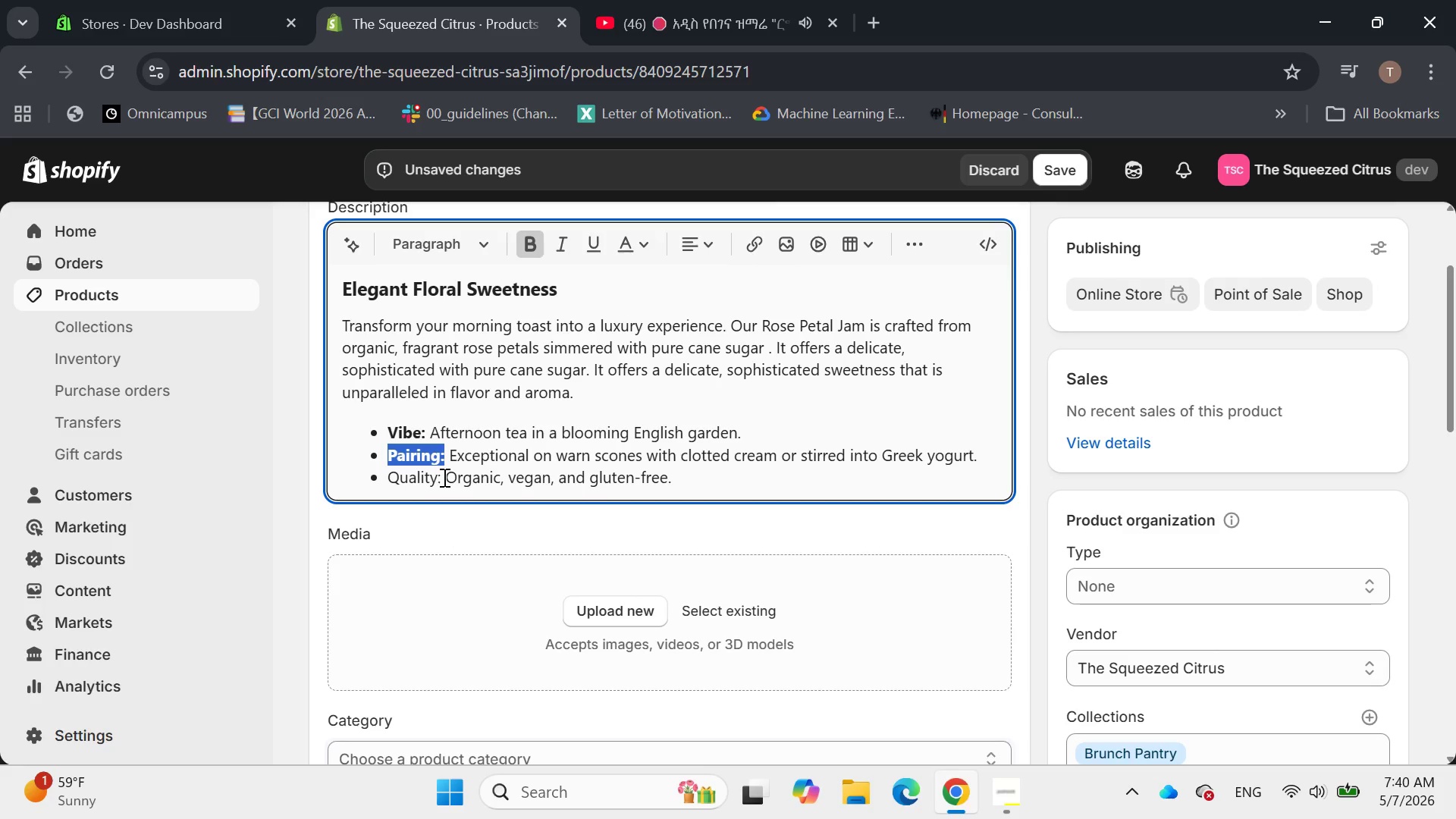 
left_click_drag(start_coordinate=[444, 477], to_coordinate=[382, 483])
 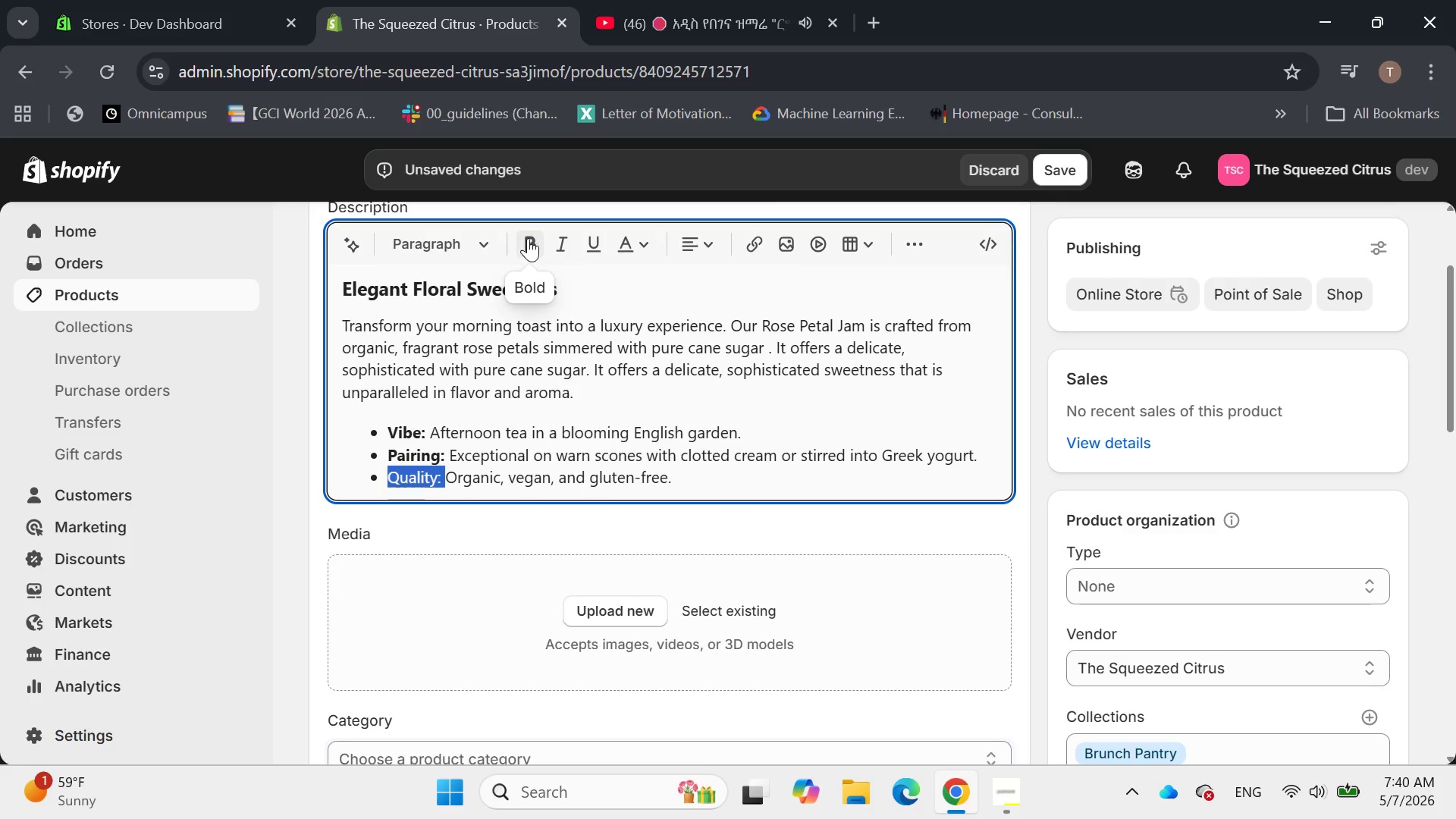 
left_click([528, 238])
 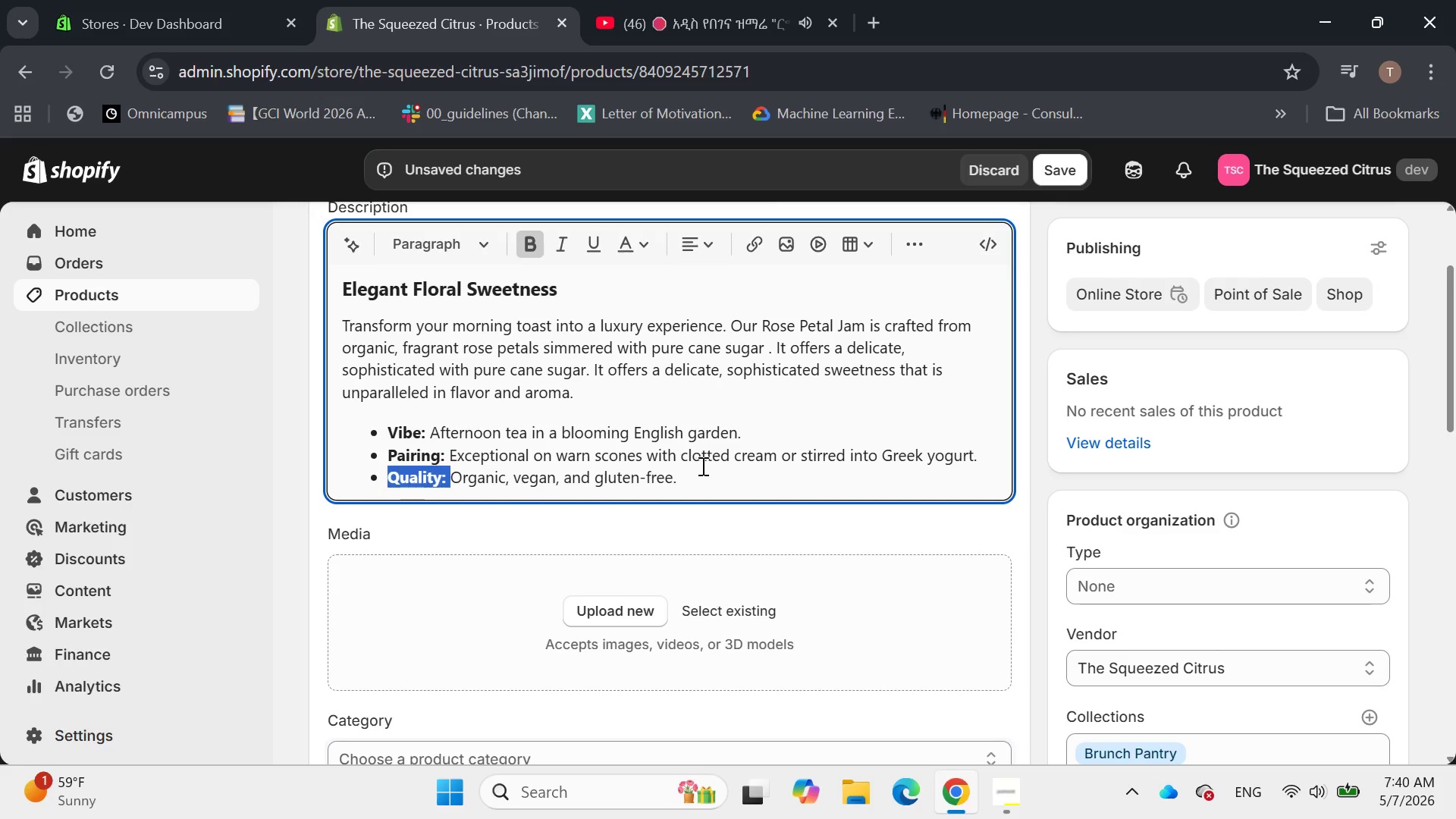 
left_click([701, 466])
 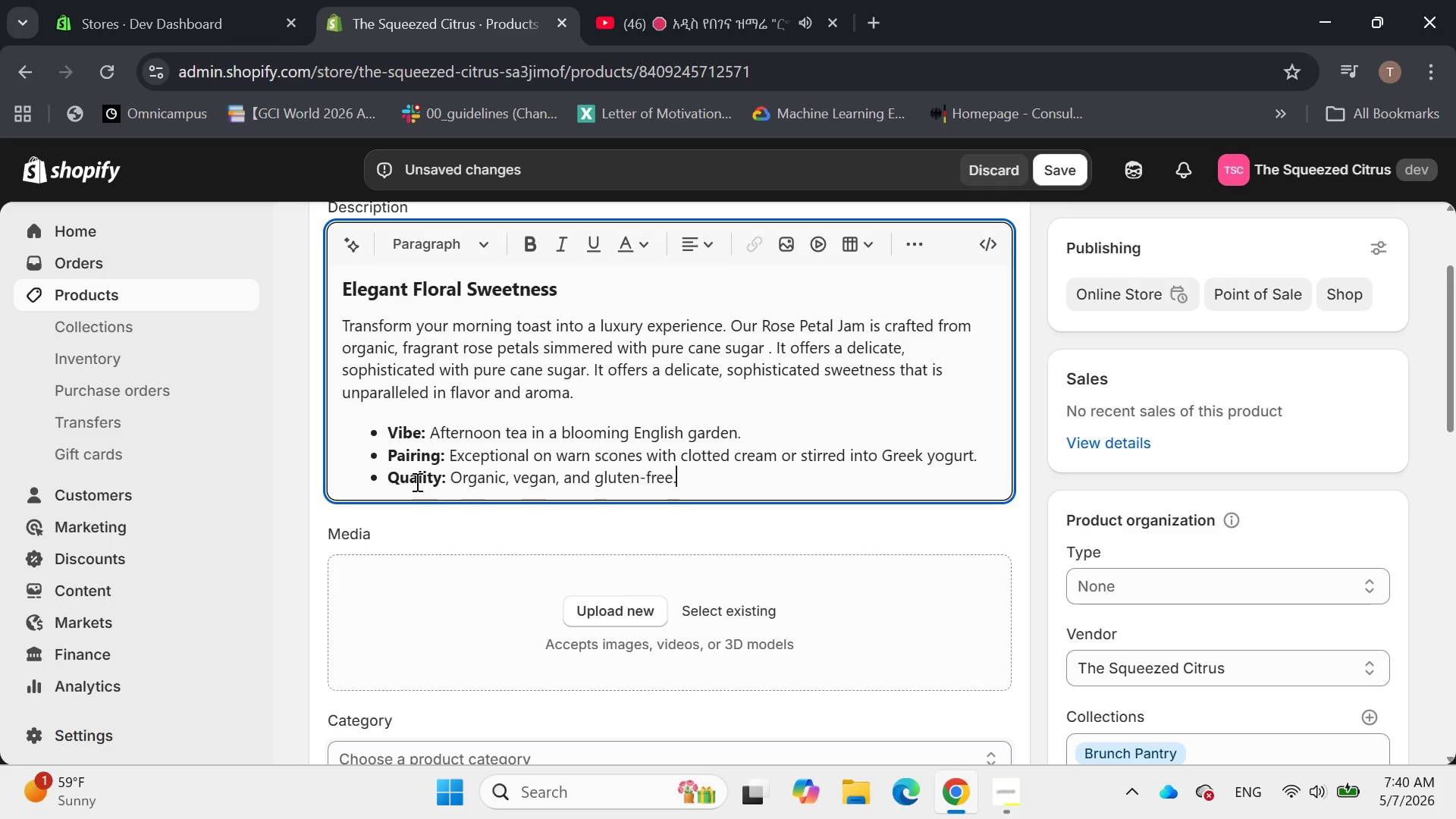 
wait(19.91)
 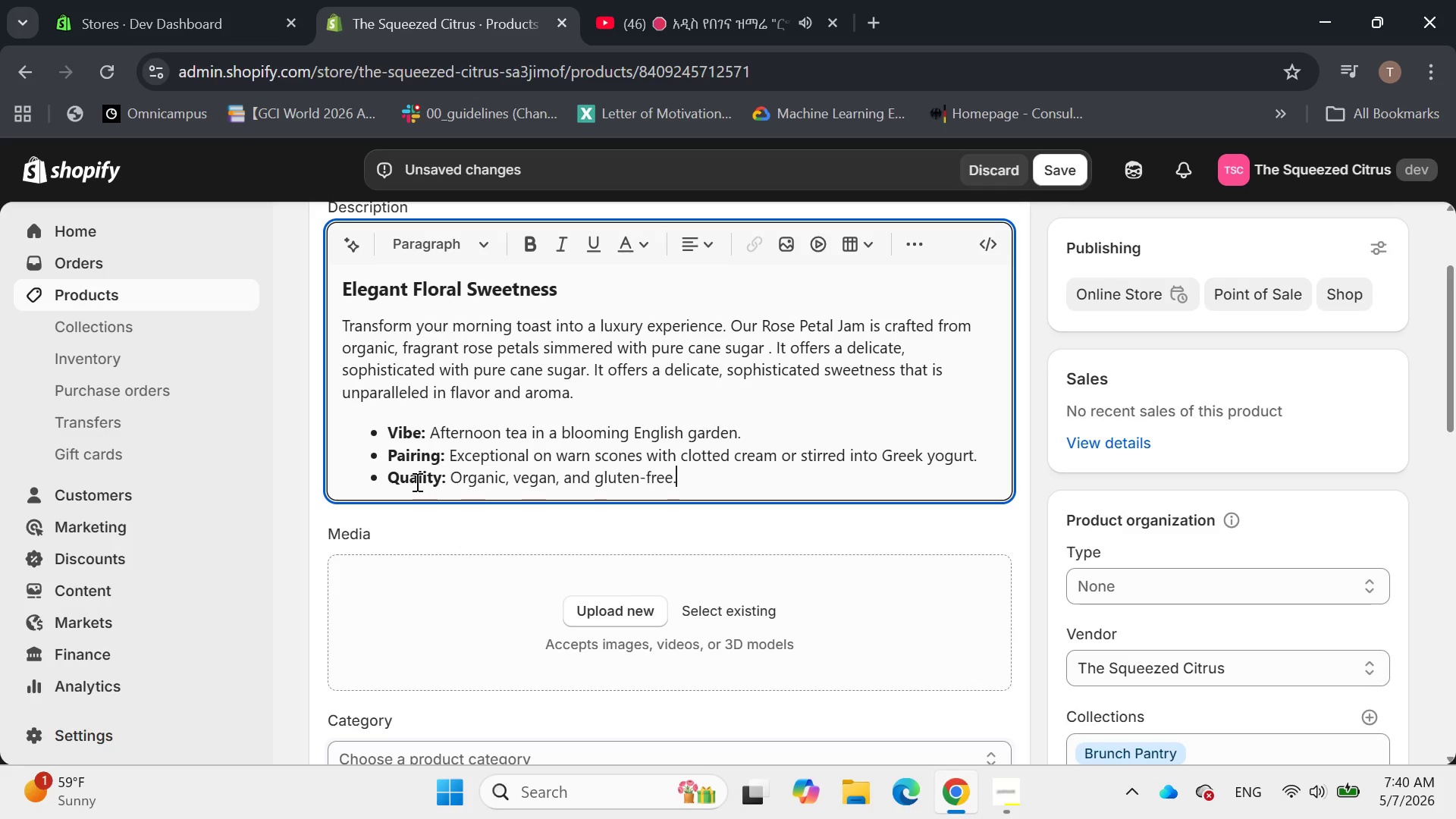 
left_click([606, 359])
 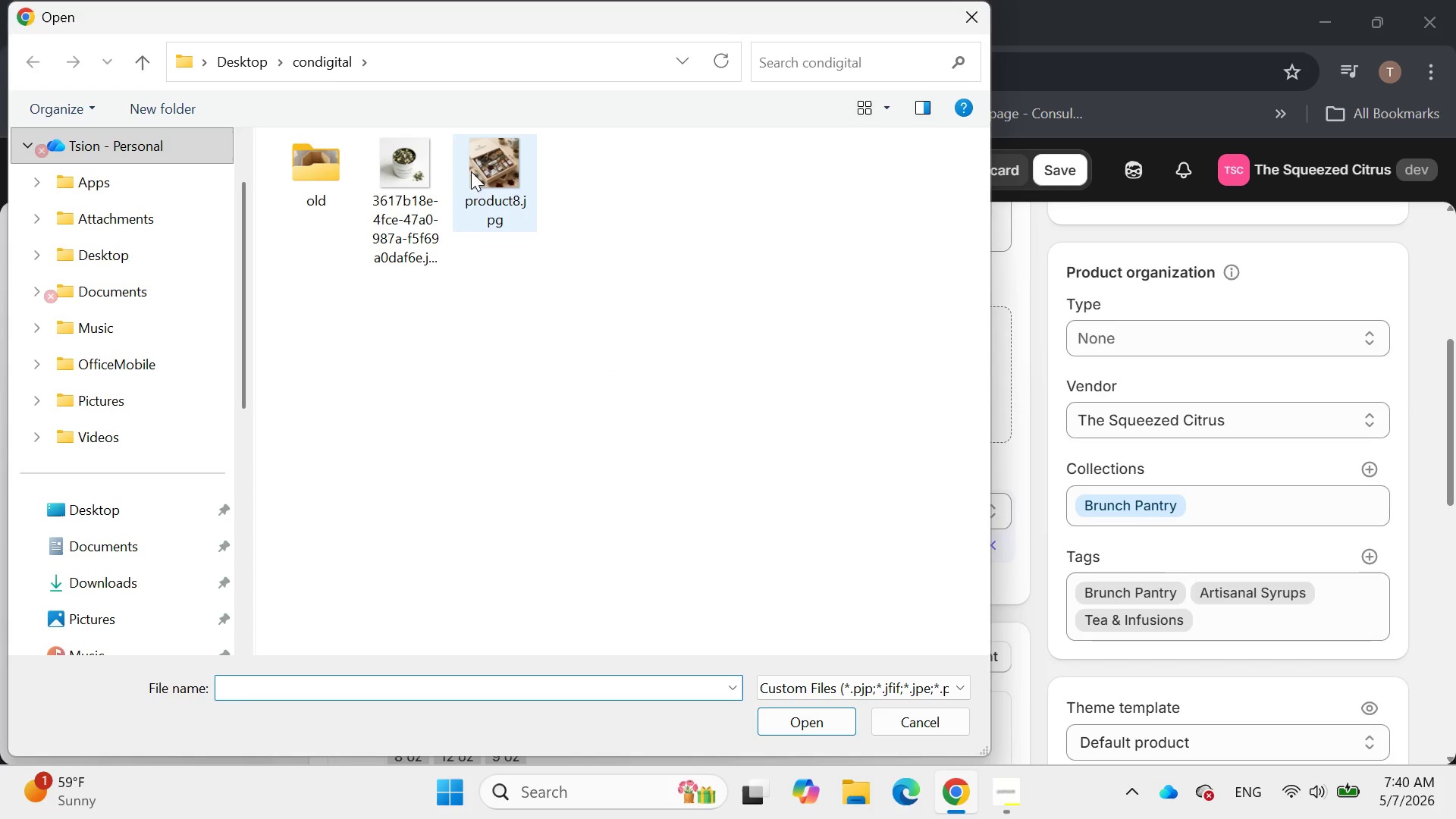 
double_click([470, 166])
 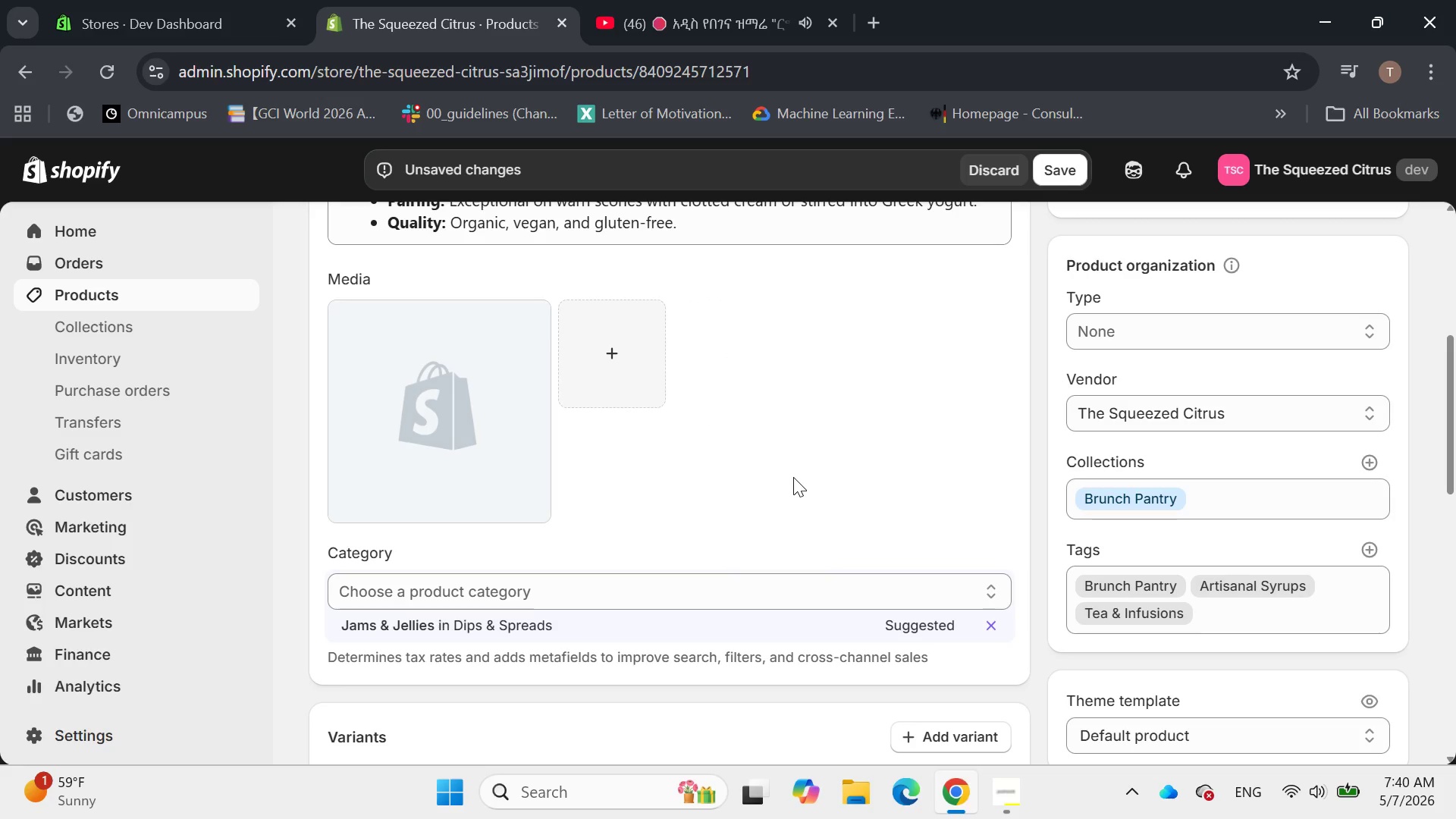 
wait(7.77)
 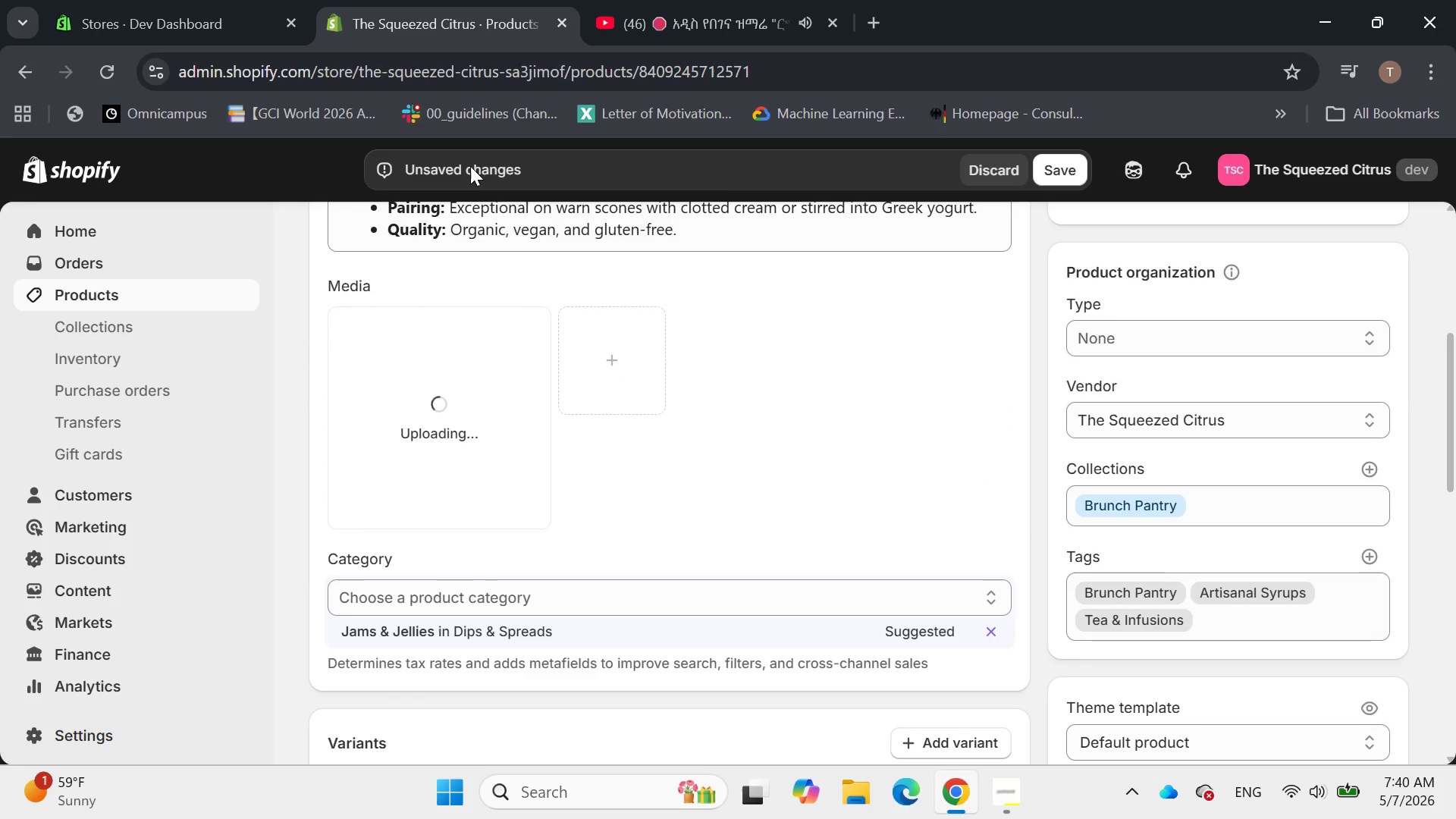 
left_click([433, 384])
 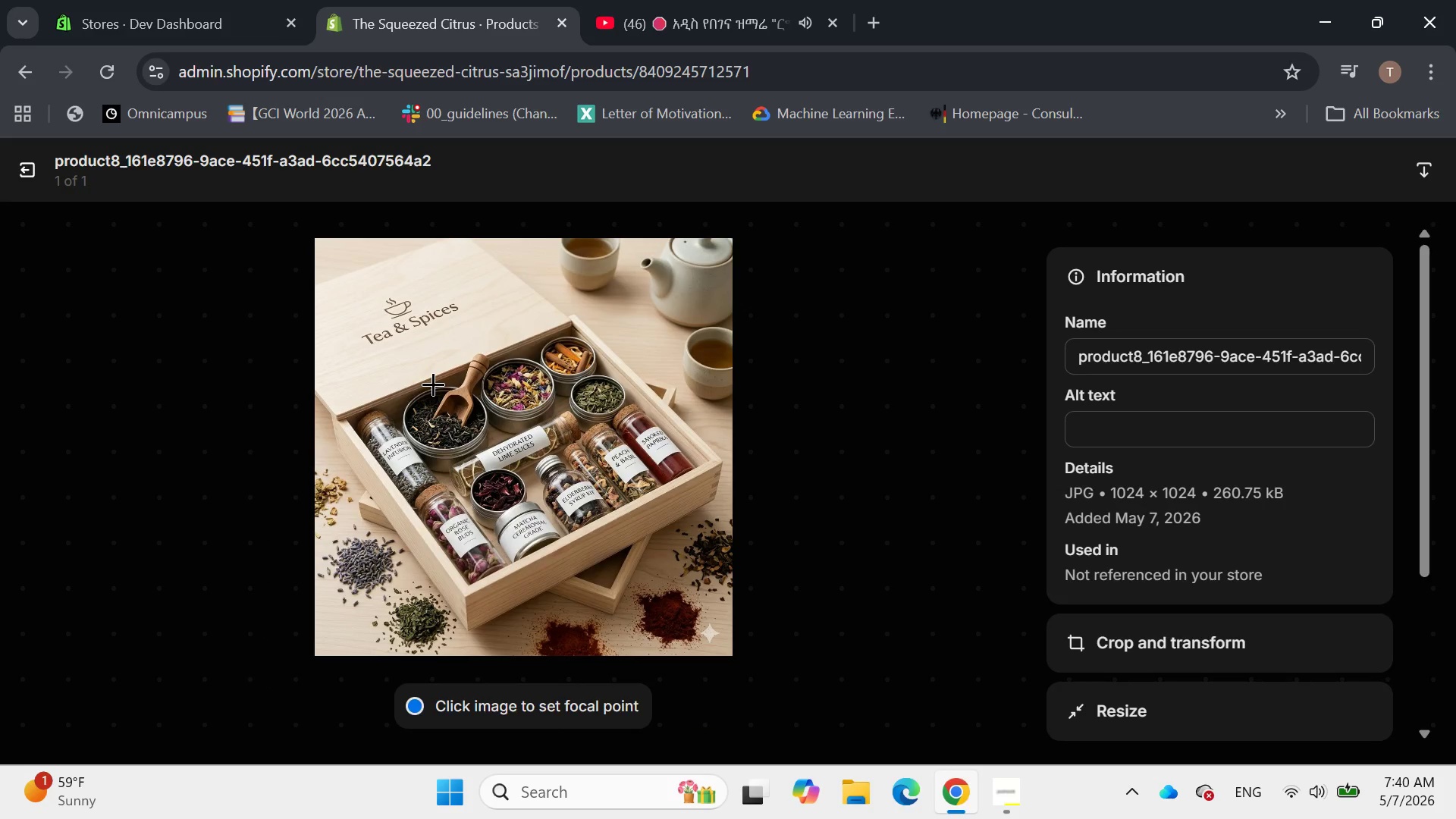 
left_click([1130, 431])
 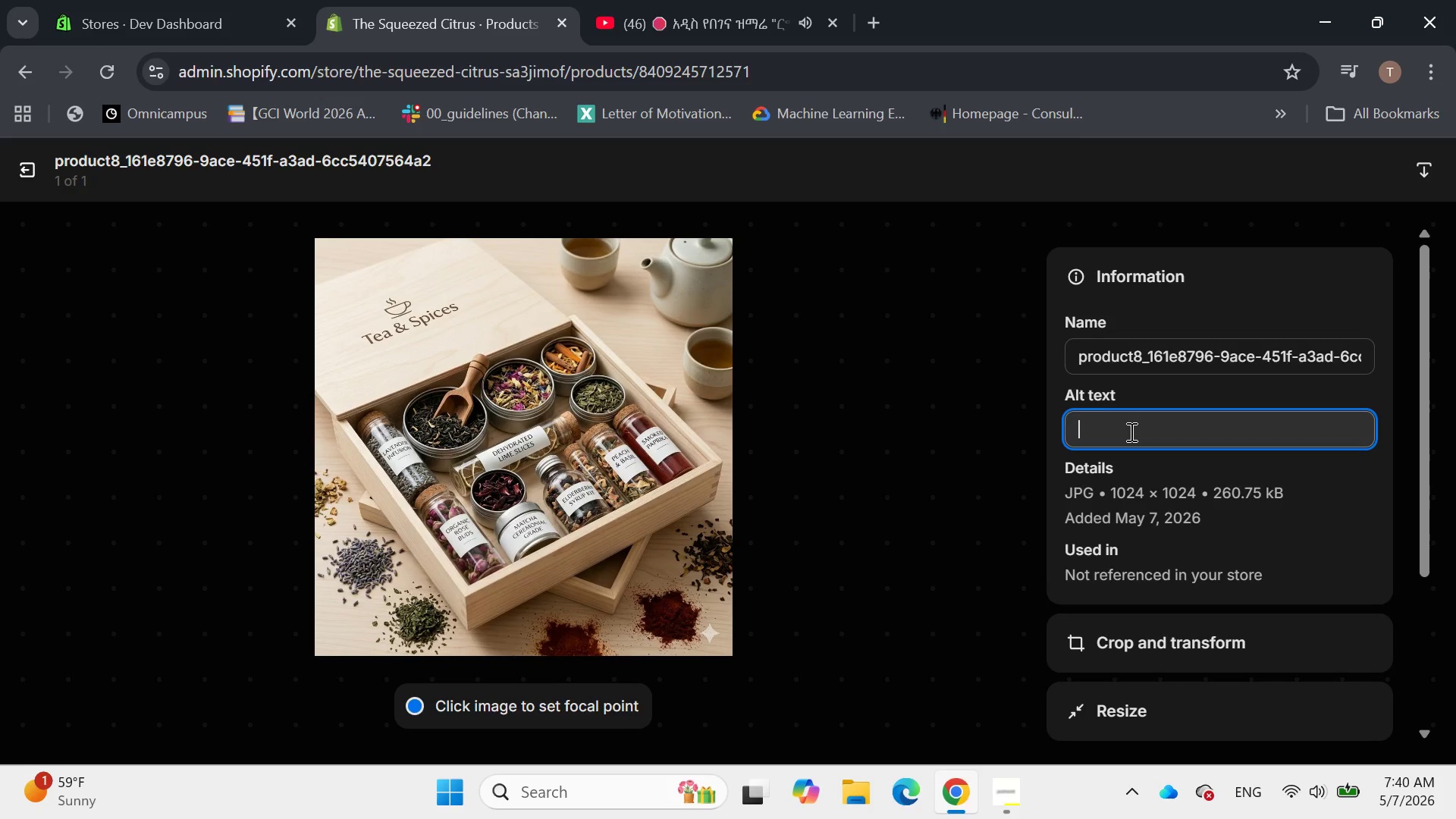 
type(A small glass jar of pale pink)
 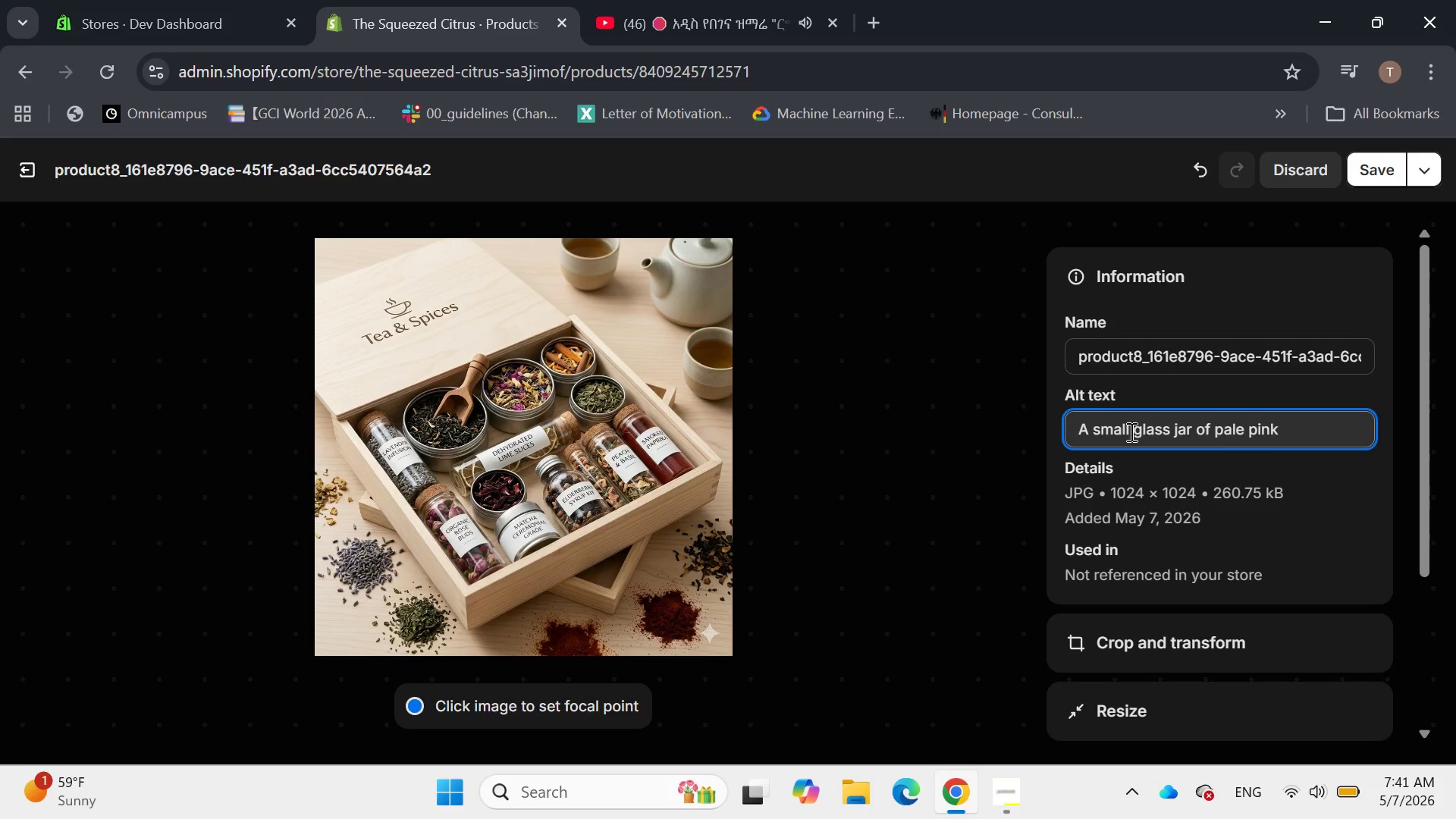 
wait(14.58)
 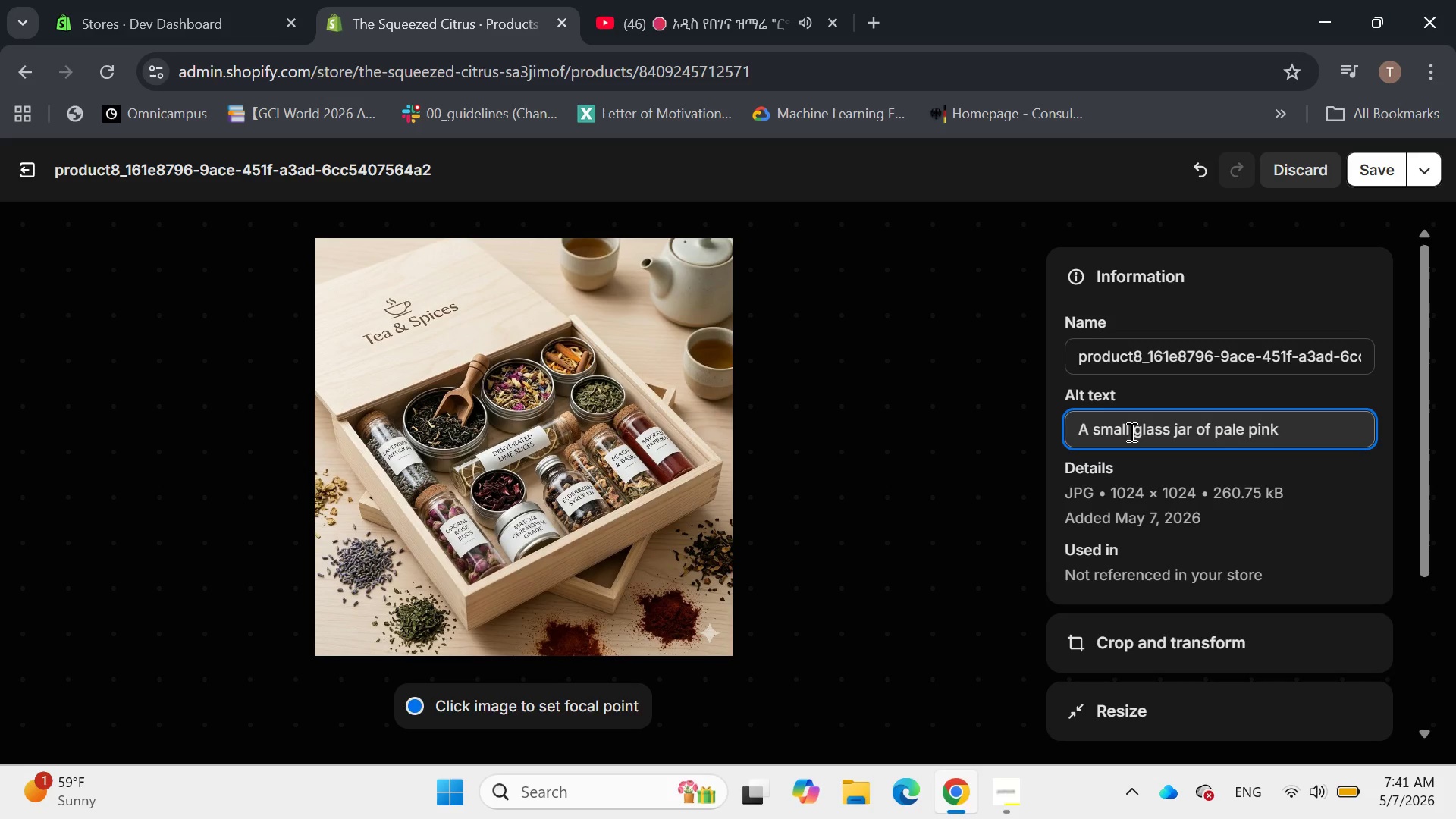 
type( jam with visible rose per)
key(Backspace)
type(tal pieces.)
key(Backspace)
type(, )
key(Backspace)
type(, )
 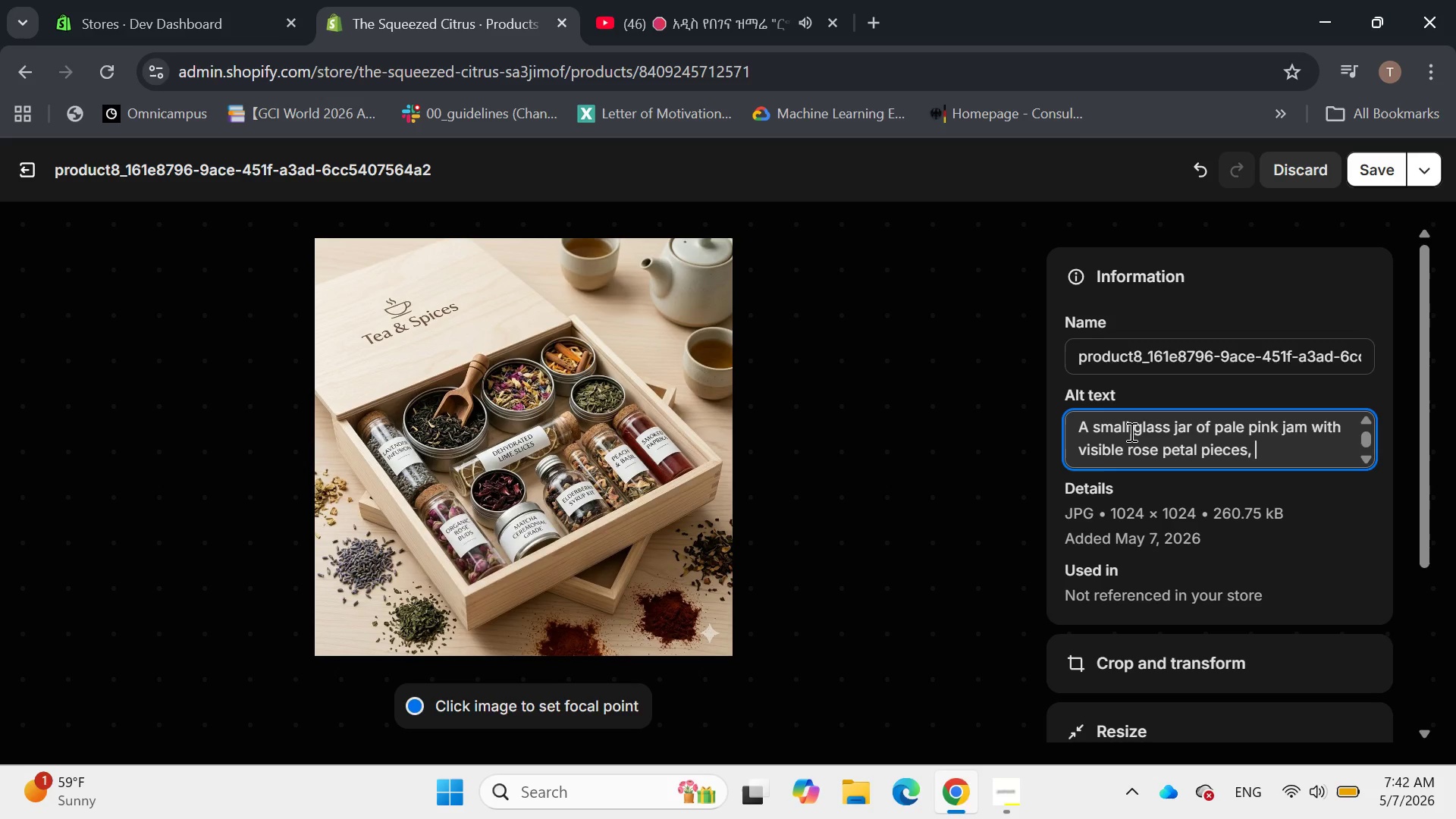 
type(sitting next)
 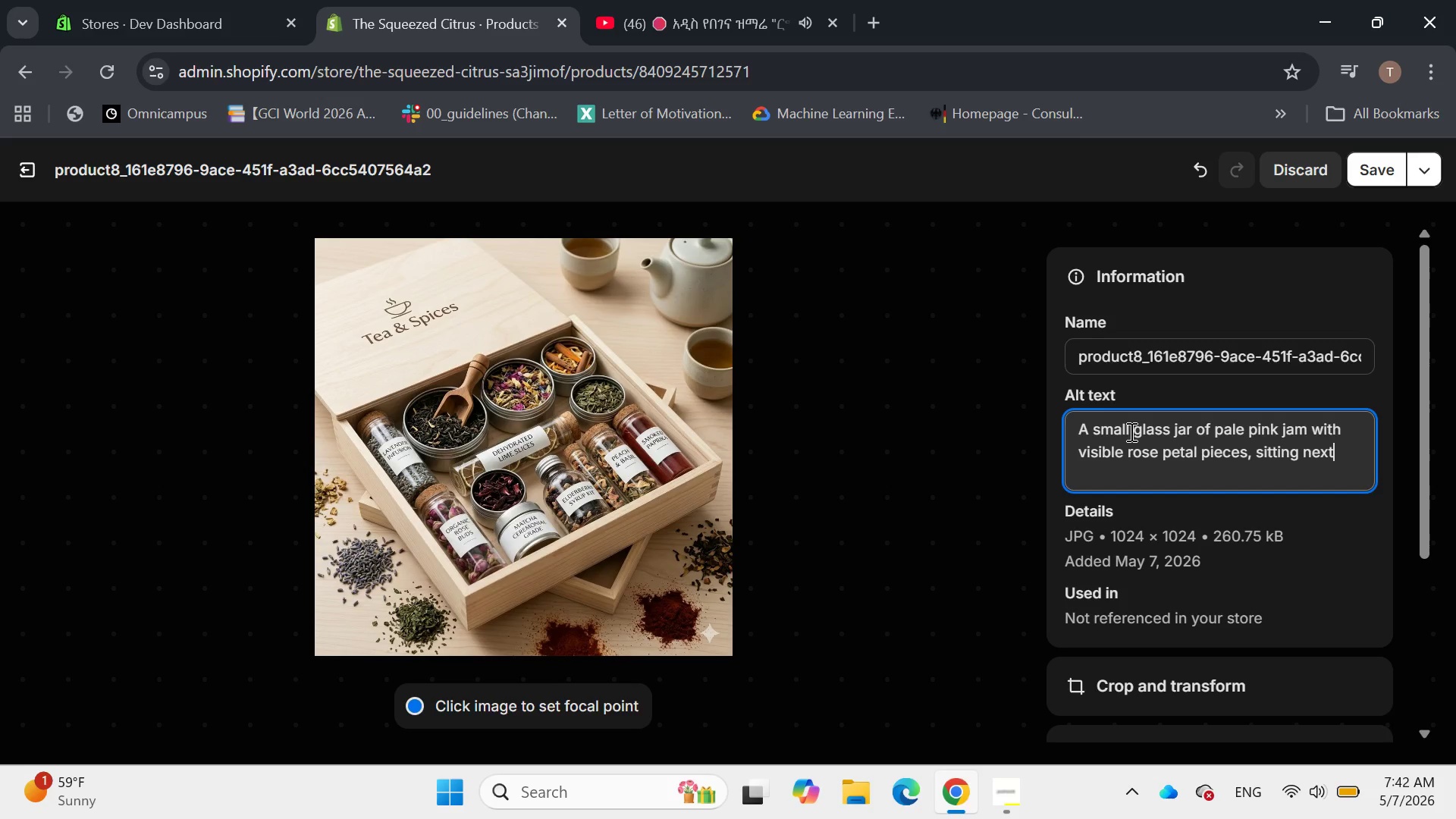 
type(t)
key(Backspace)
type( to a fresh)
 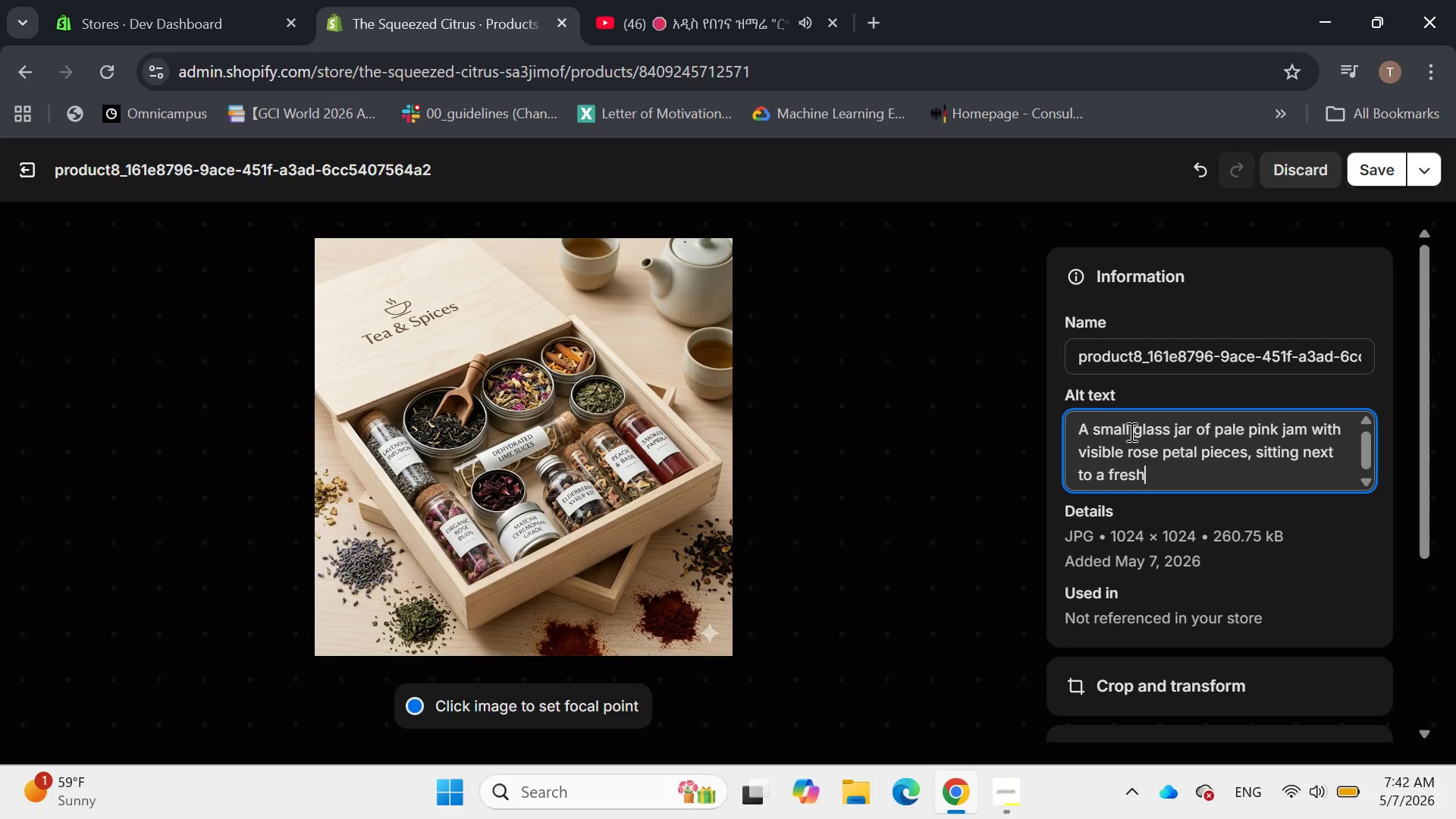 
wait(5.01)
 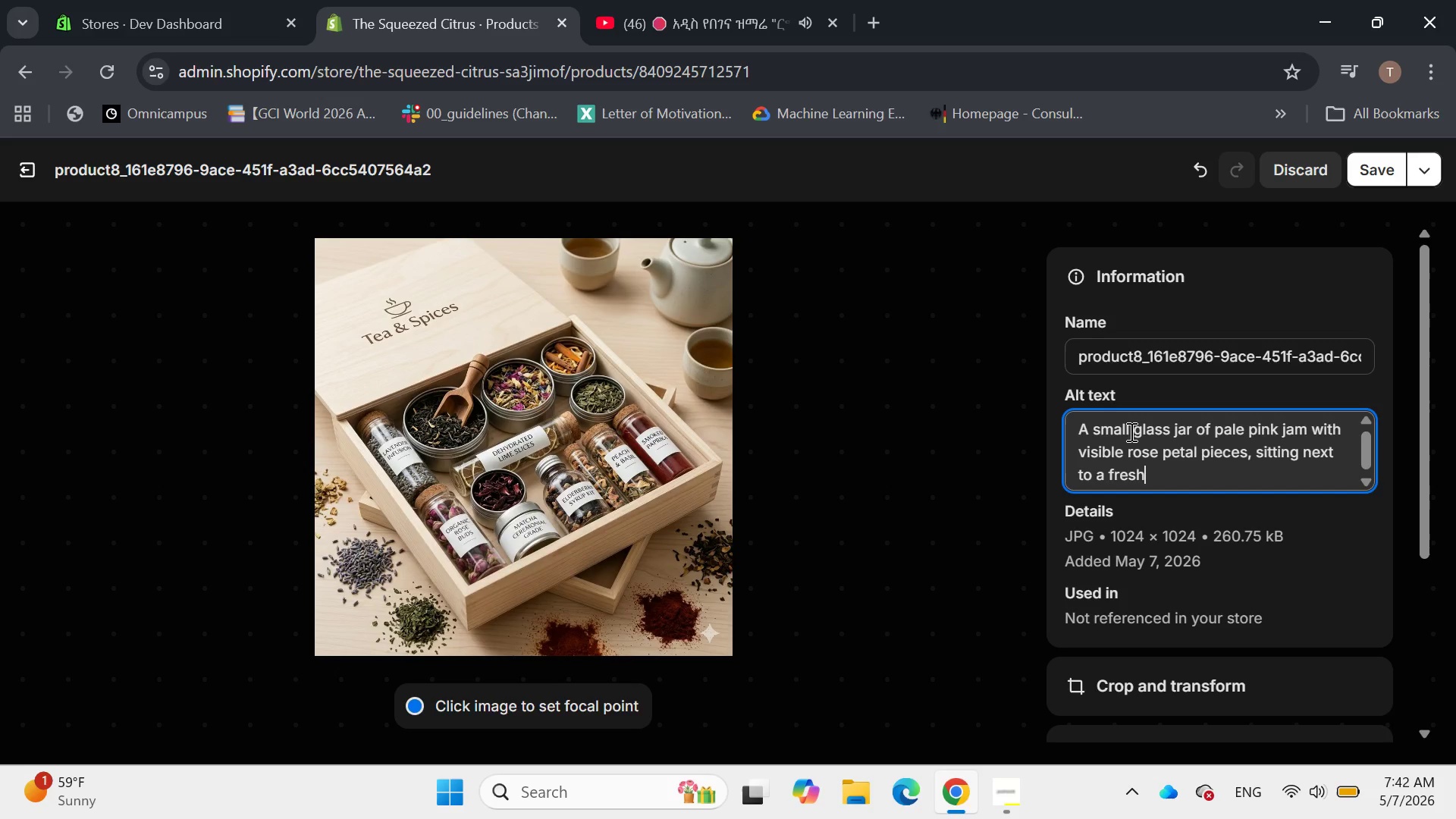 
type( pink rose.)
 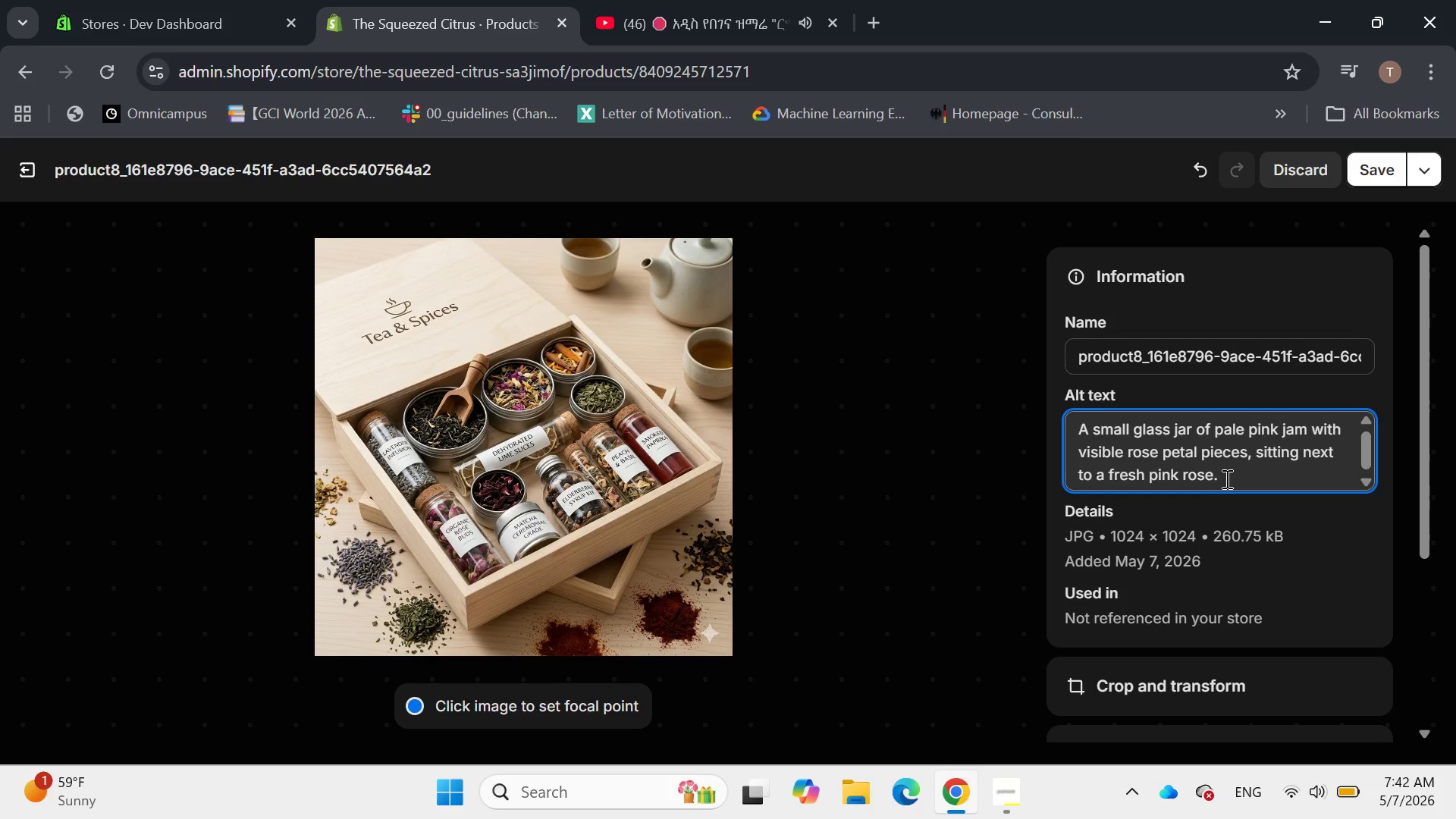 
wait(29.08)
 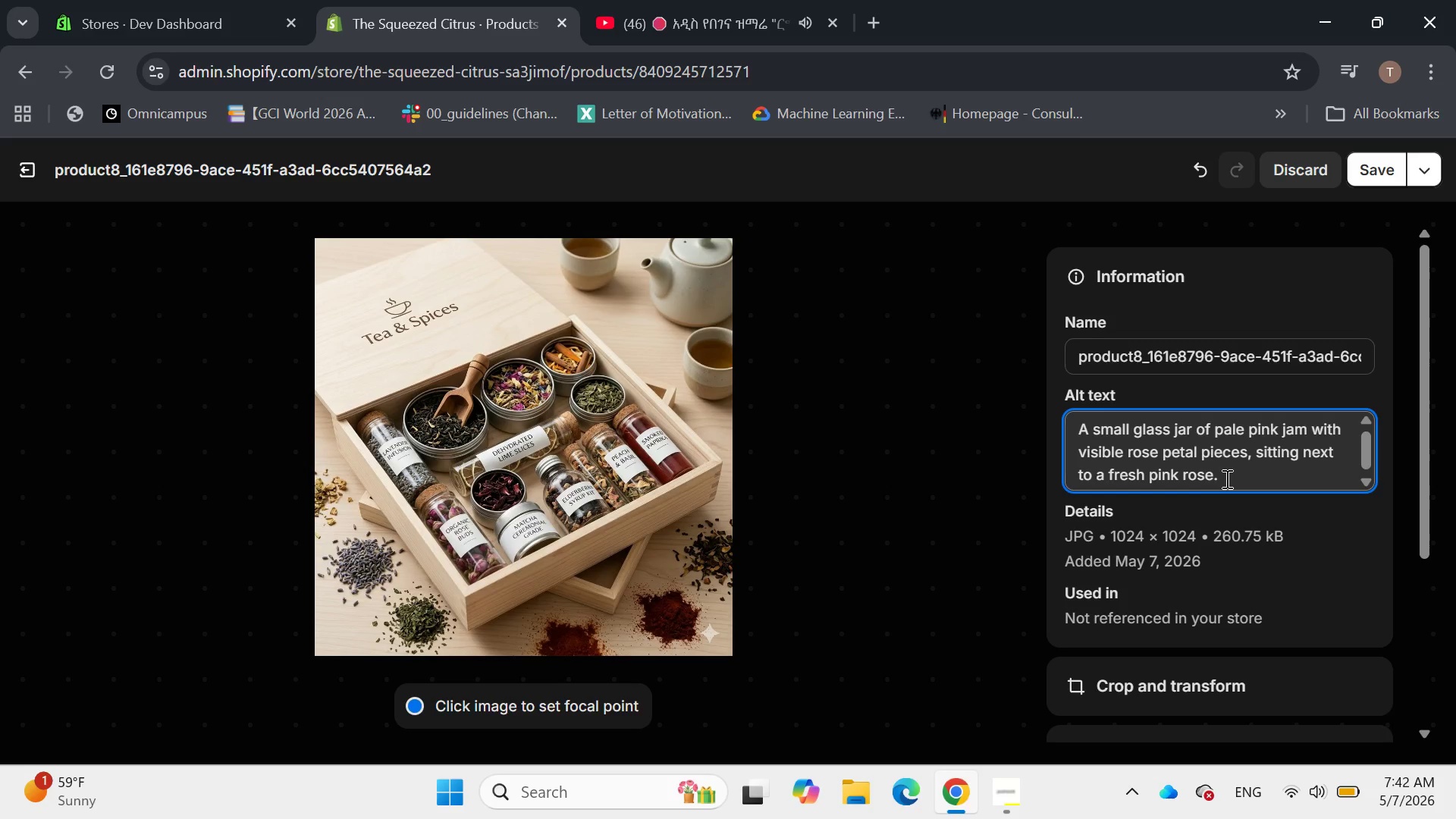 
left_click([1376, 165])
 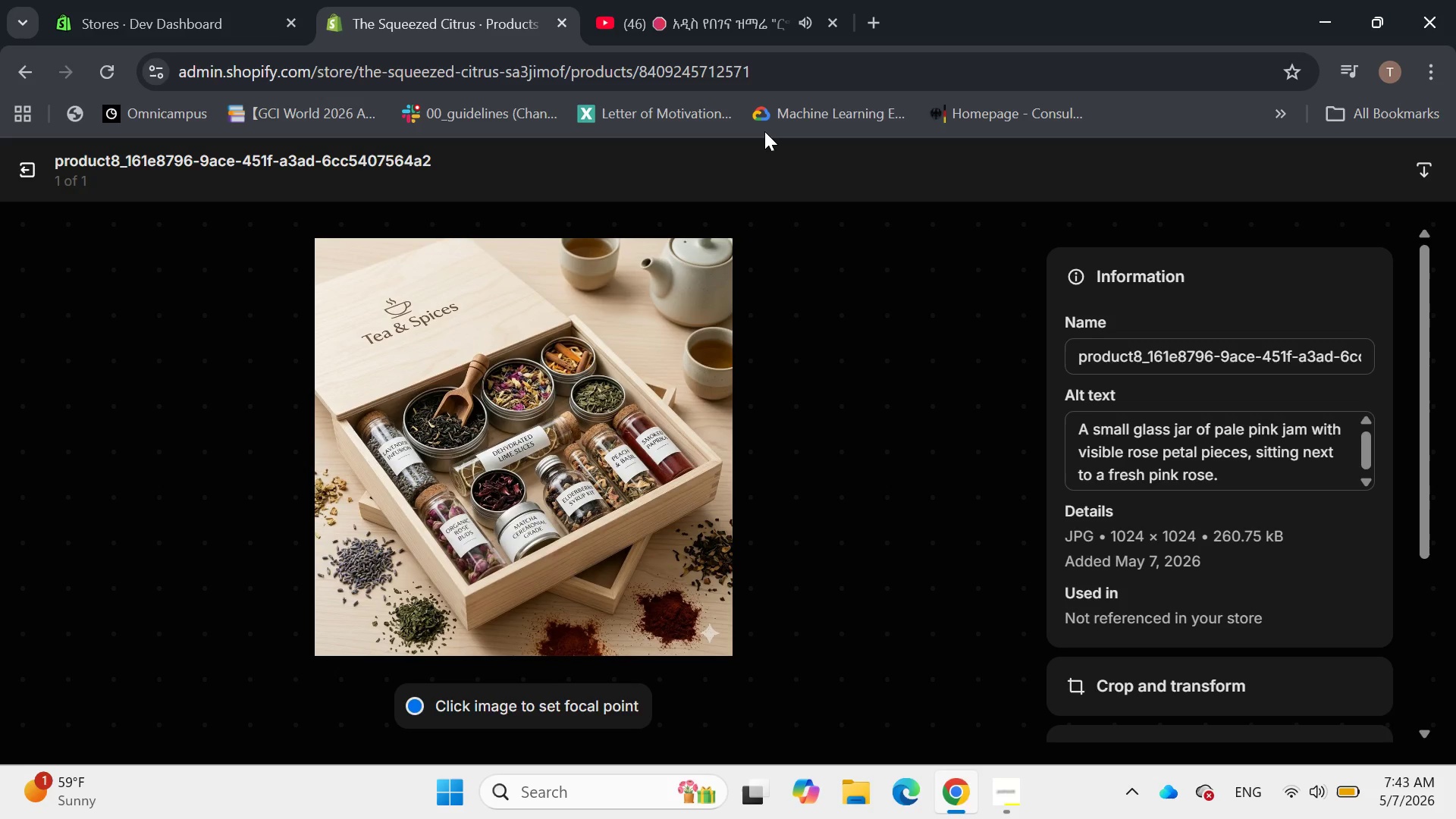 
left_click([21, 171])
 